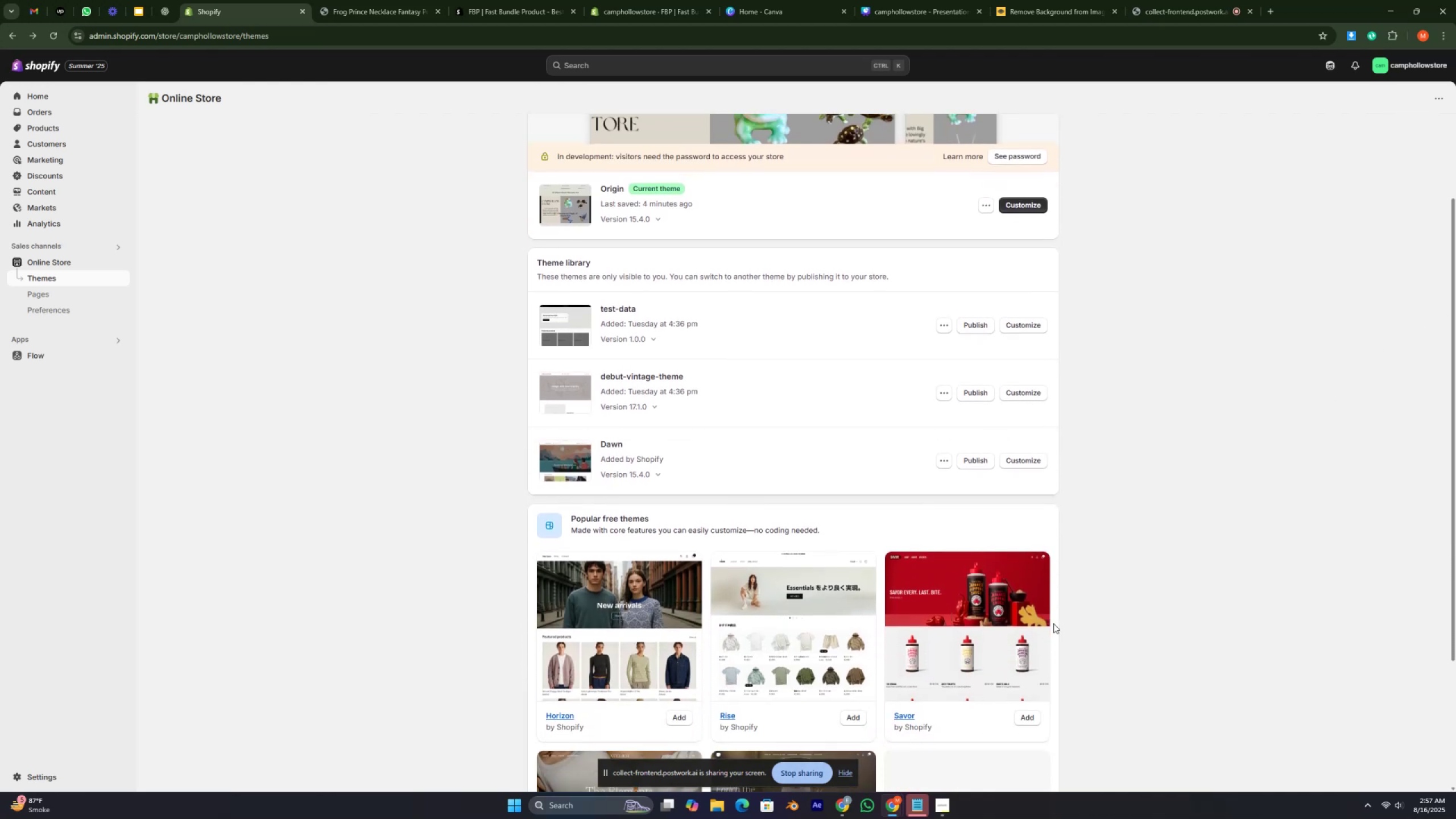 
key(Control+ControlRight)
 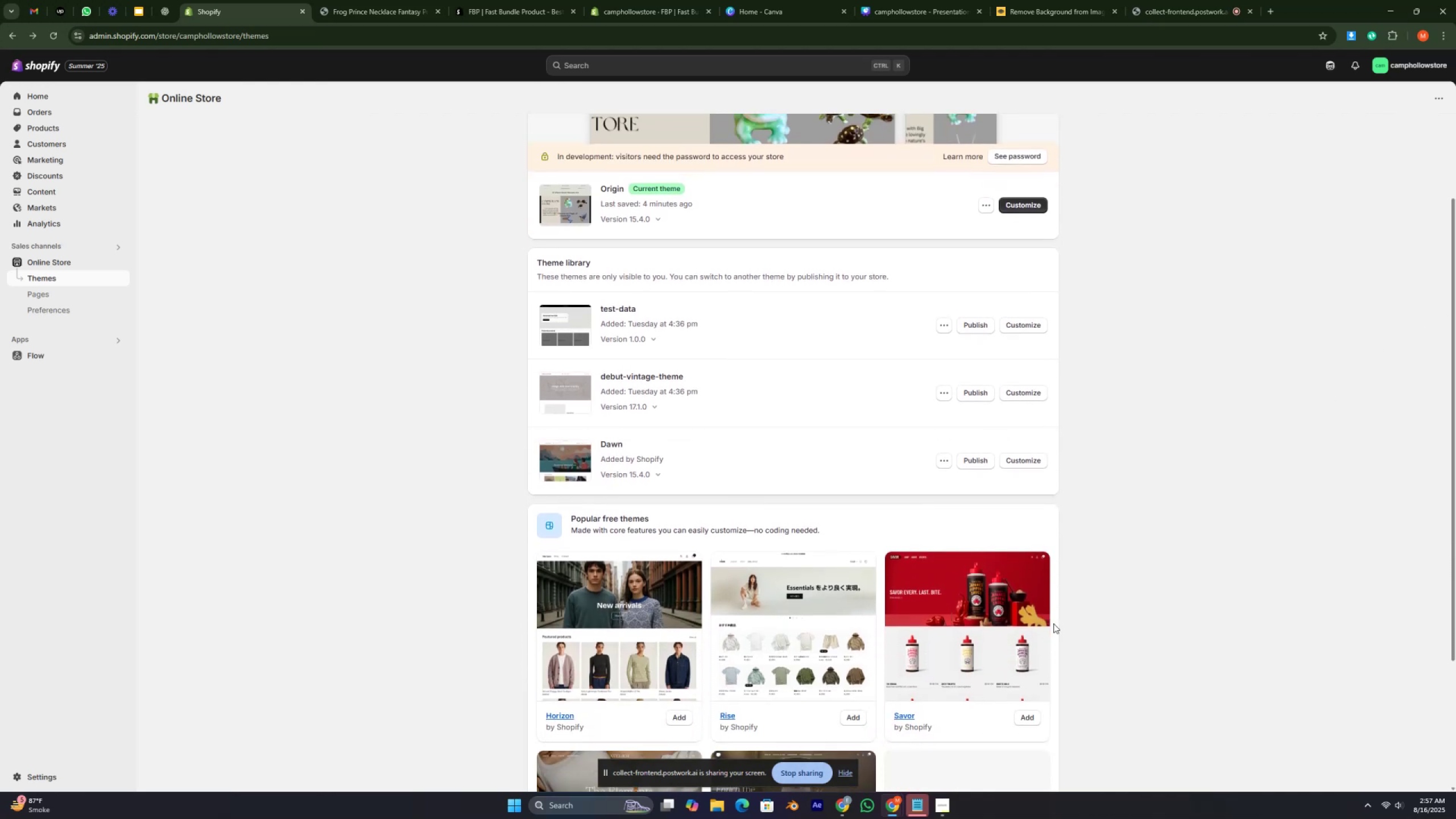 
key(Control+ControlRight)
 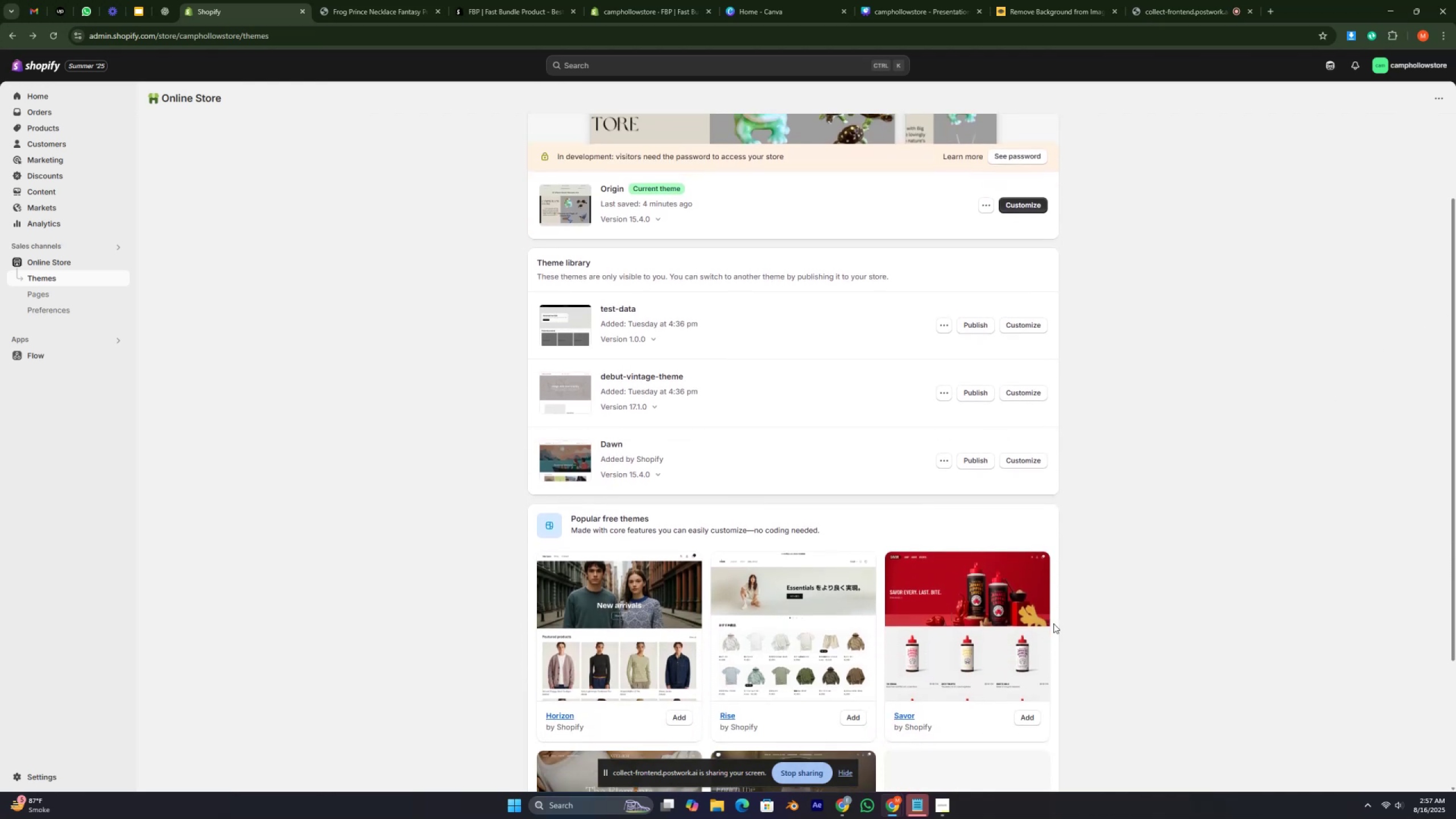 
key(Control+ControlRight)
 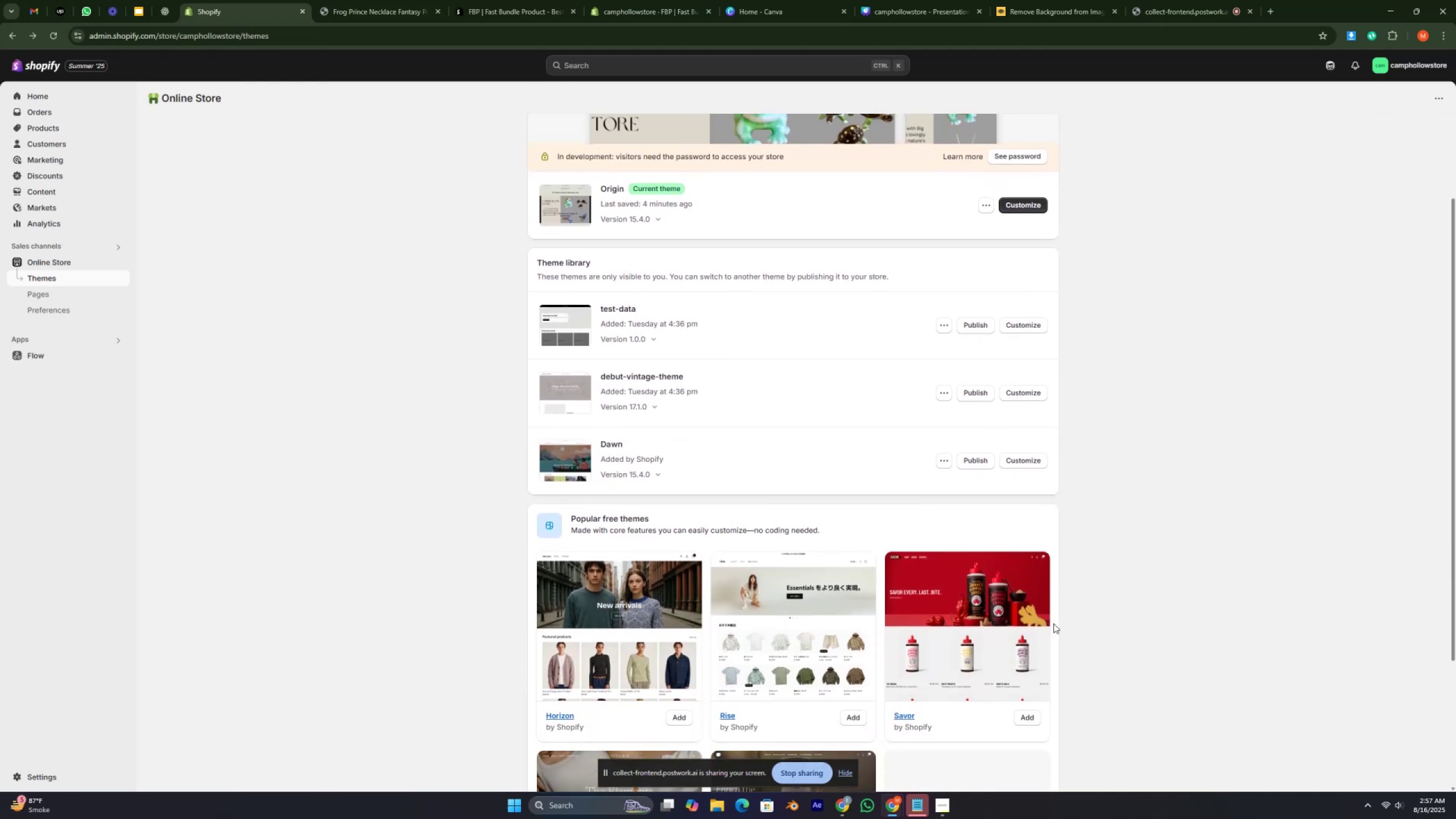 
key(Control+ControlRight)
 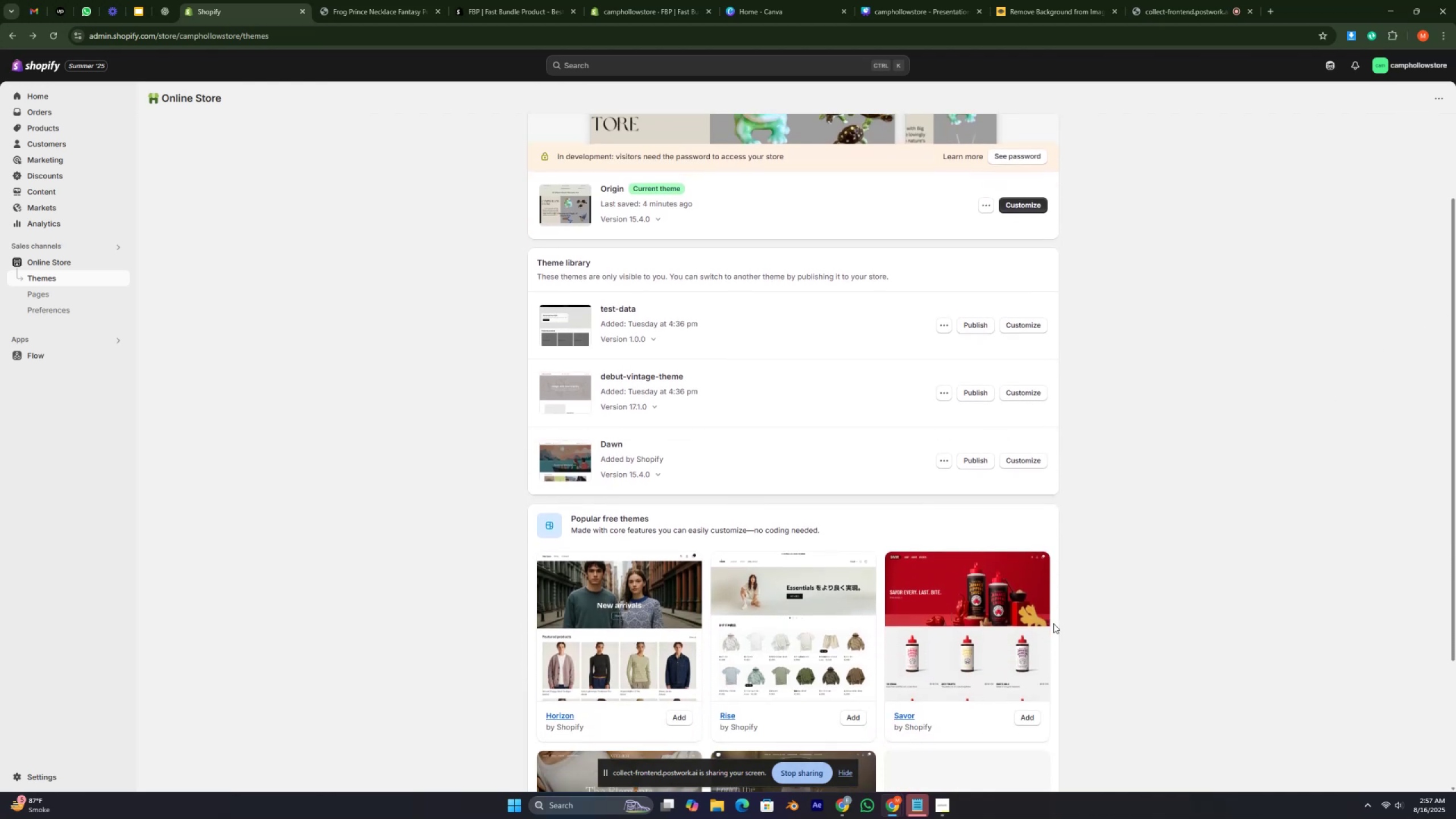 
key(Control+ControlRight)
 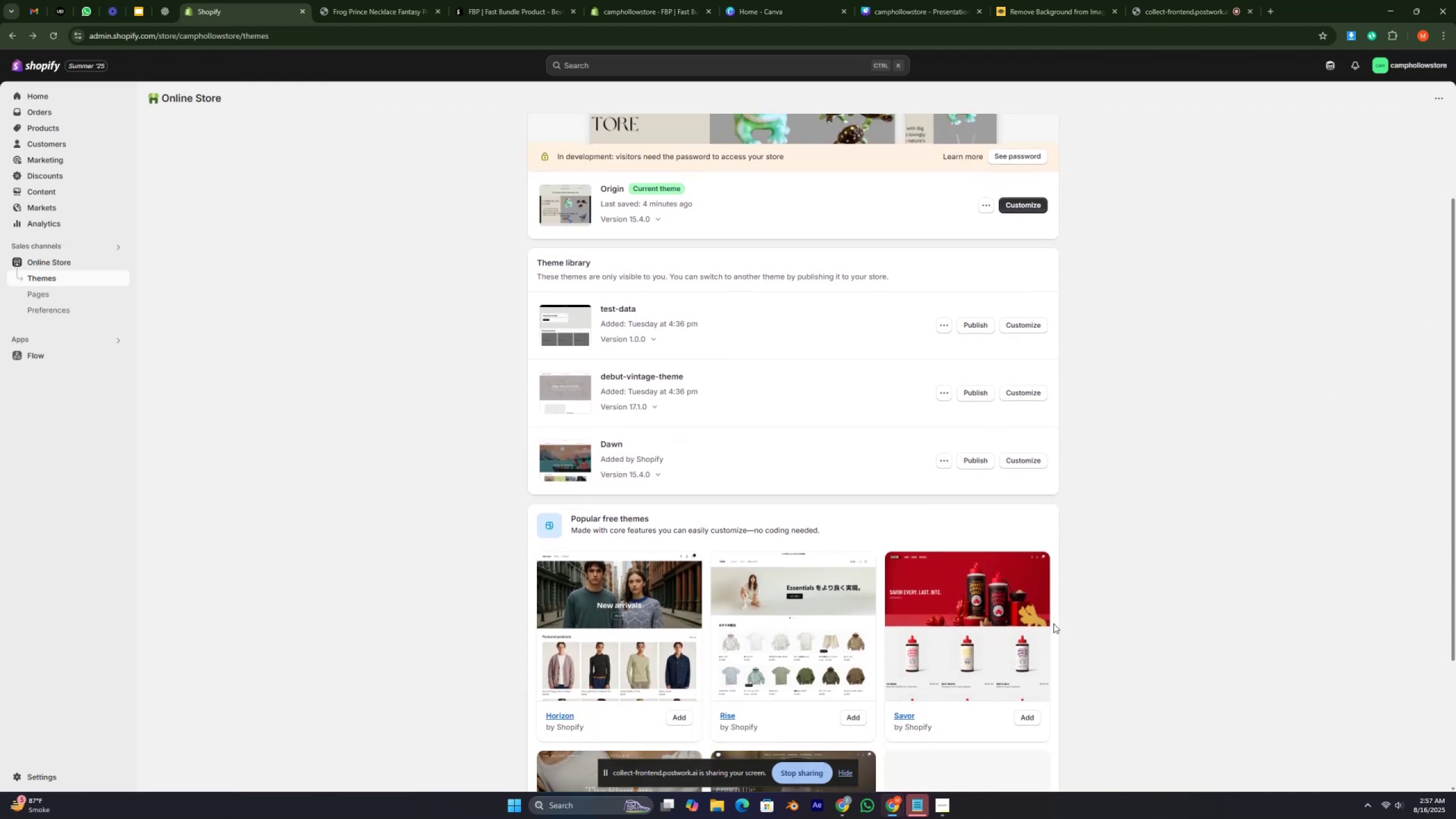 
key(Control+ControlRight)
 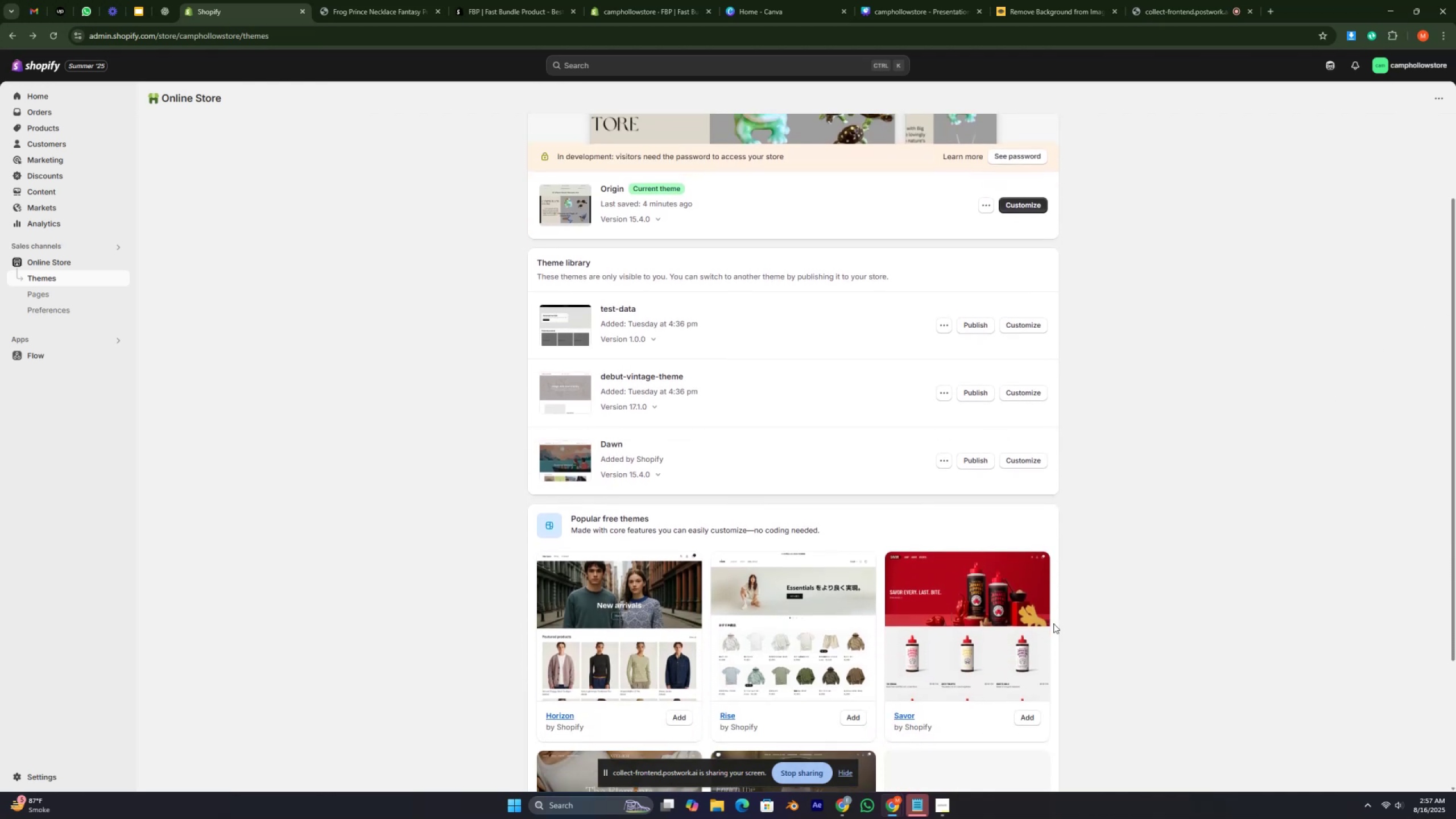 
key(Control+ControlRight)
 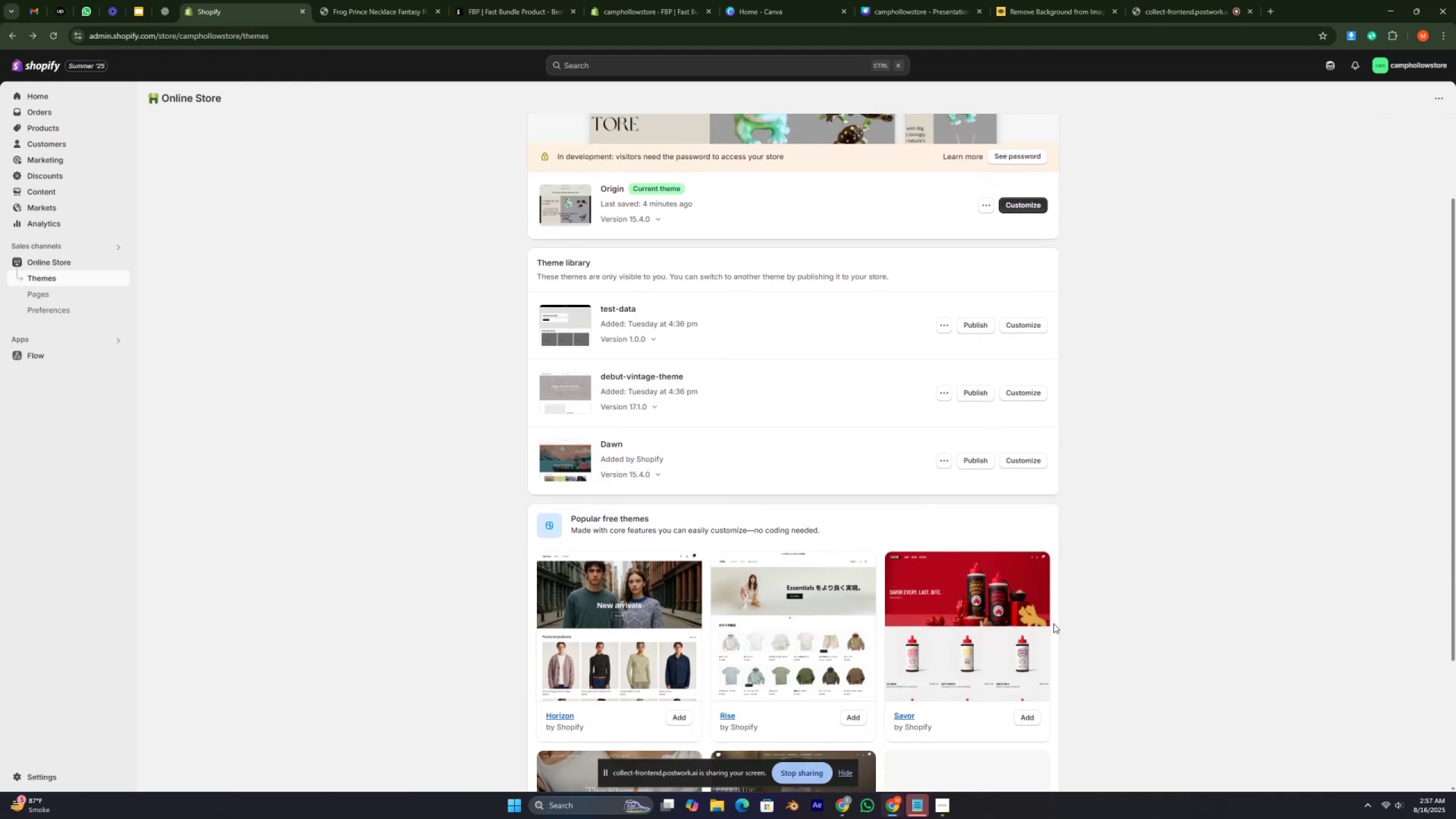 
key(Control+ControlRight)
 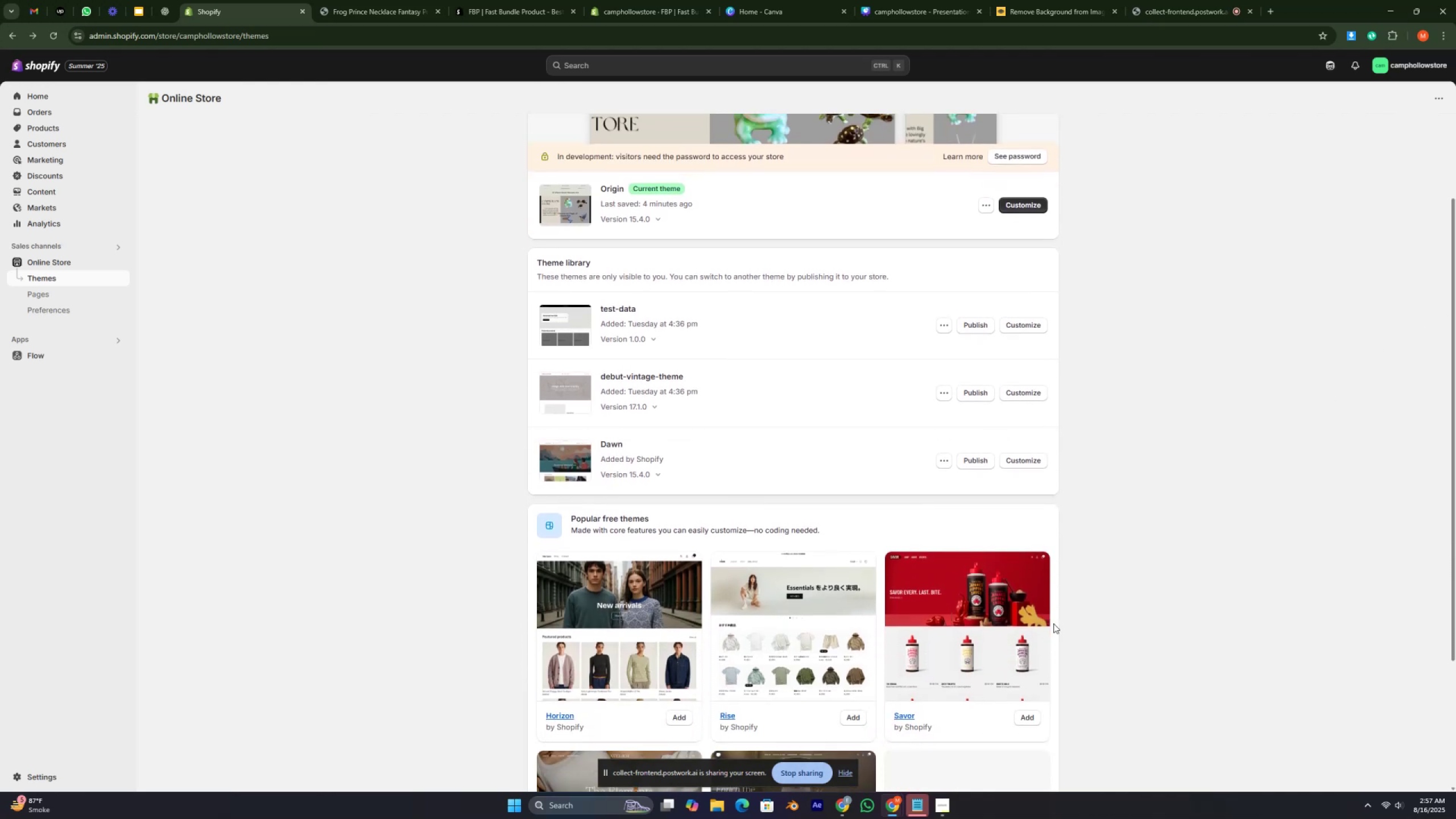 
key(Control+ControlRight)
 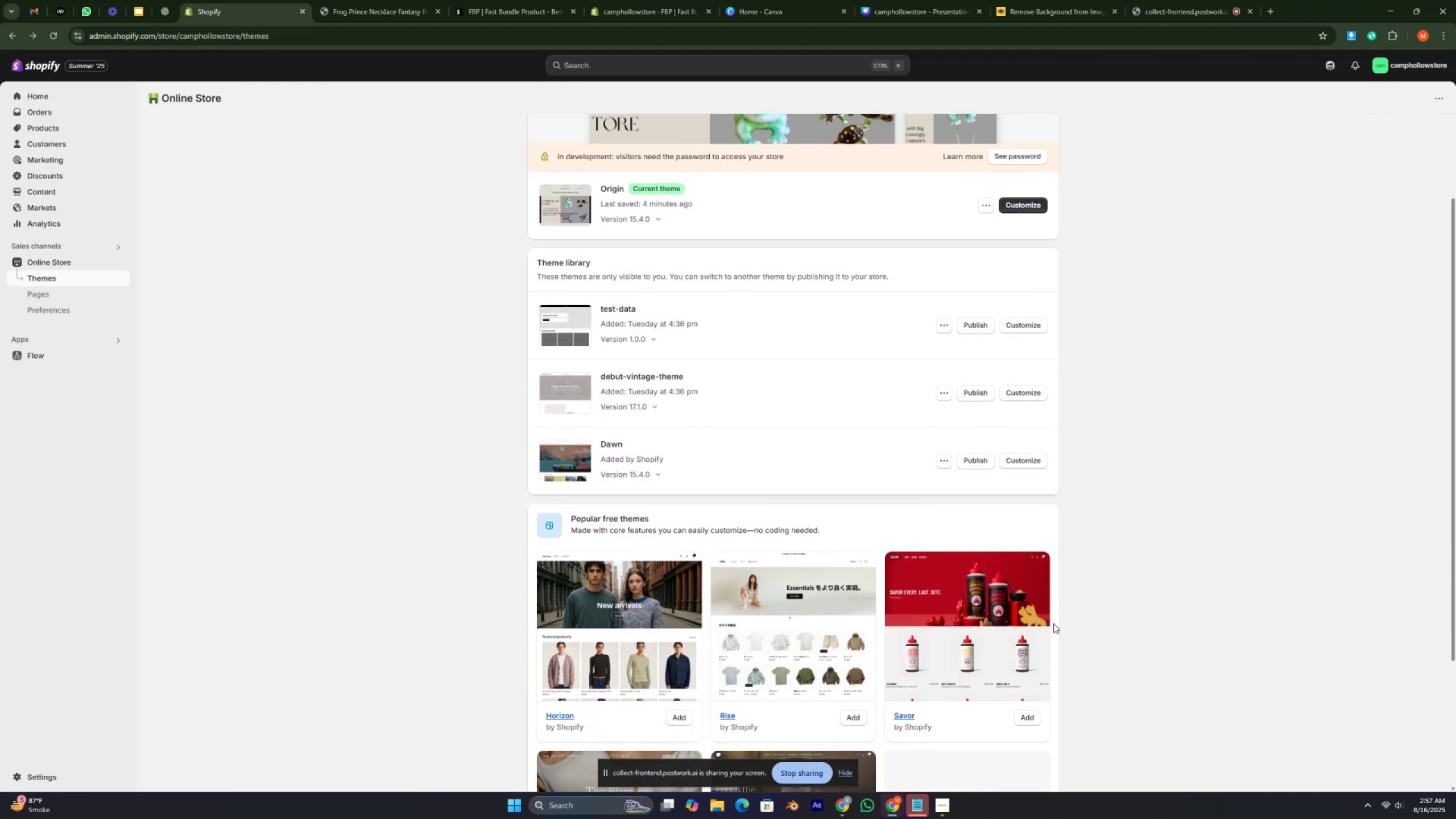 
key(Control+ControlRight)
 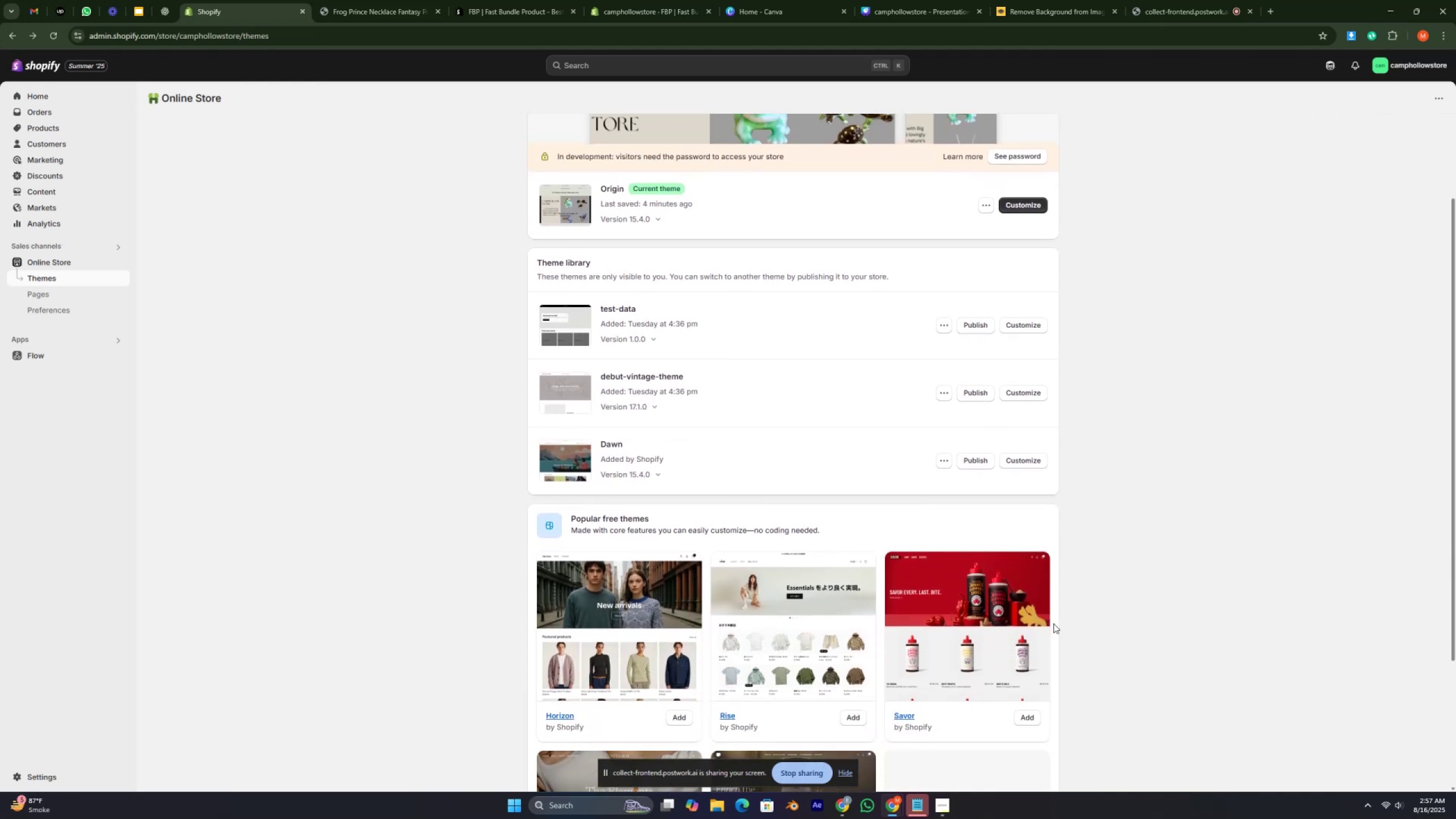 
key(Control+ControlRight)
 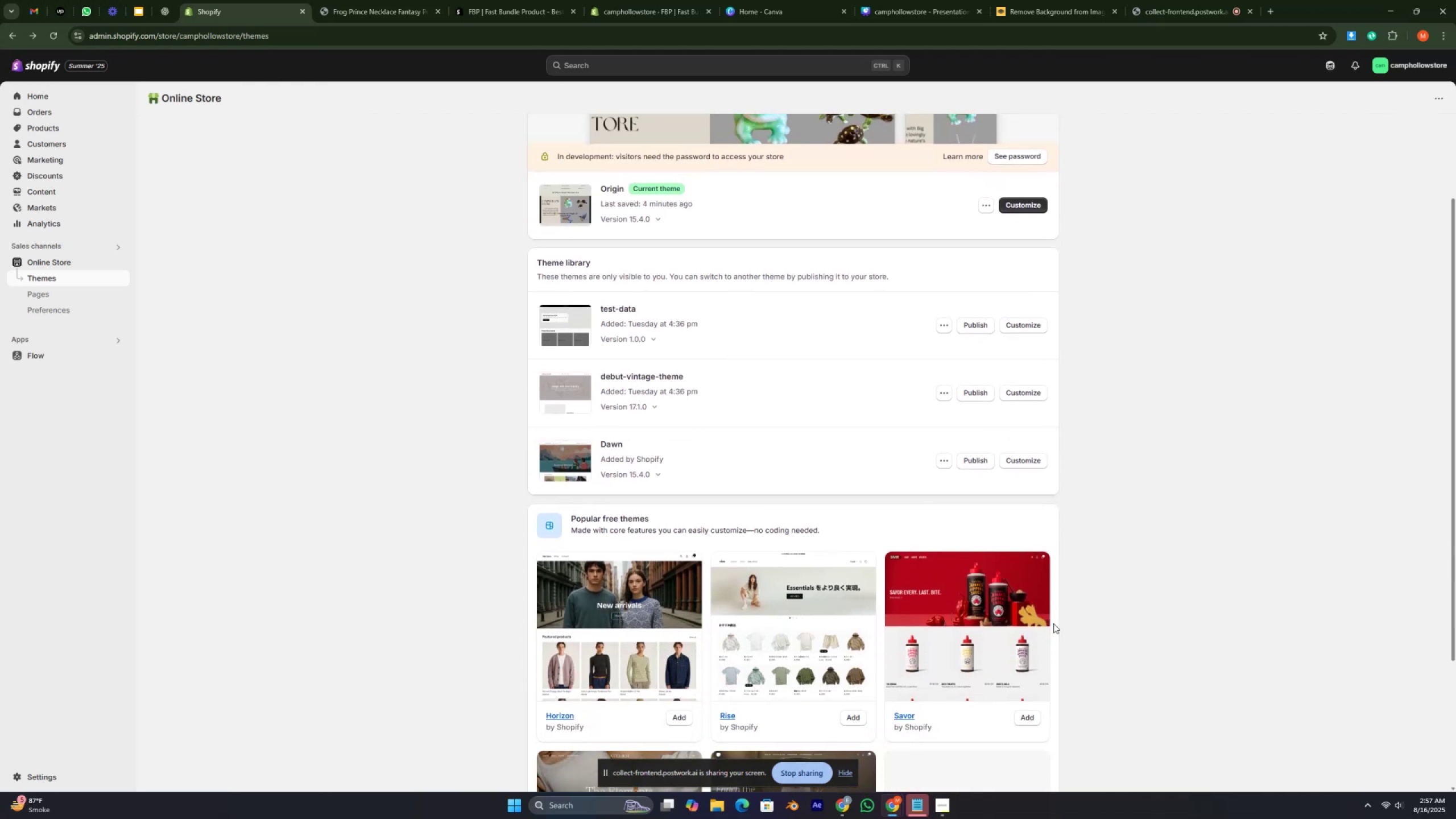 
key(Control+ControlRight)
 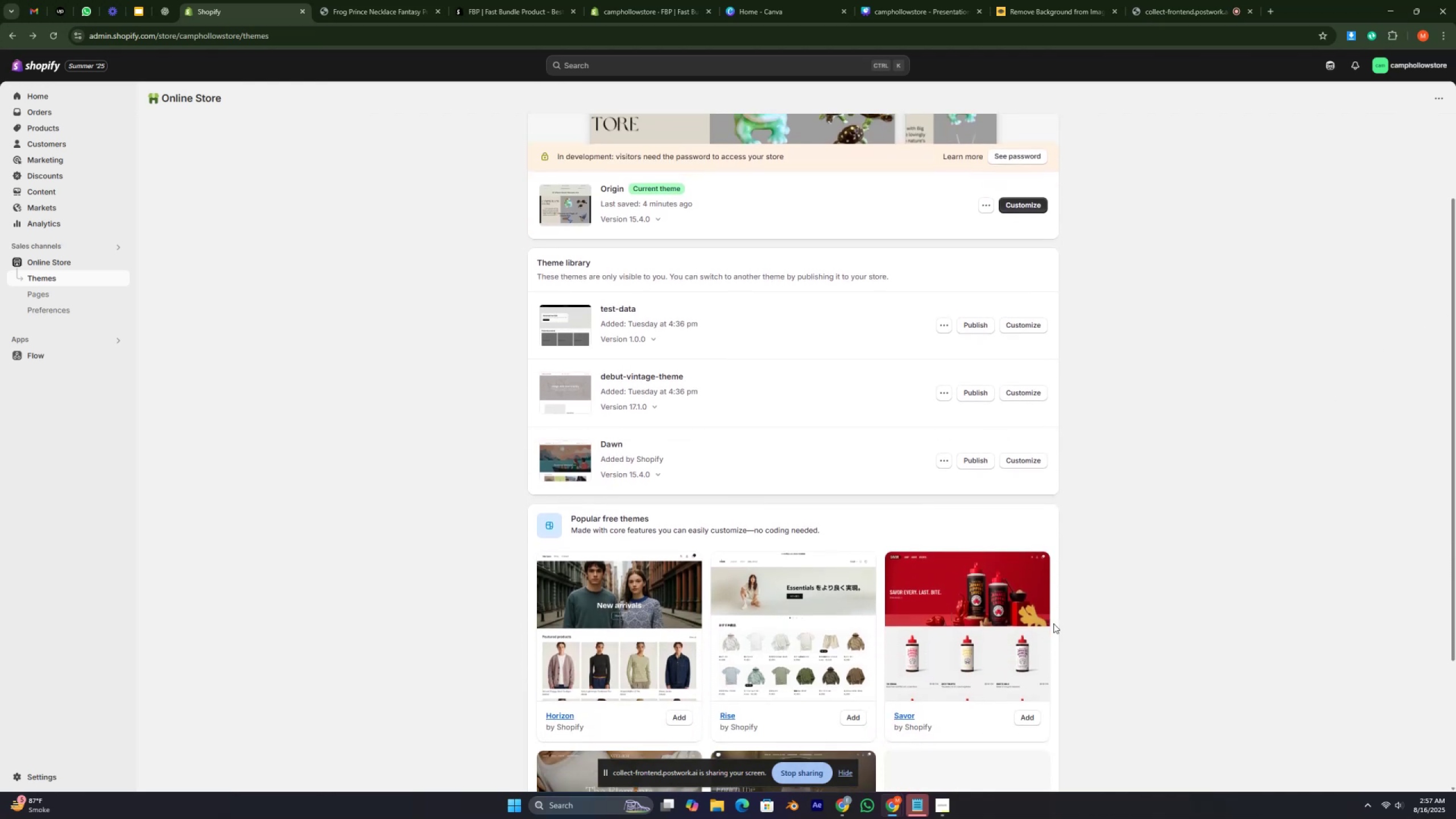 
key(Control+ControlRight)
 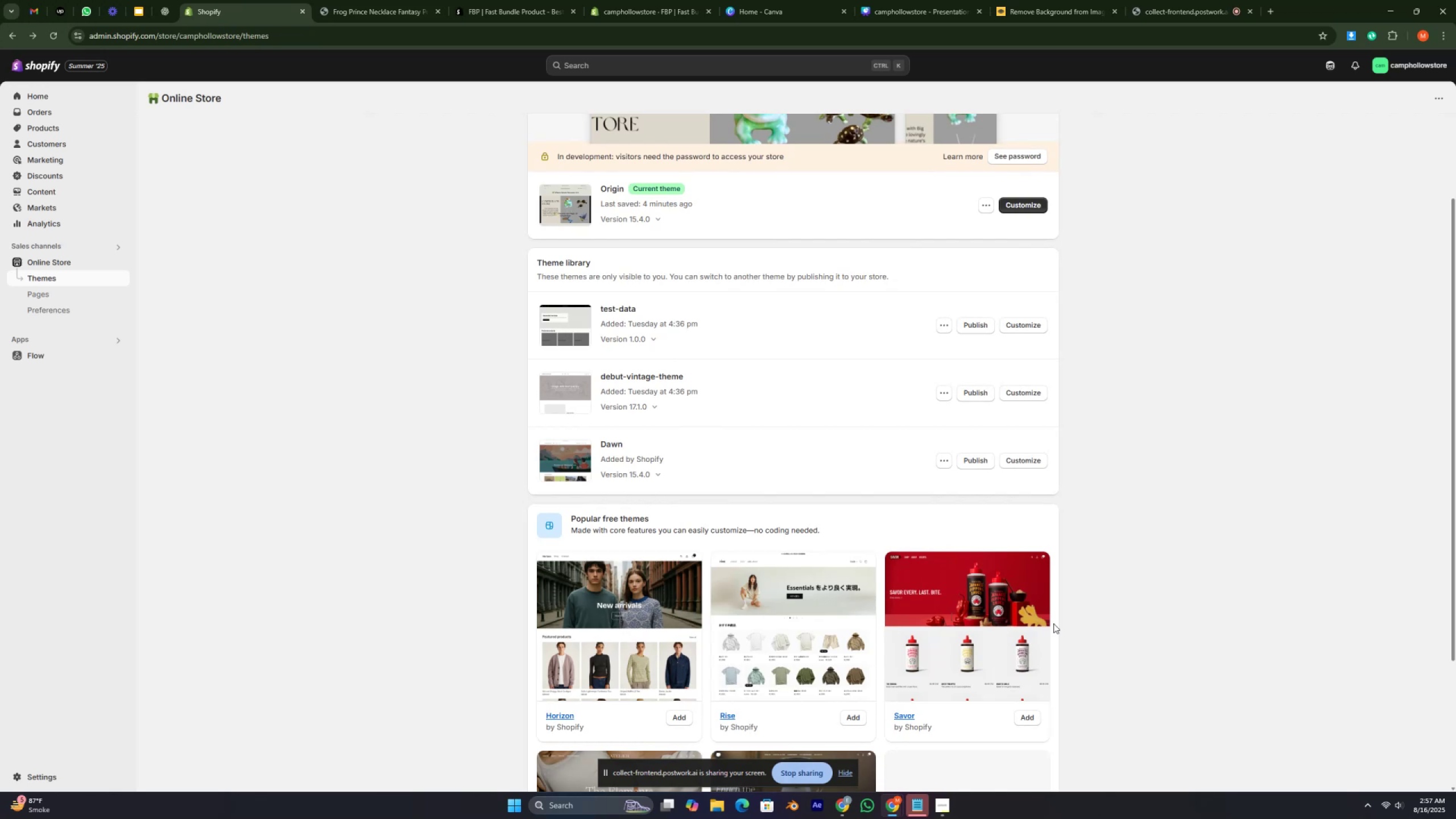 
wait(14.59)
 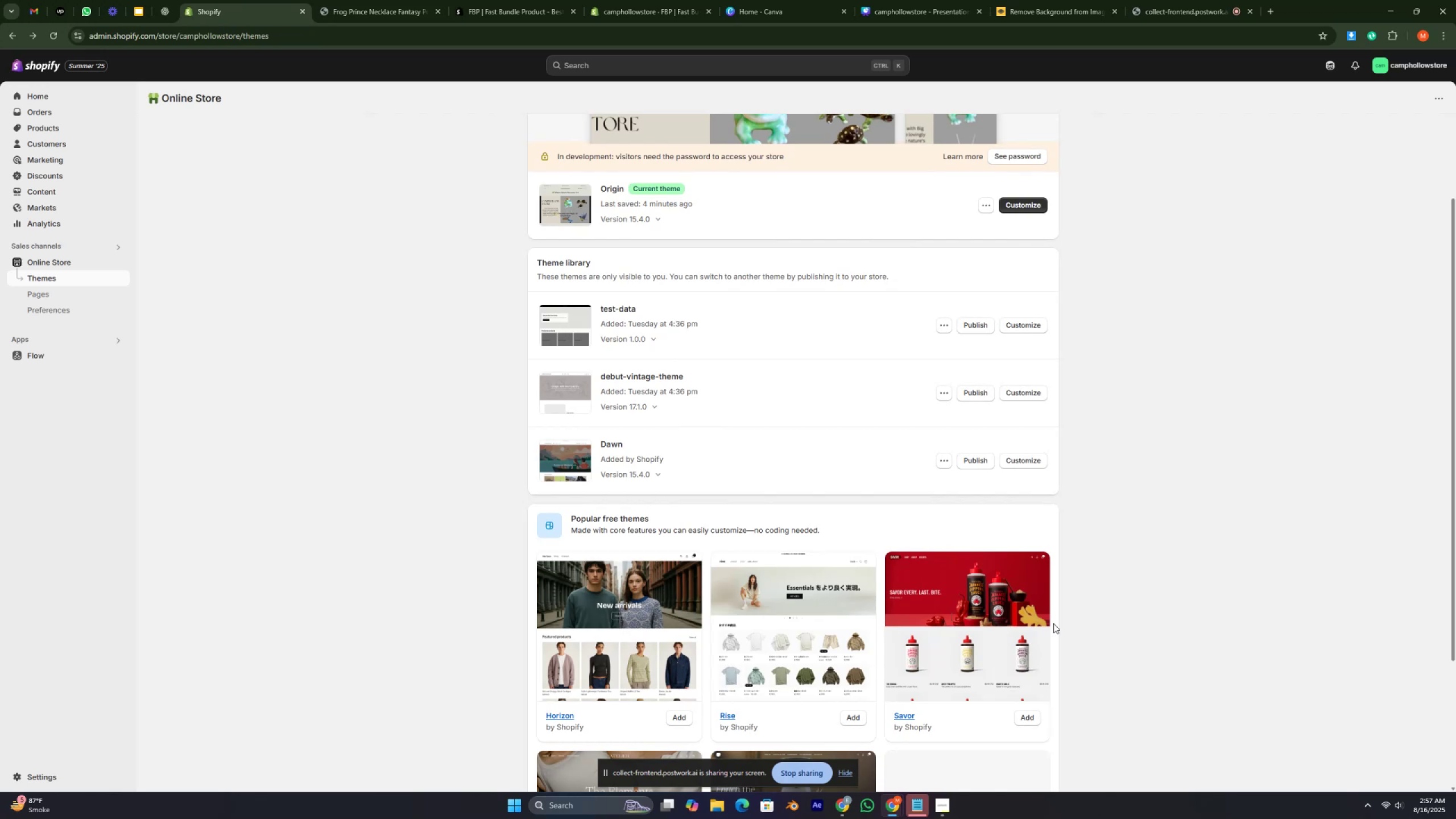 
key(Control+ControlRight)
 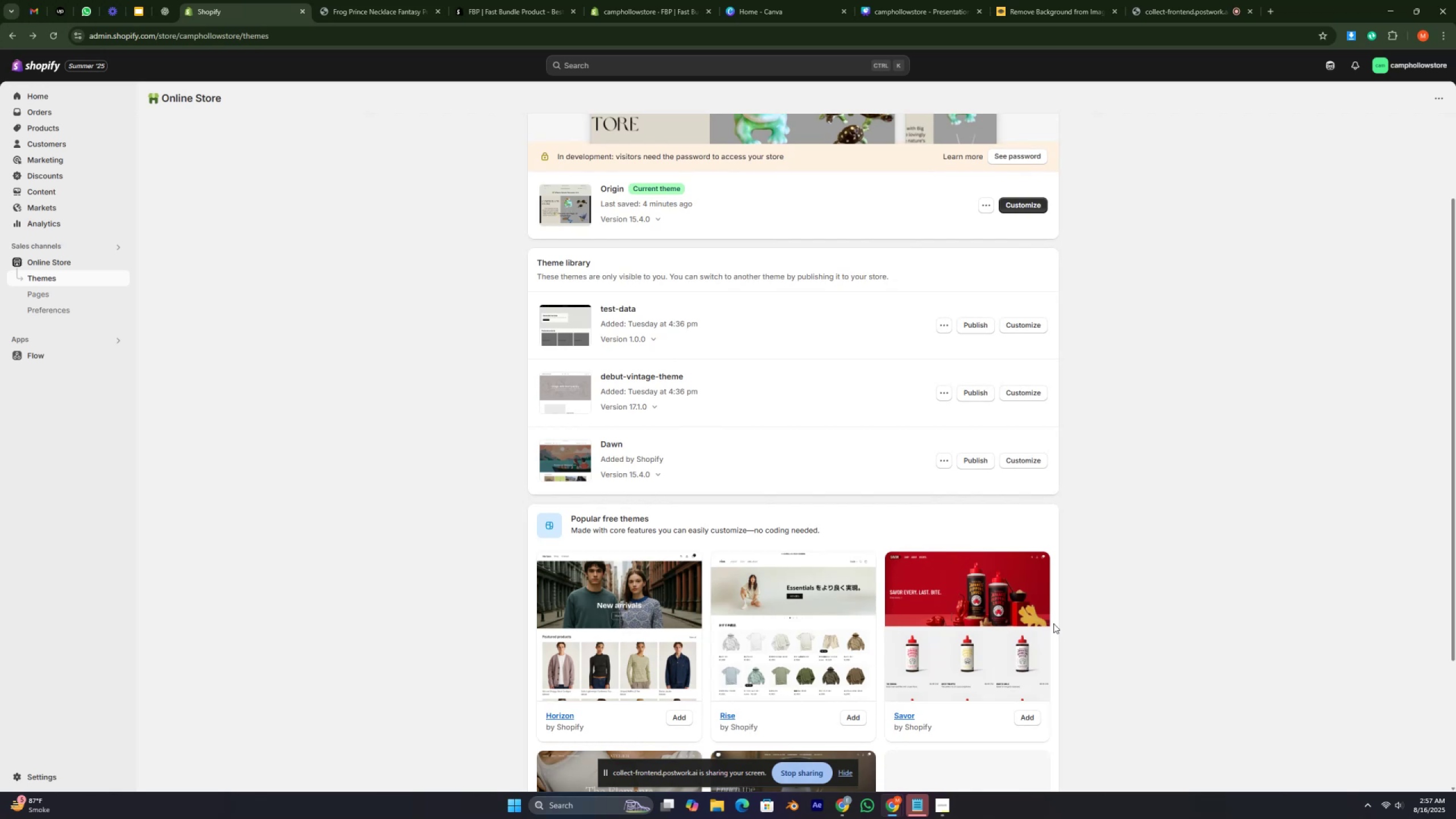 
key(Control+ControlRight)
 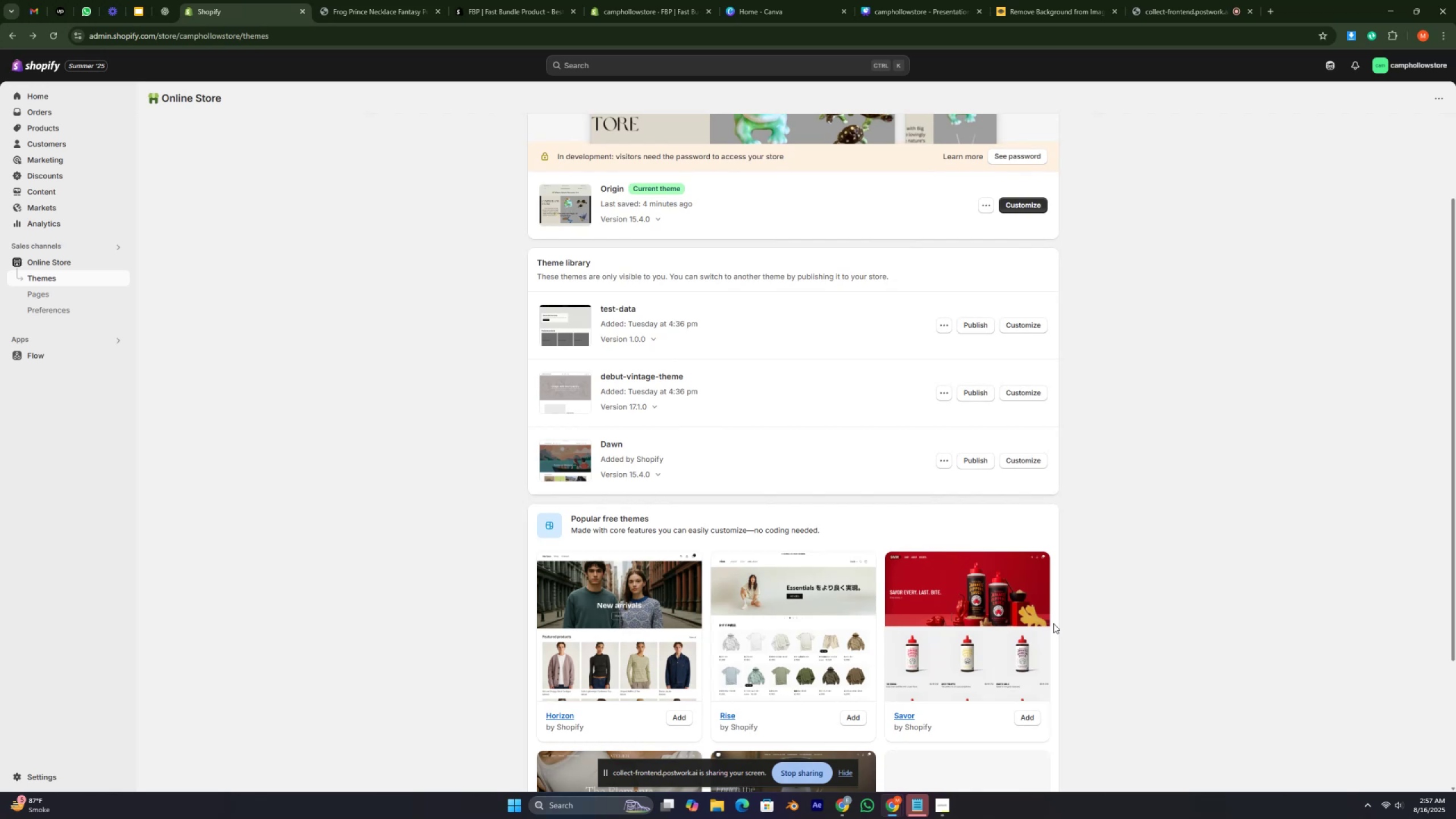 
key(Control+ControlRight)
 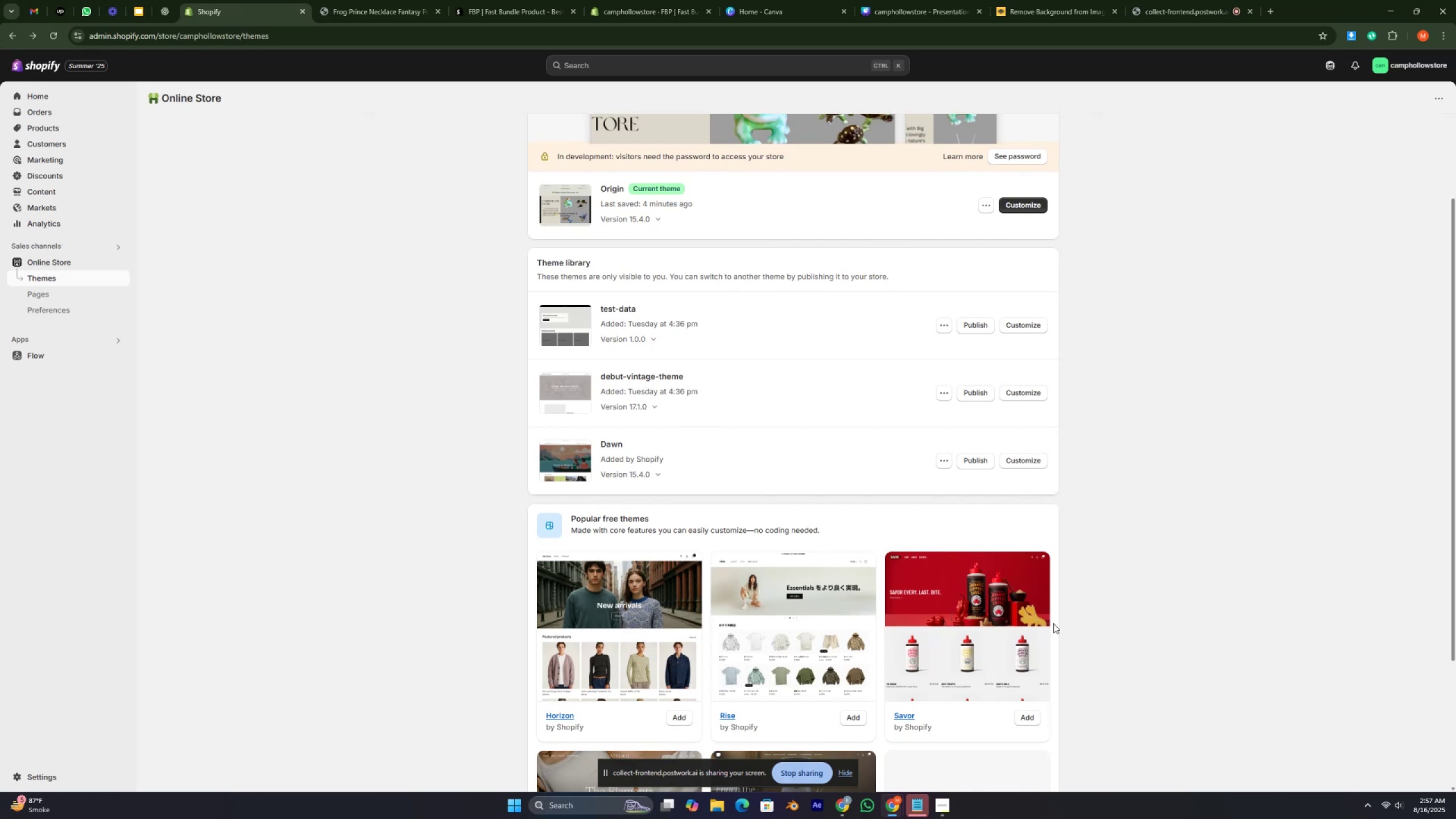 
key(Control+ControlRight)
 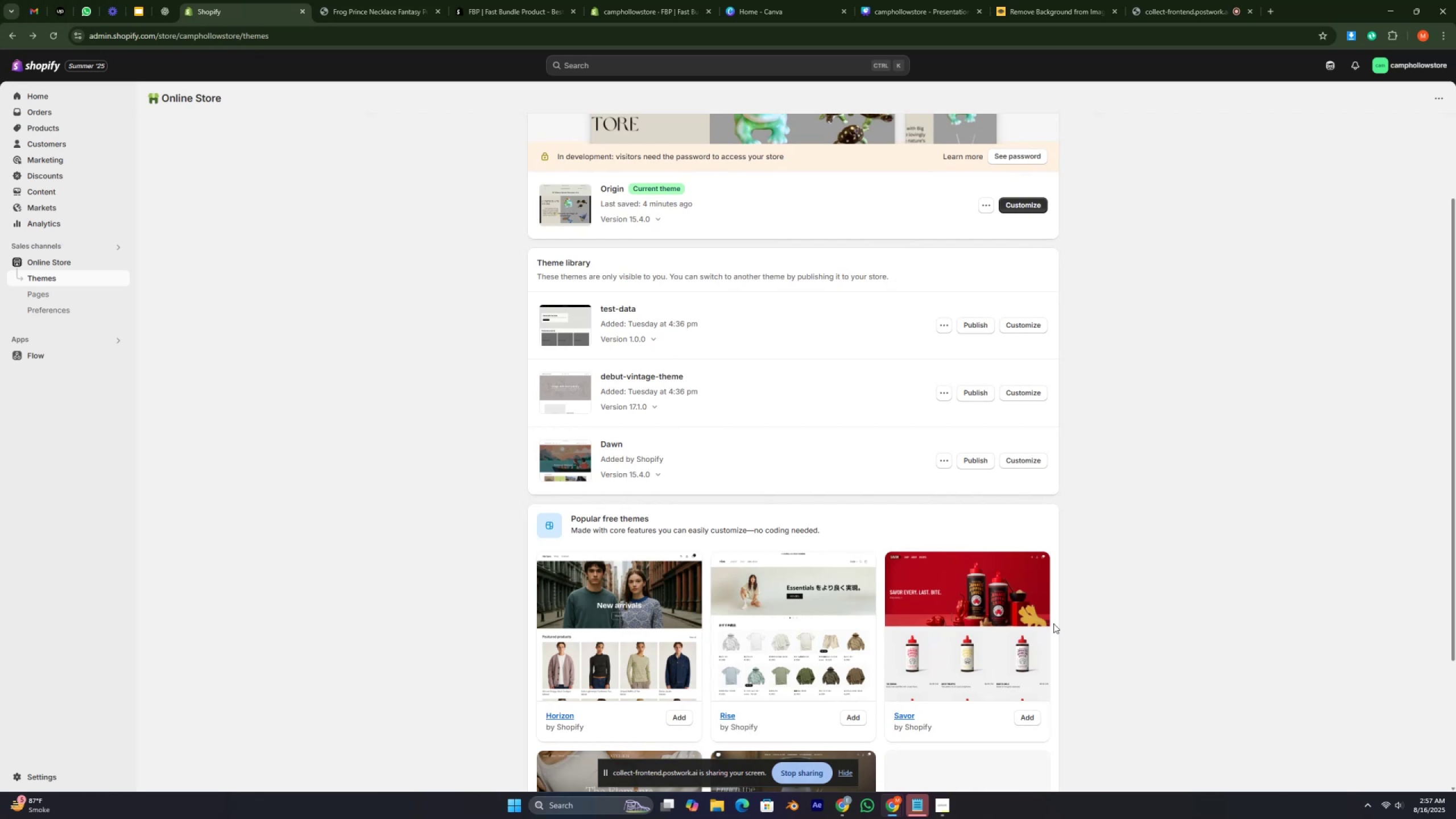 
key(Control+ControlRight)
 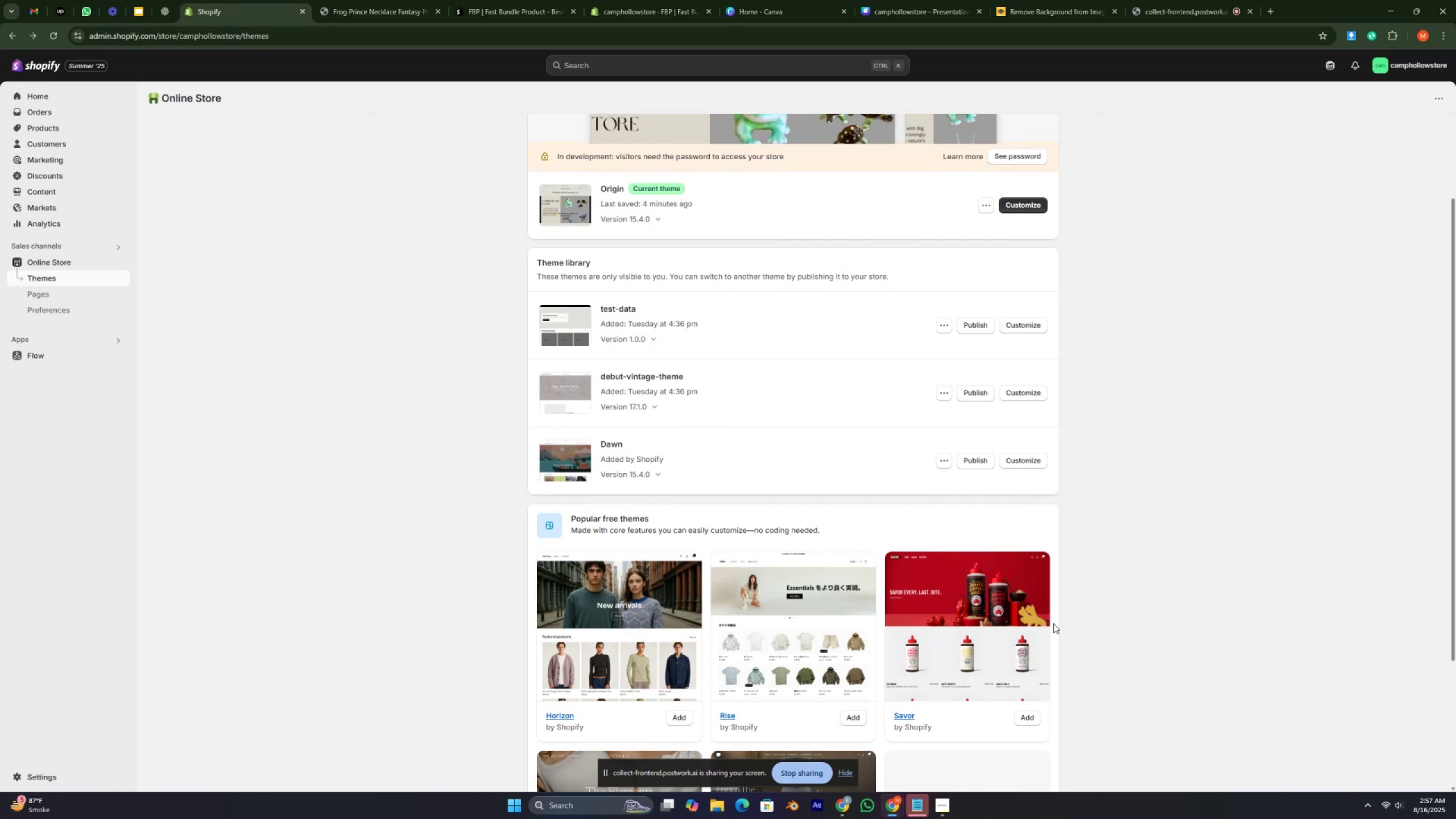 
key(Control+ControlRight)
 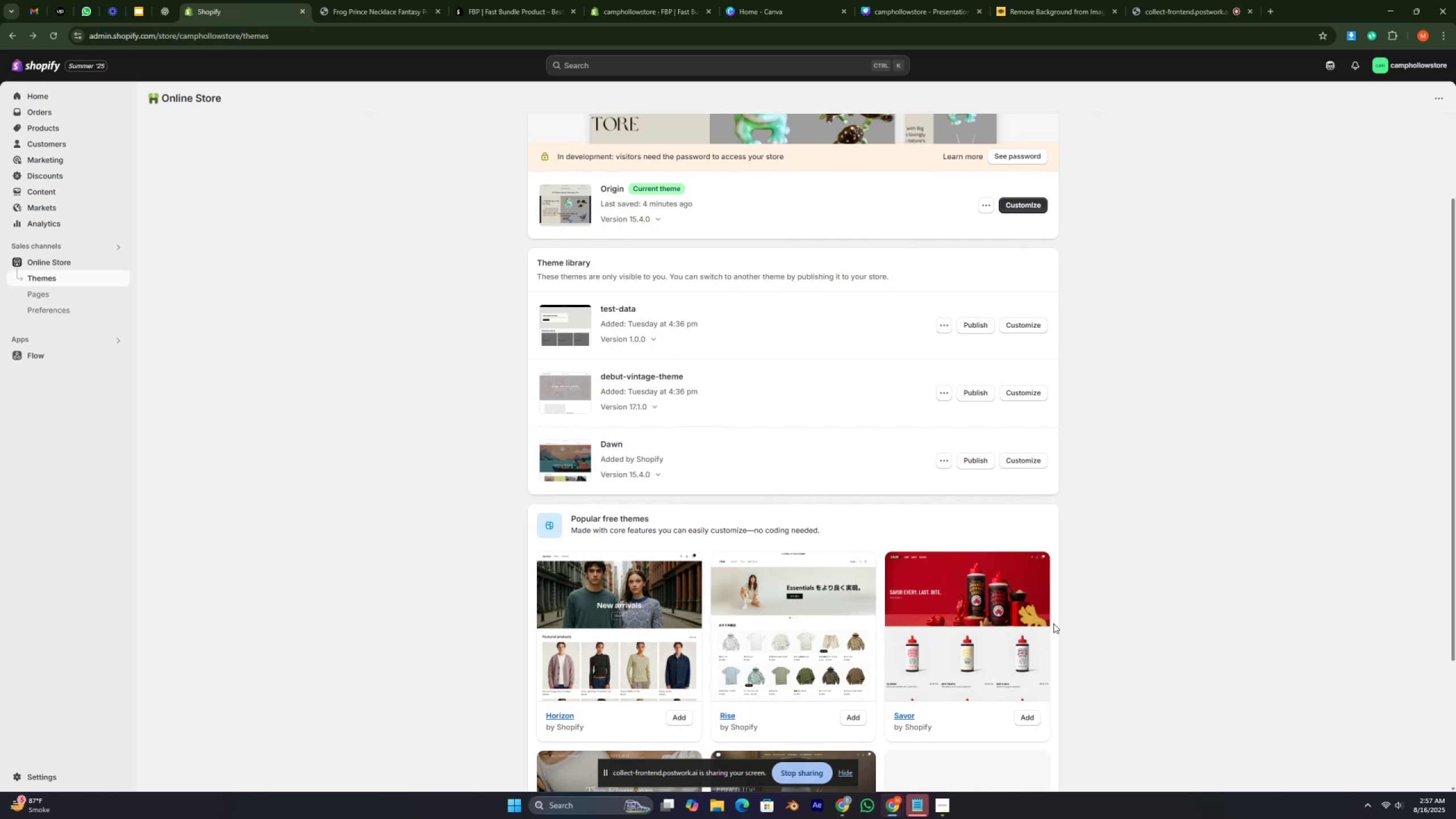 
key(Control+ControlRight)
 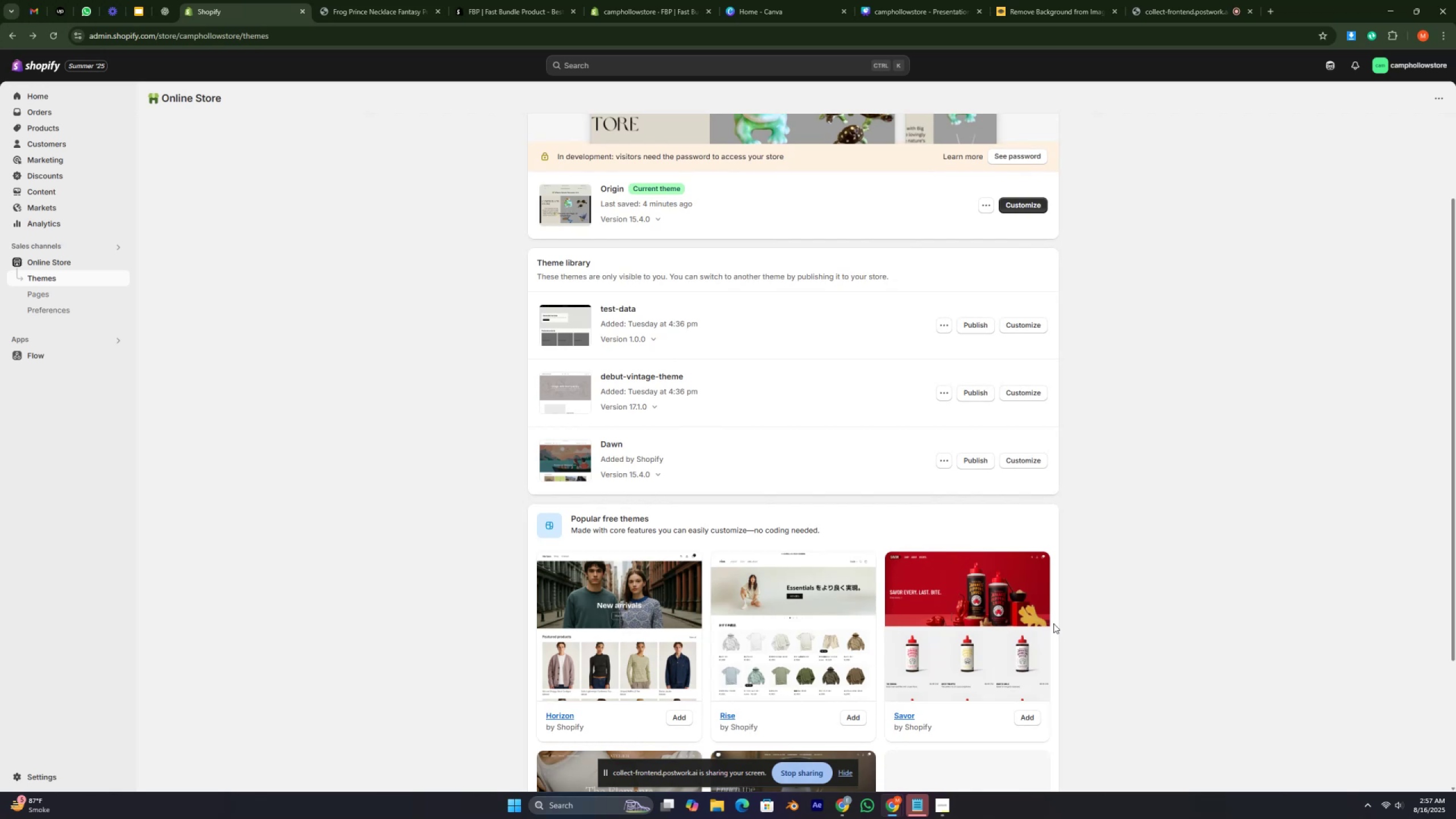 
key(Control+ControlRight)
 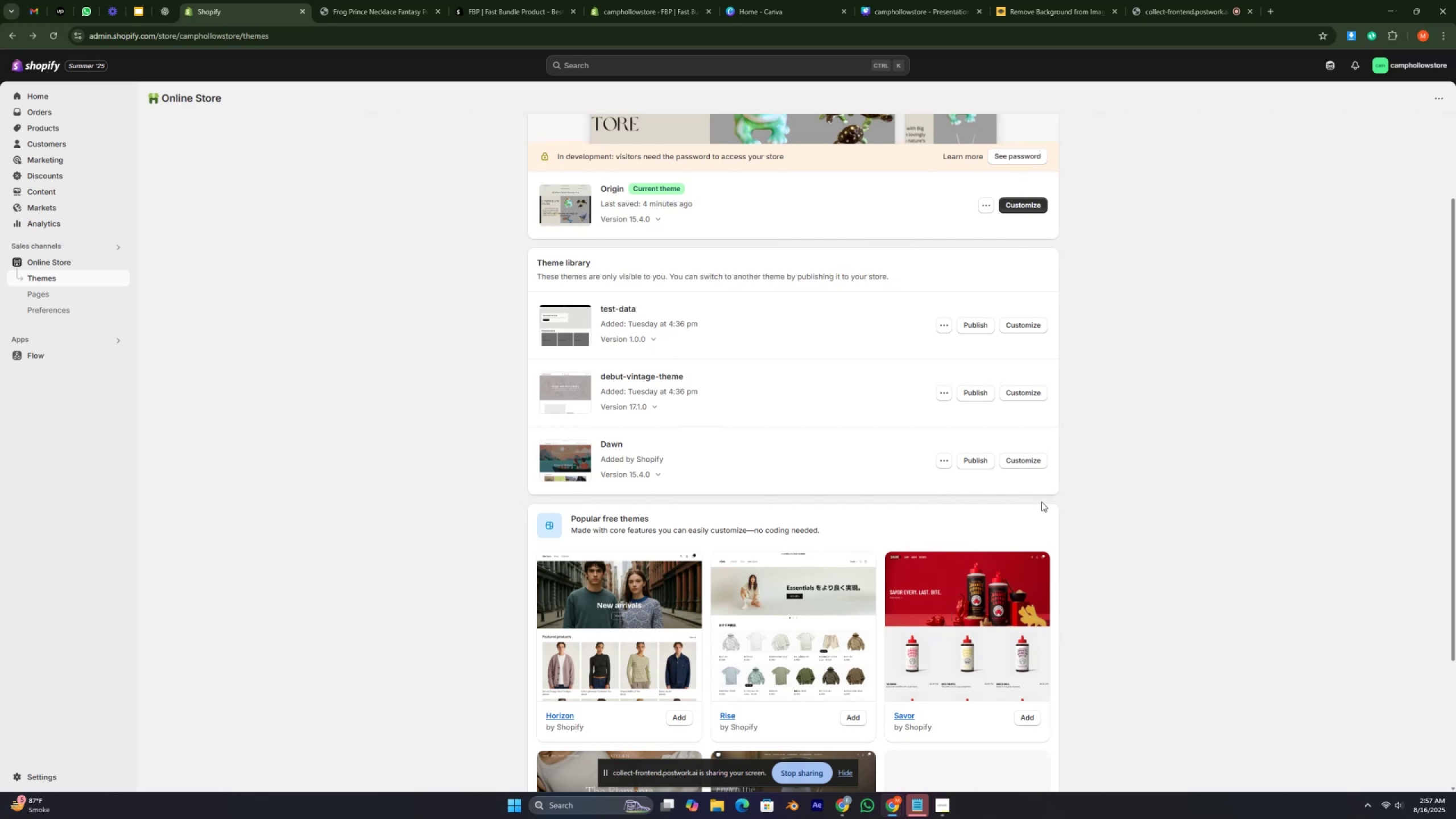 
scroll: coordinate [1027, 425], scroll_direction: down, amount: 4.0
 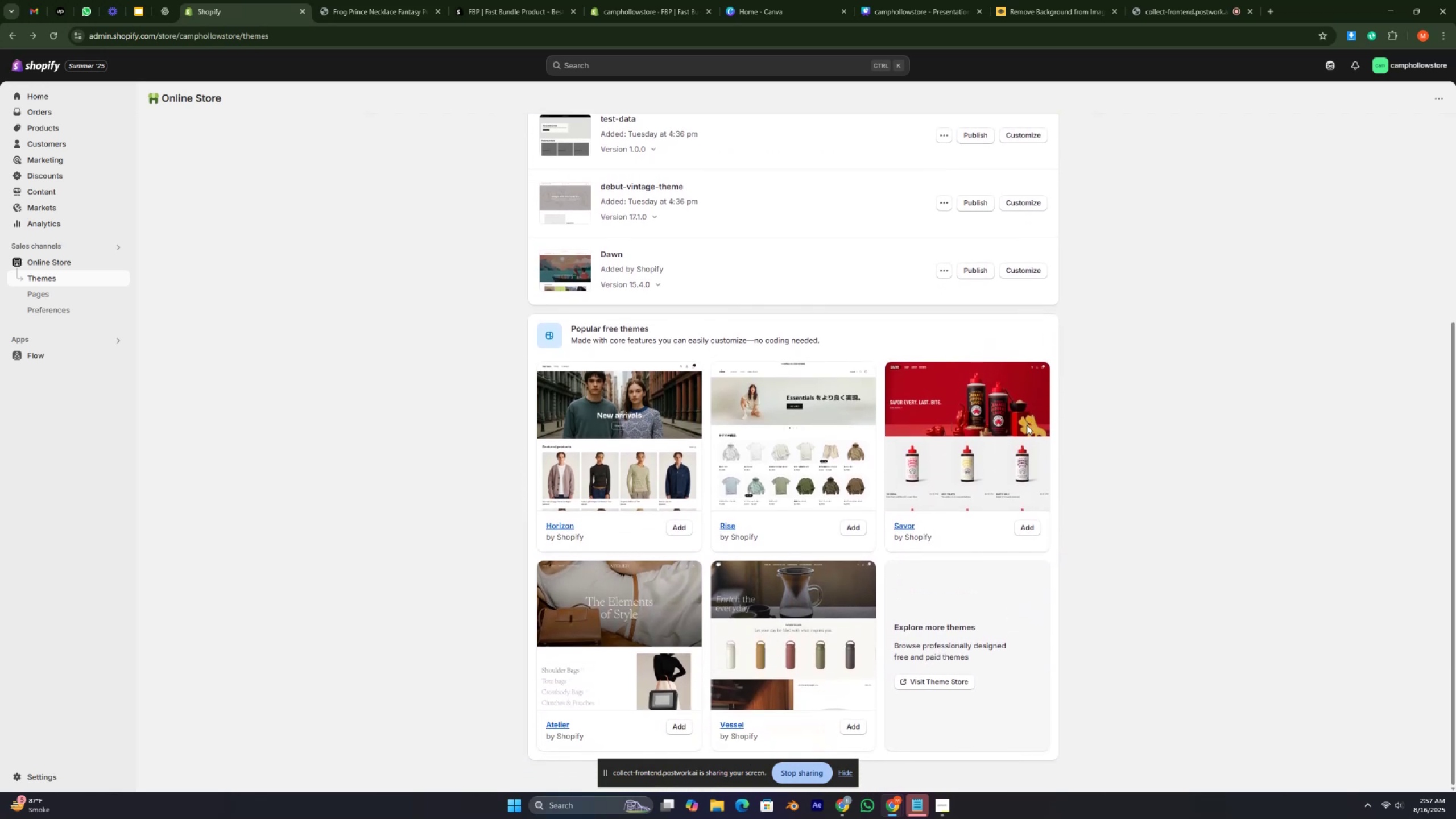 
key(Control+ControlRight)
 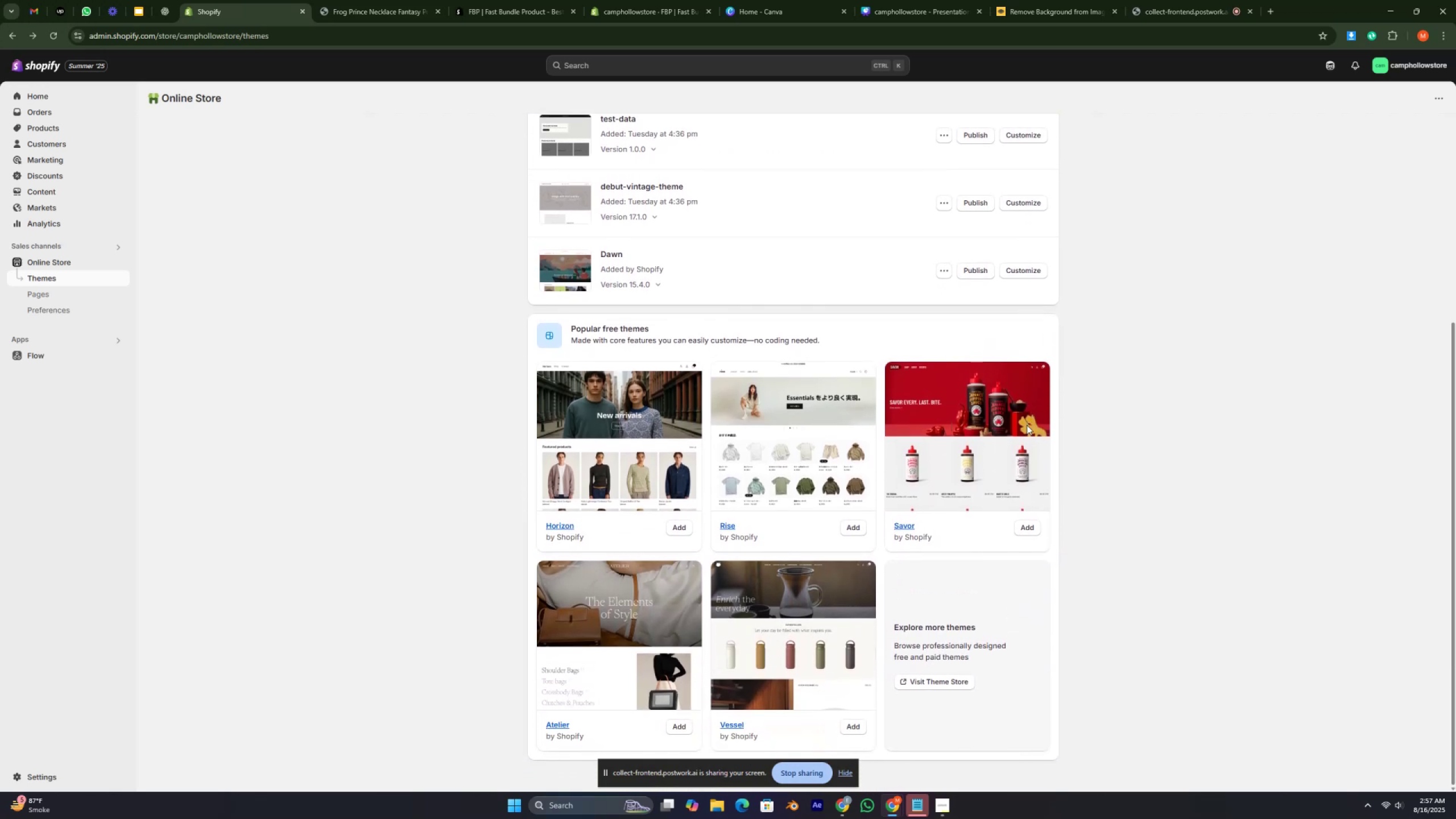 
key(Control+ControlRight)
 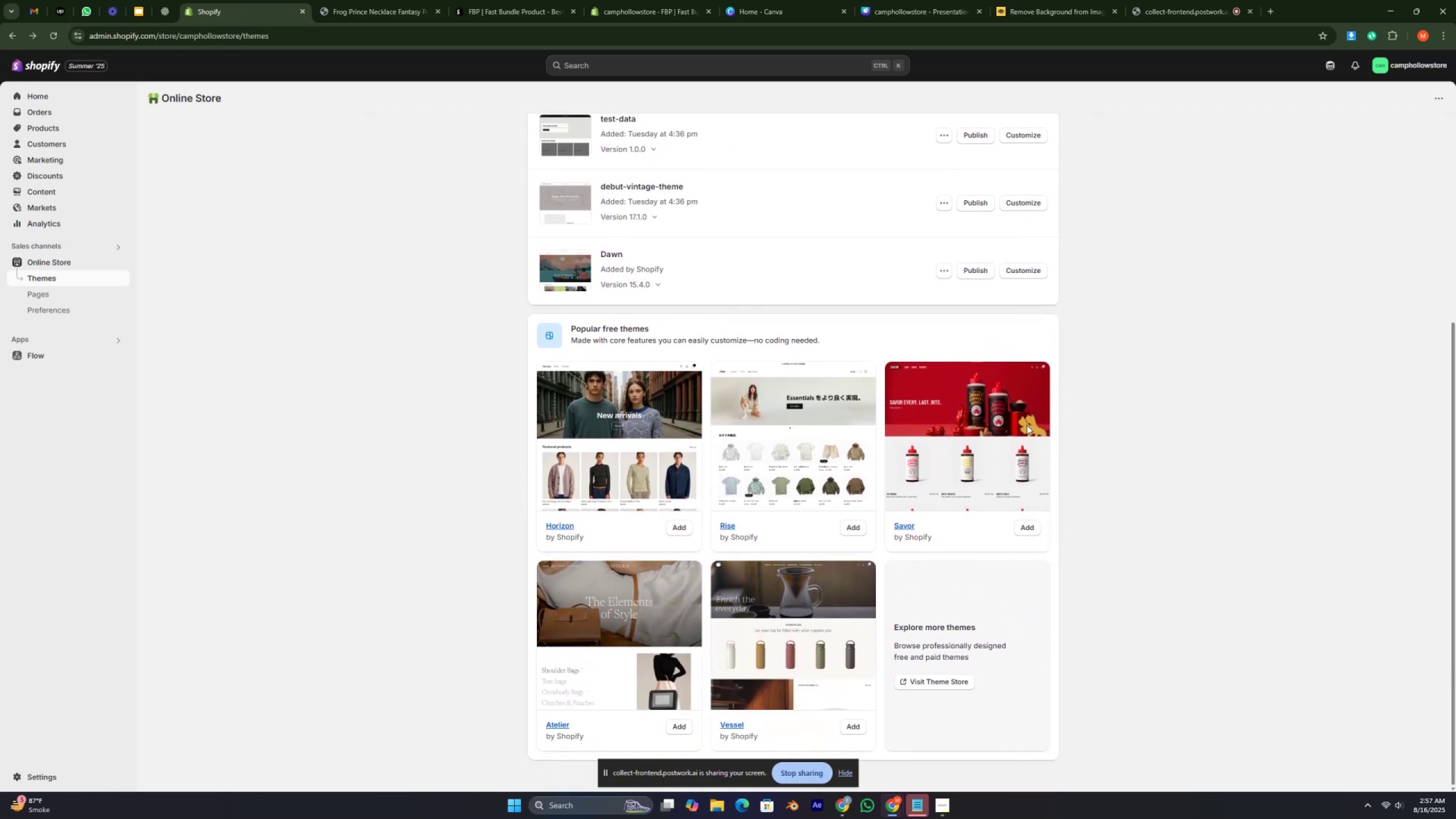 
key(Control+ControlRight)
 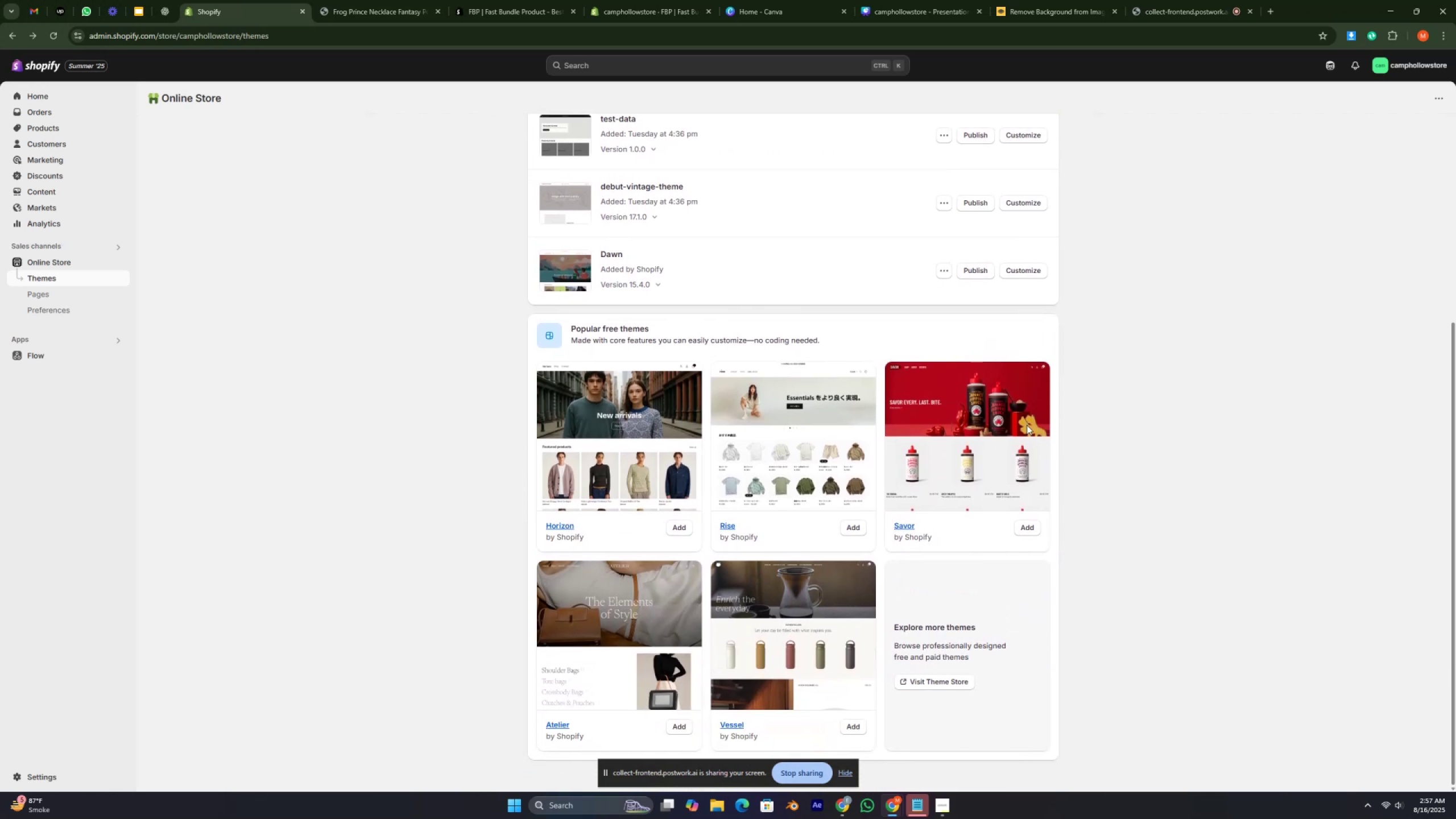 
key(Control+ControlRight)
 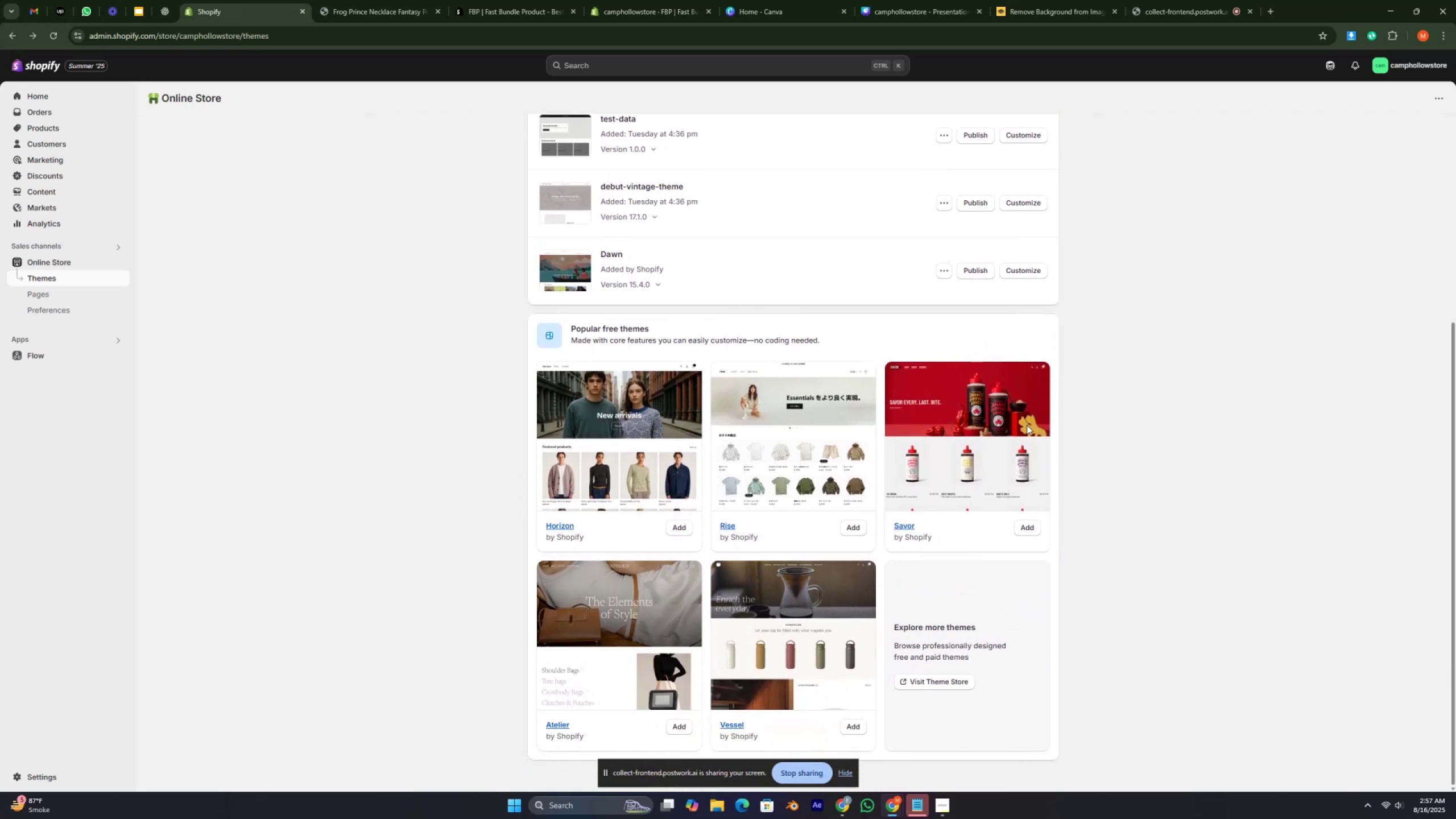 
key(Control+ControlRight)
 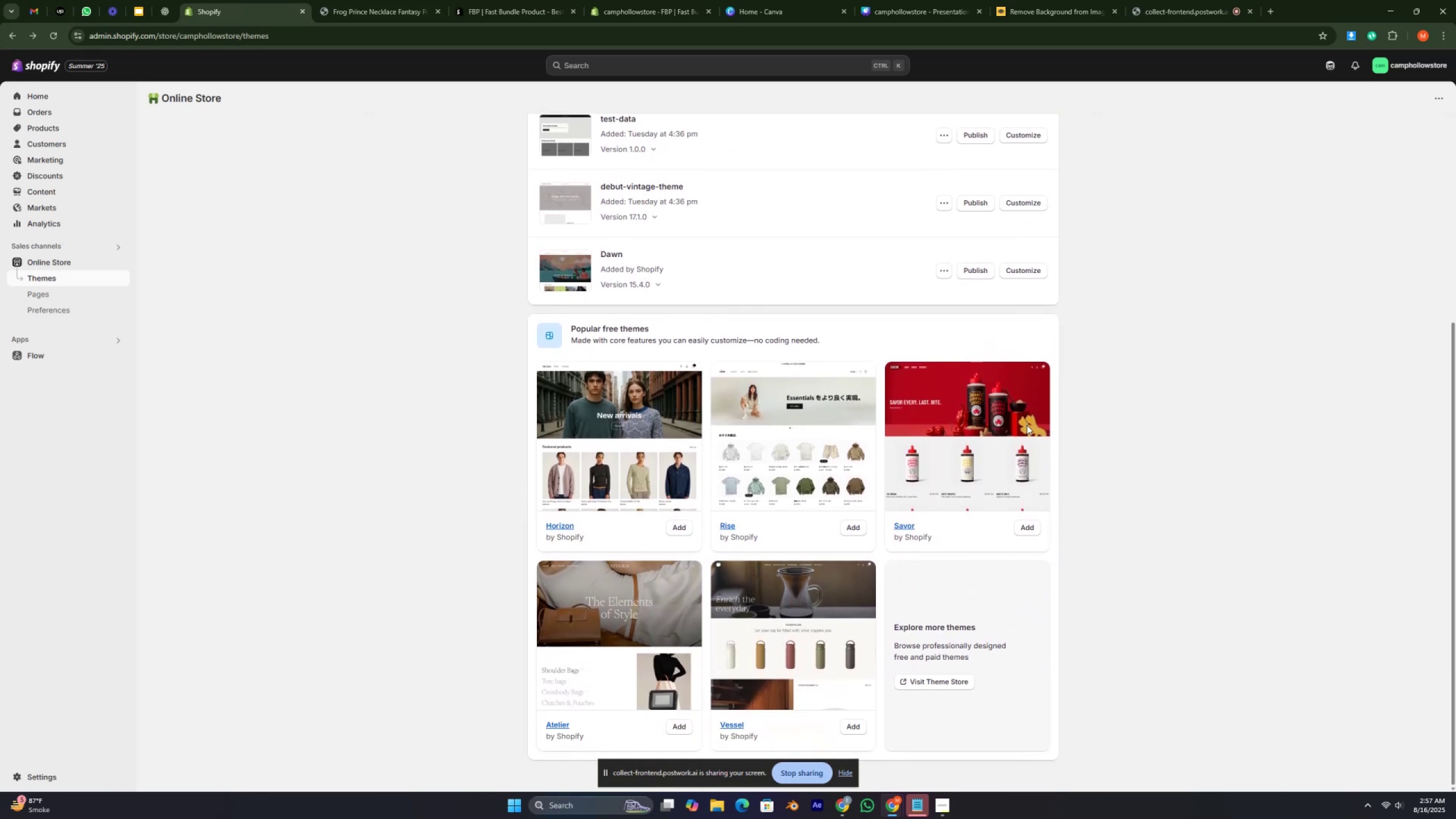 
key(Control+ControlRight)
 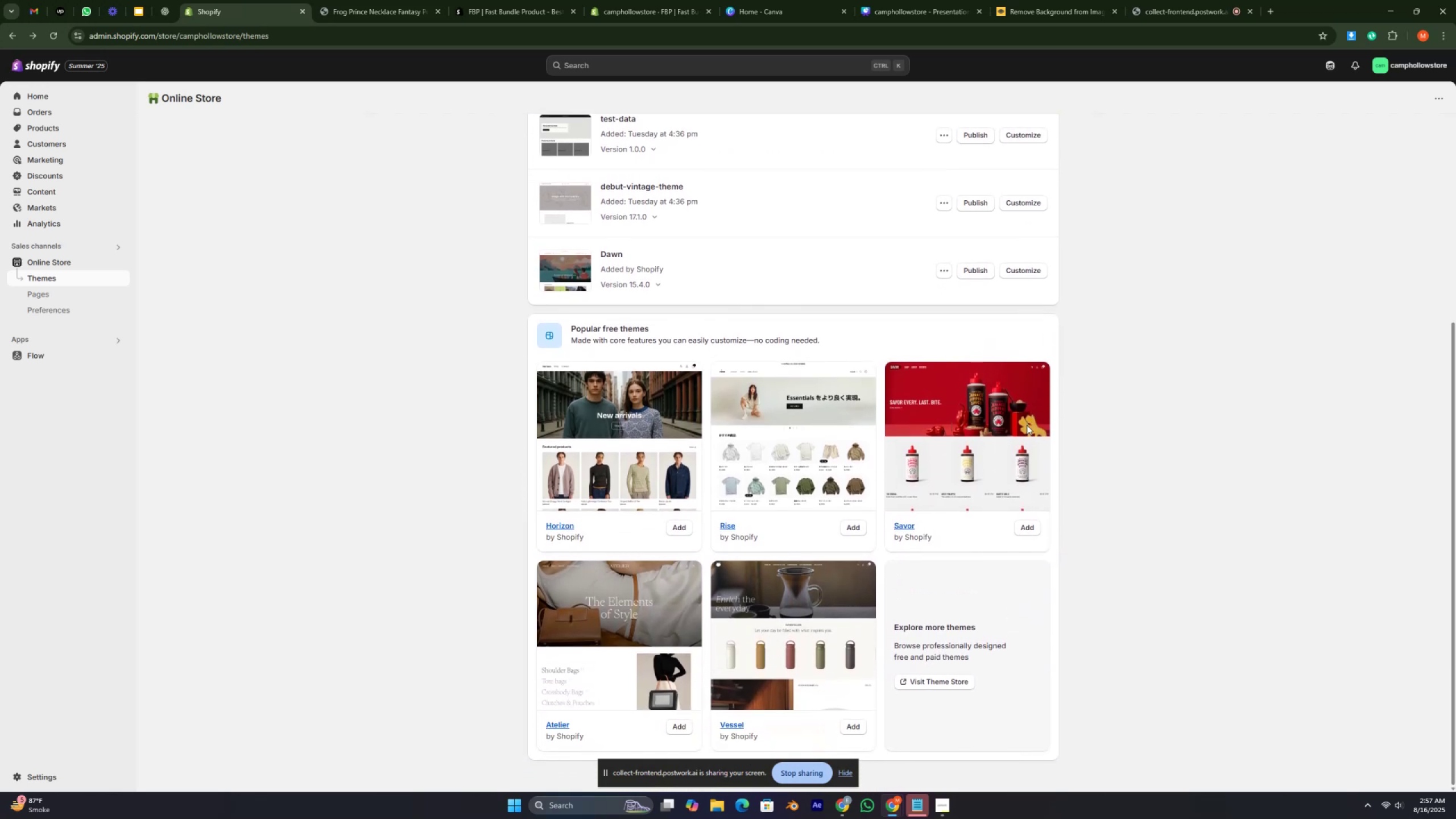 
key(Control+ControlRight)
 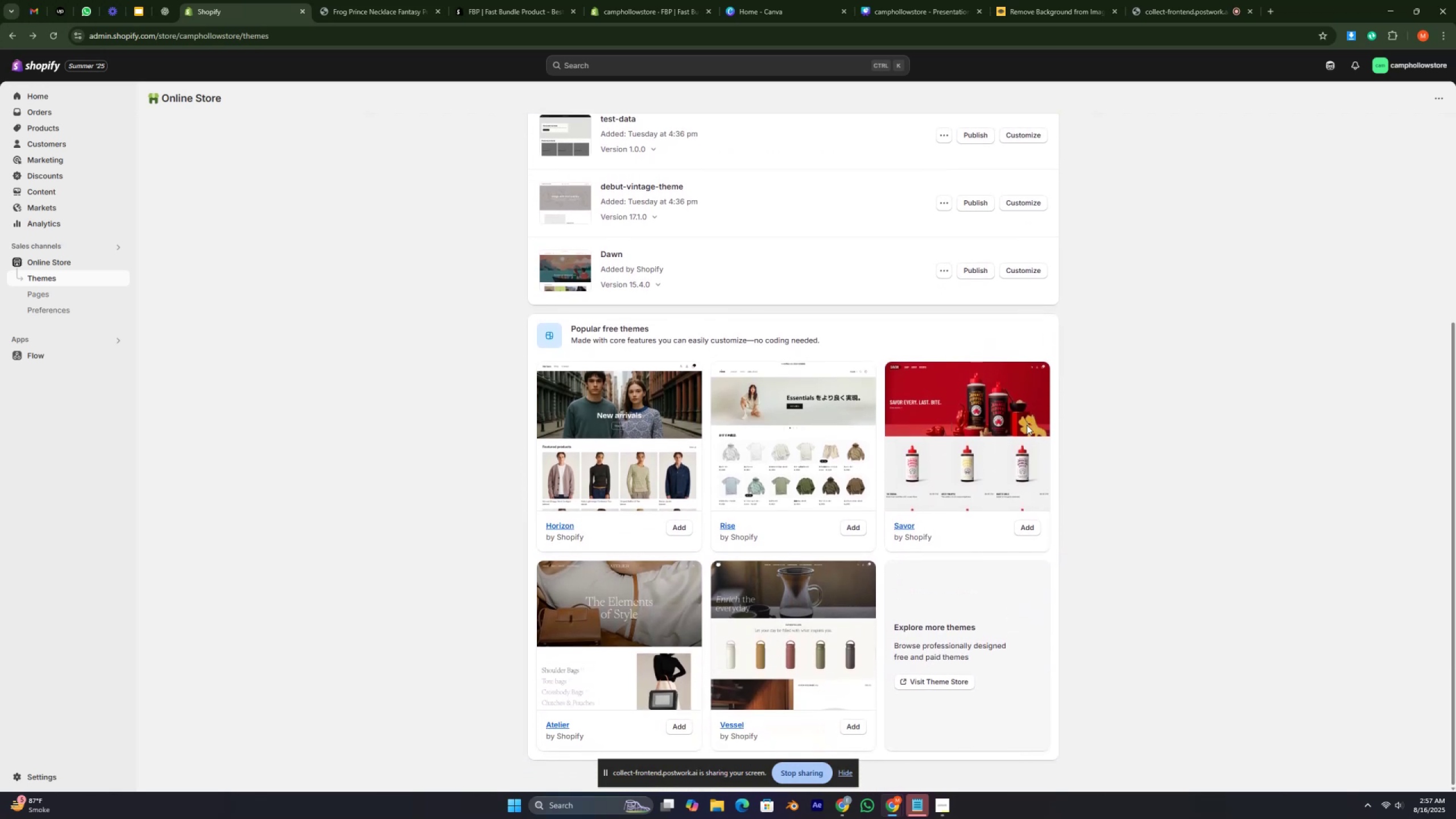 
key(Control+ControlRight)
 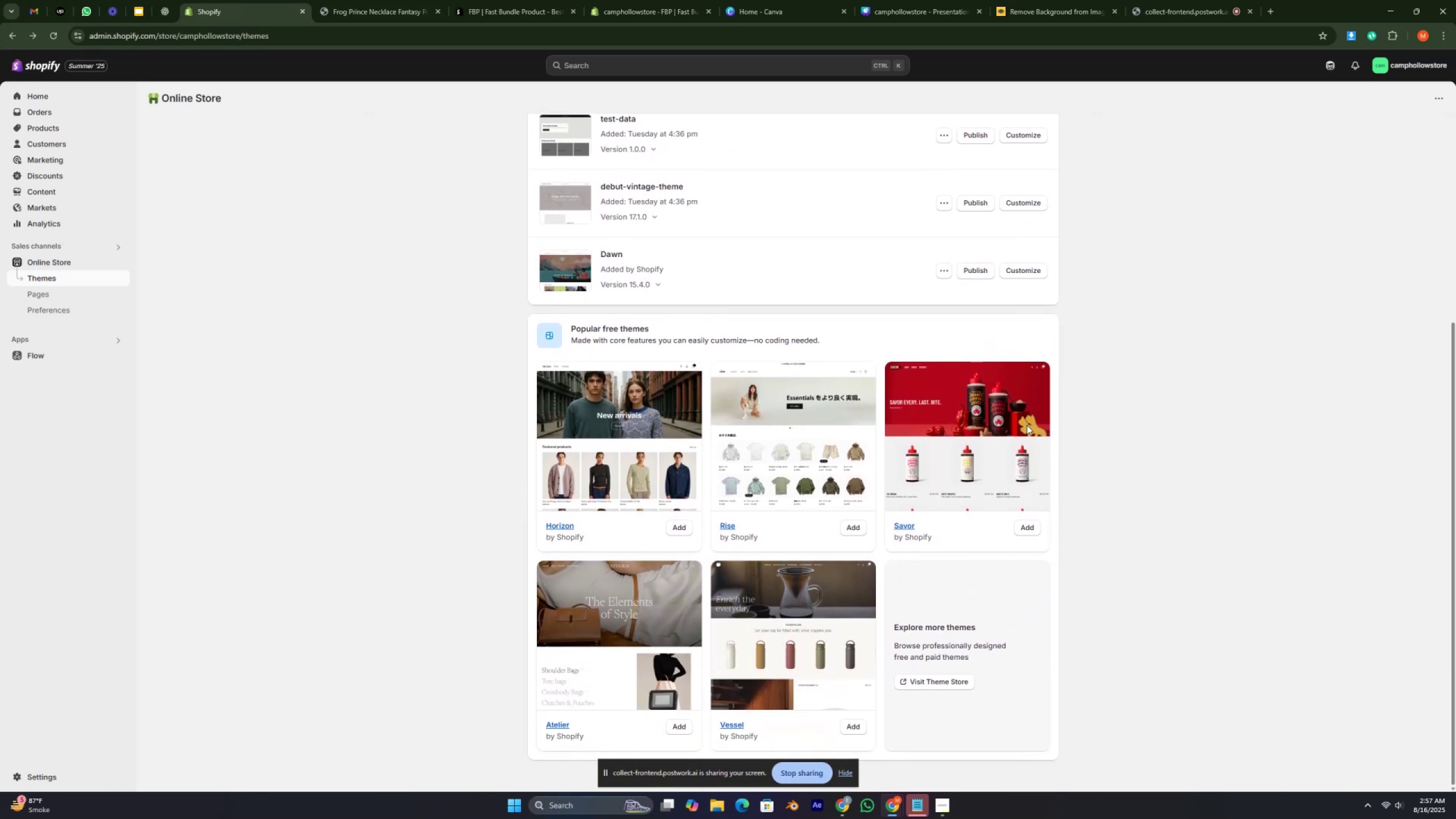 
key(Control+ControlRight)
 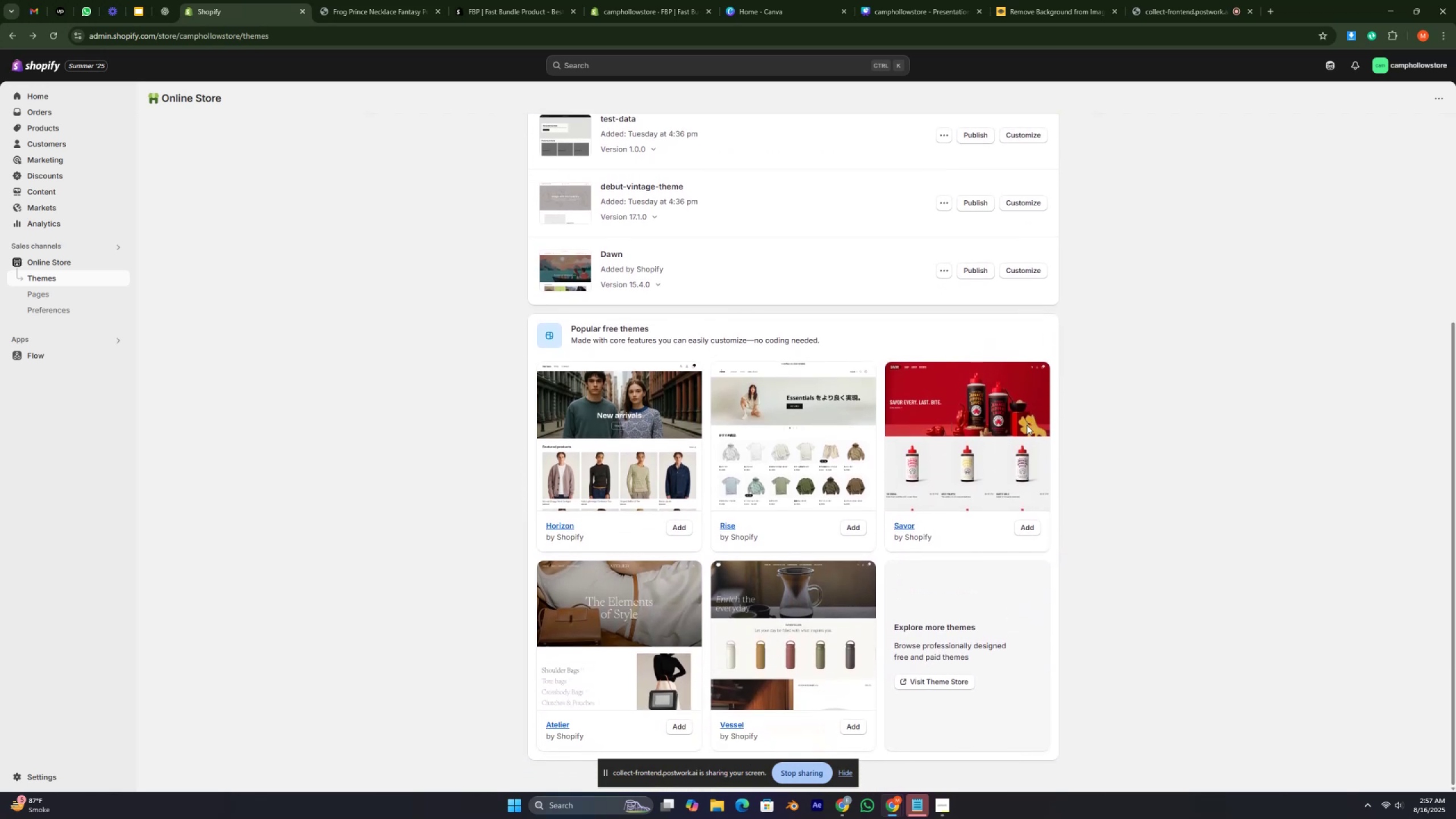 
key(Control+ControlRight)
 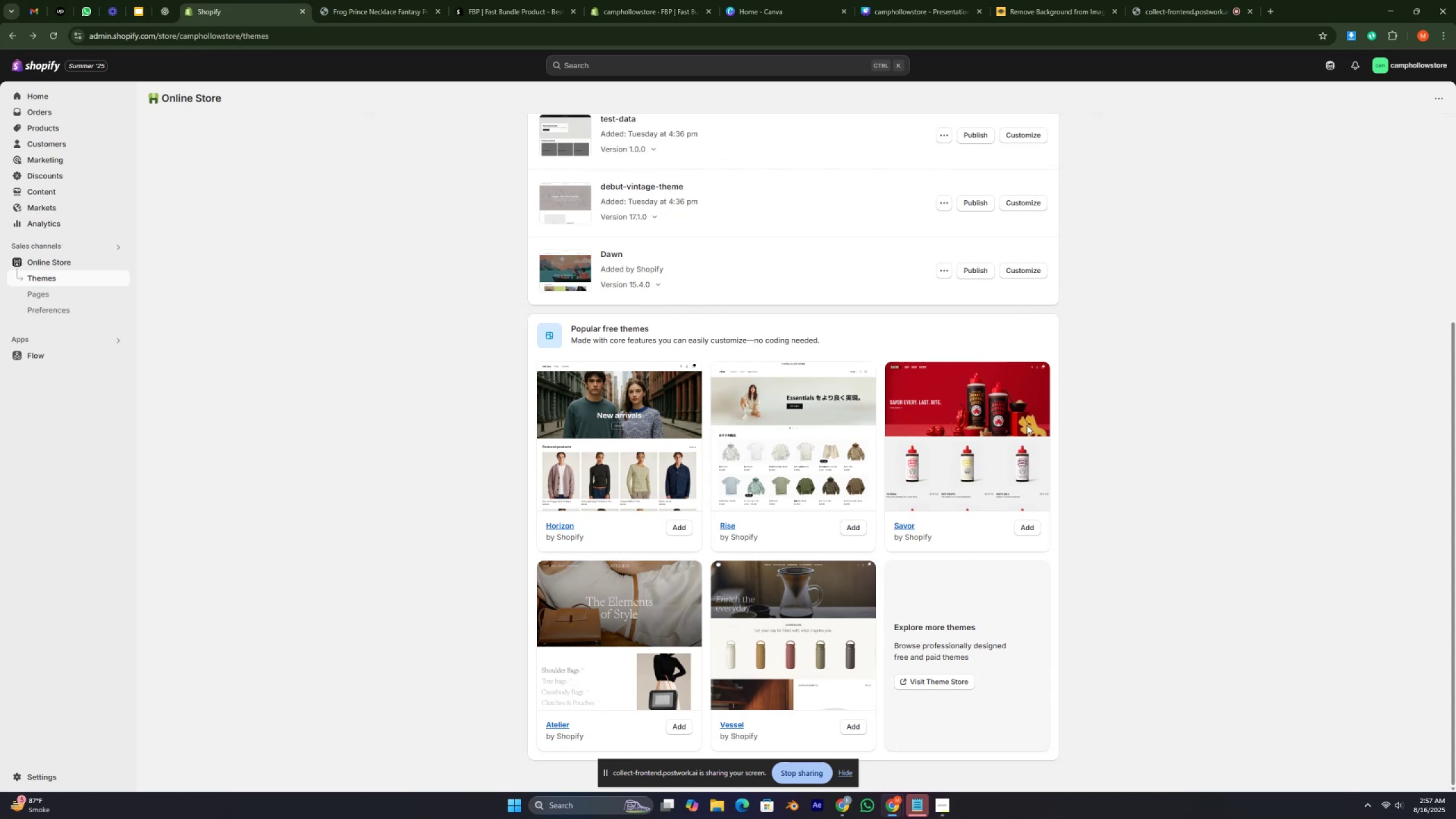 
wait(7.52)
 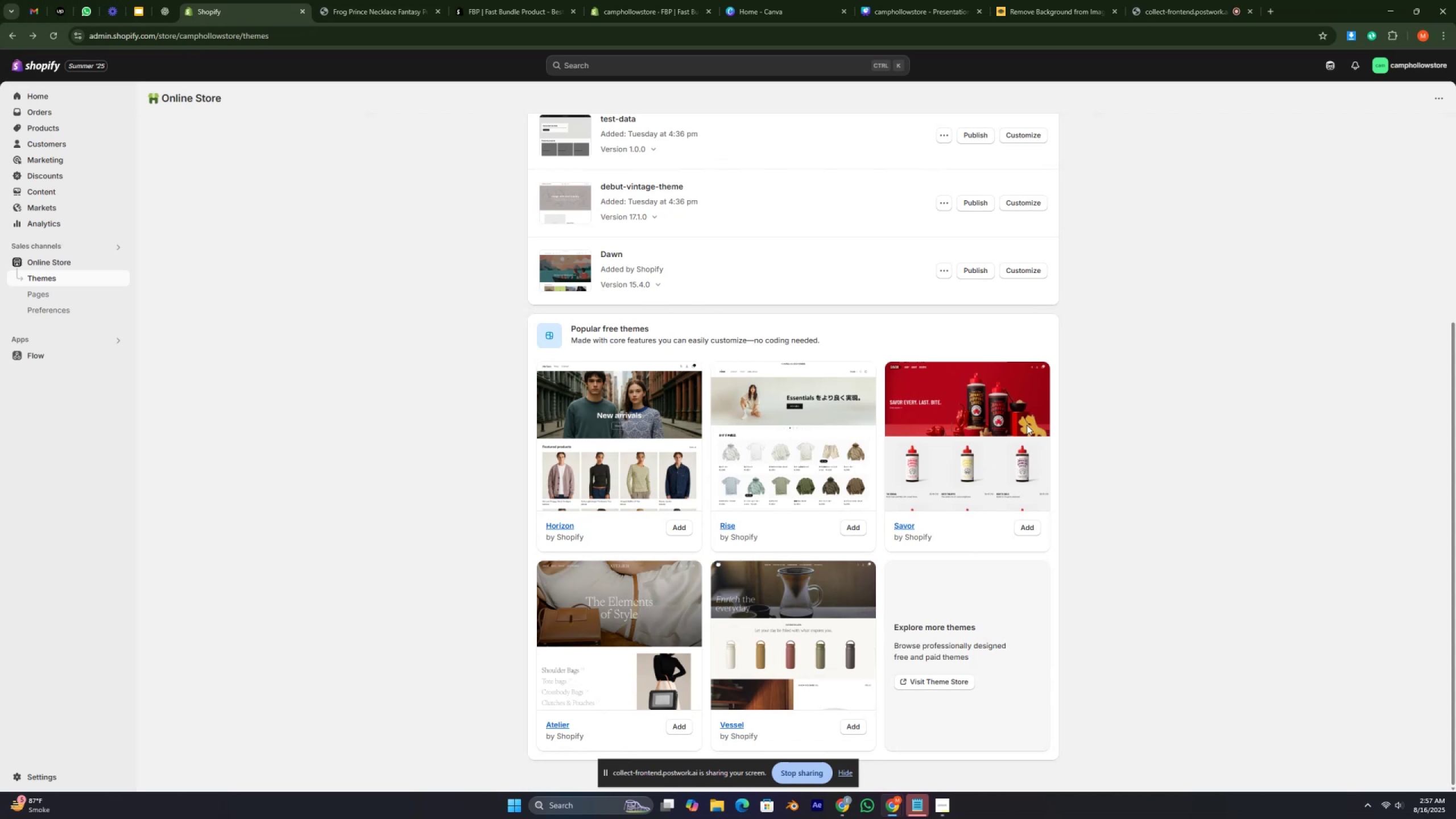 
key(Control+ControlRight)
 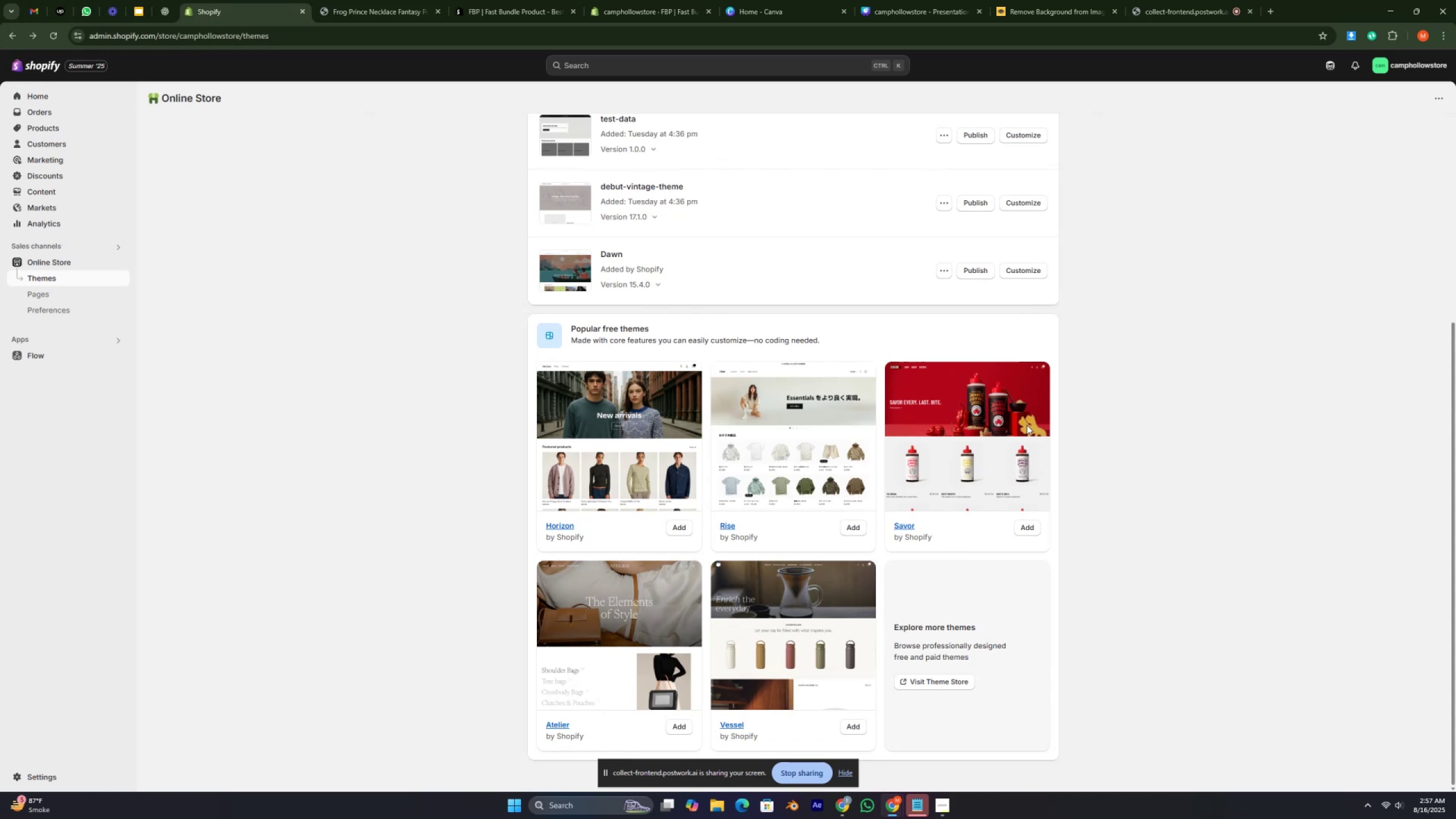 
key(Control+ControlRight)
 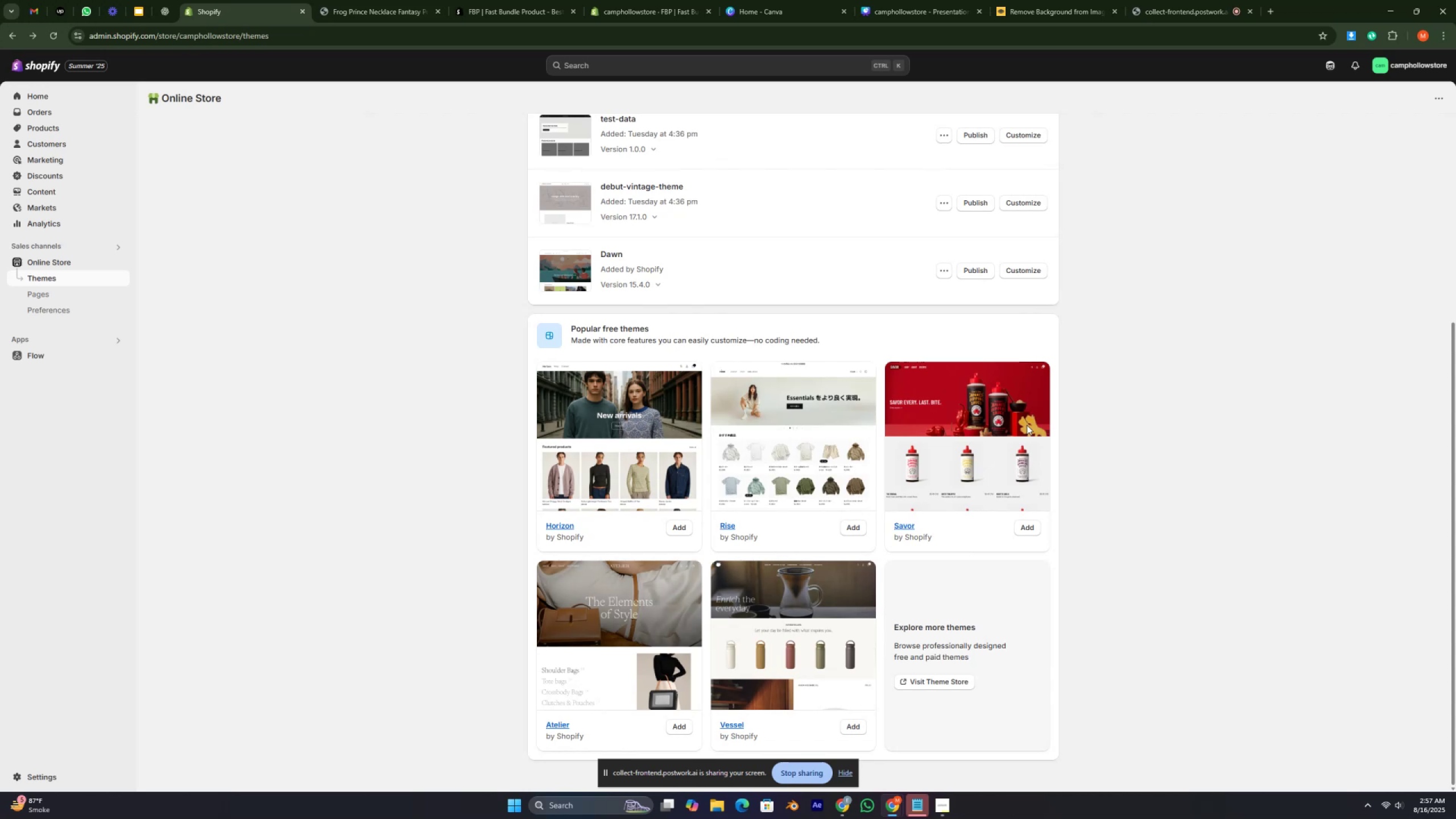 
key(Control+ControlRight)
 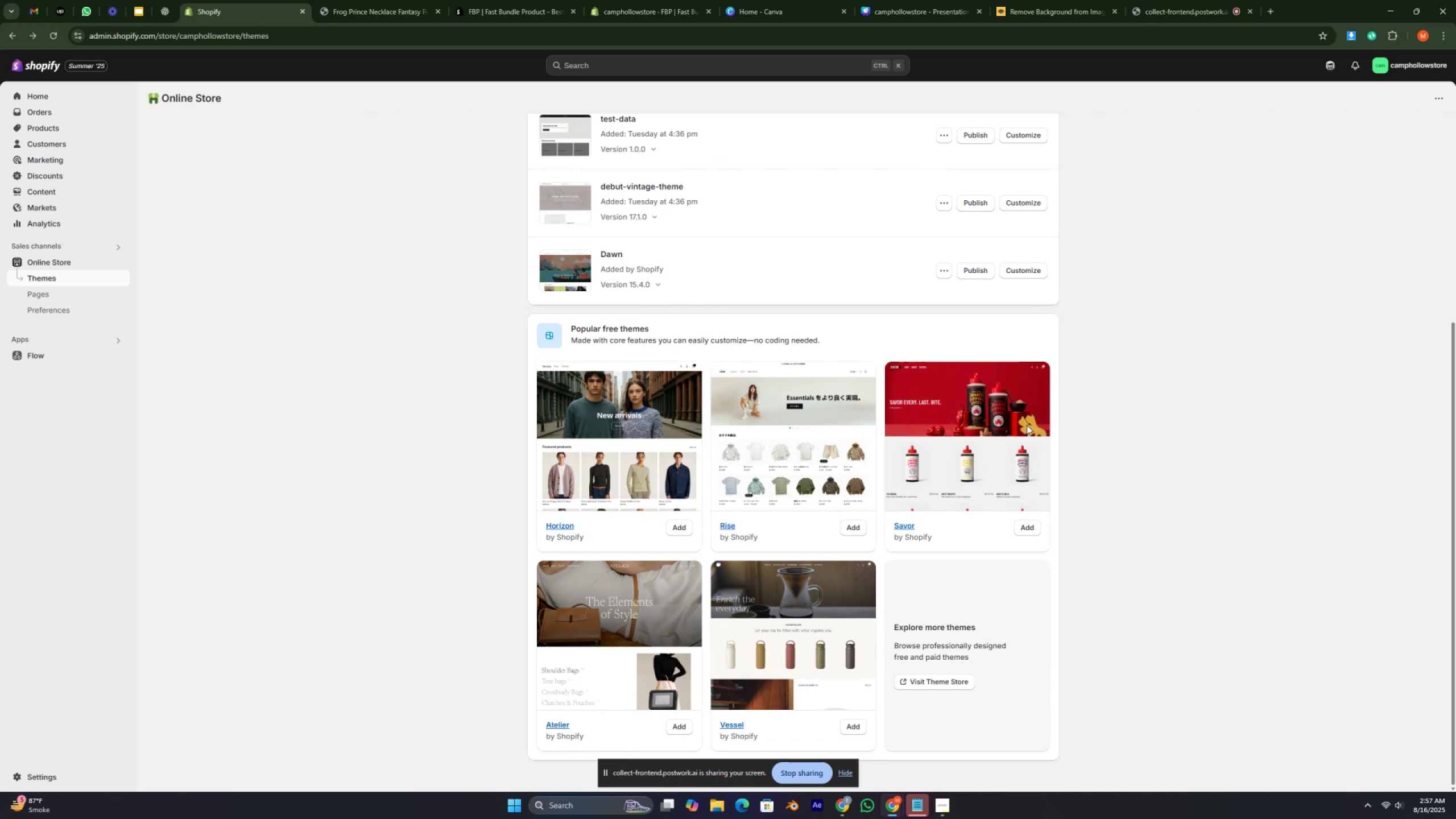 
key(Control+ControlRight)
 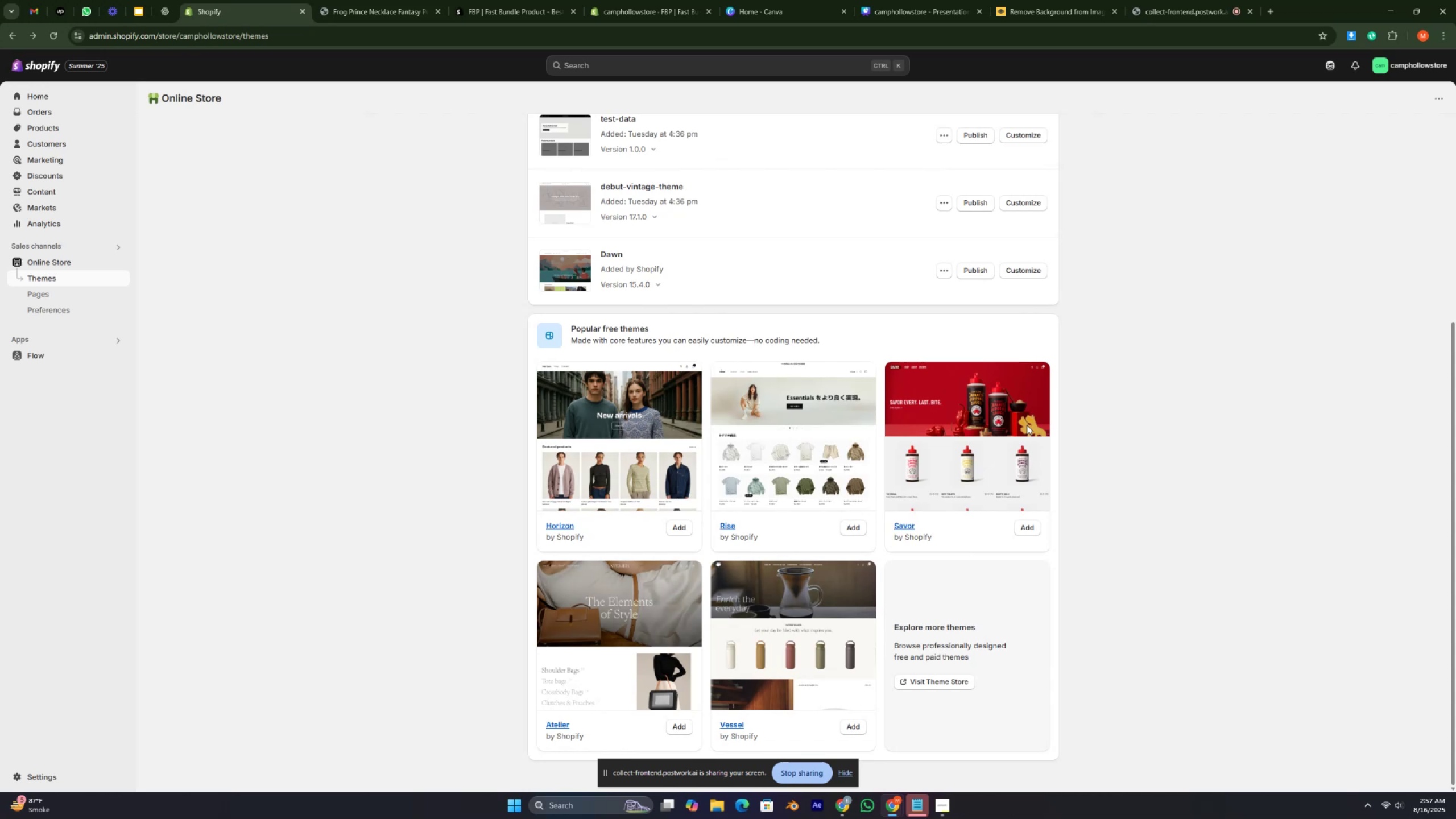 
key(Control+ControlRight)
 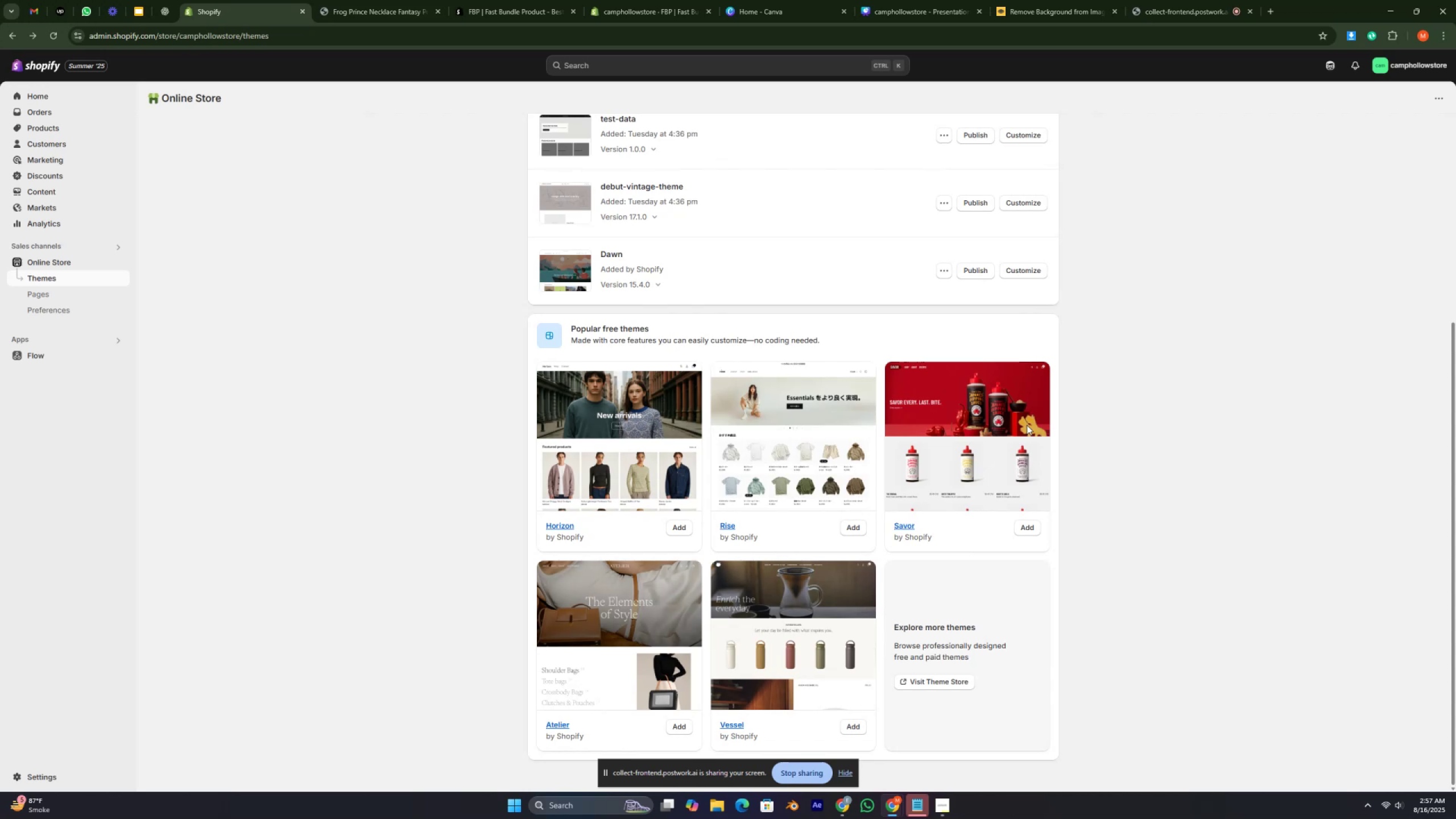 
key(Control+ControlRight)
 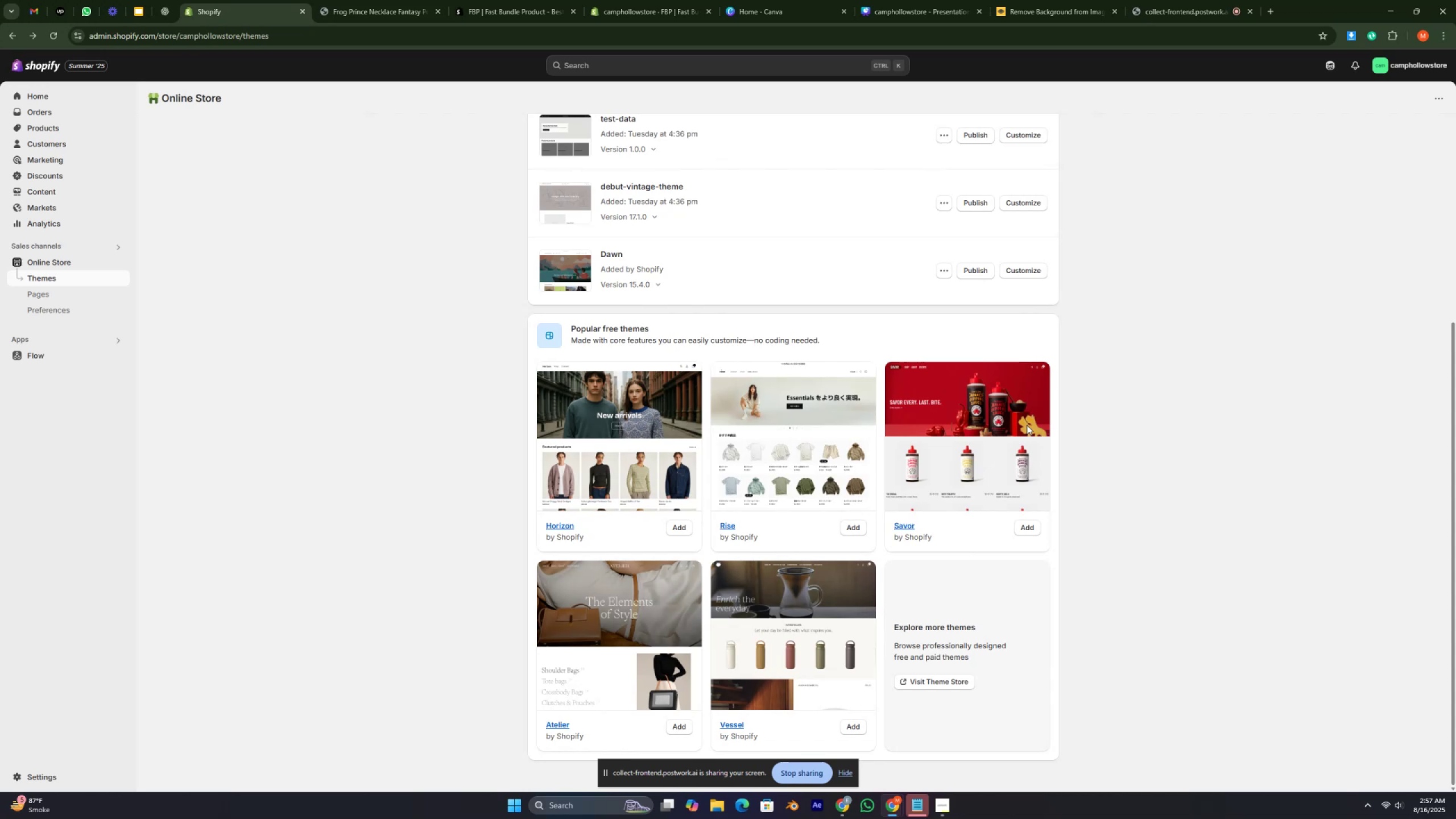 
key(Control+ControlRight)
 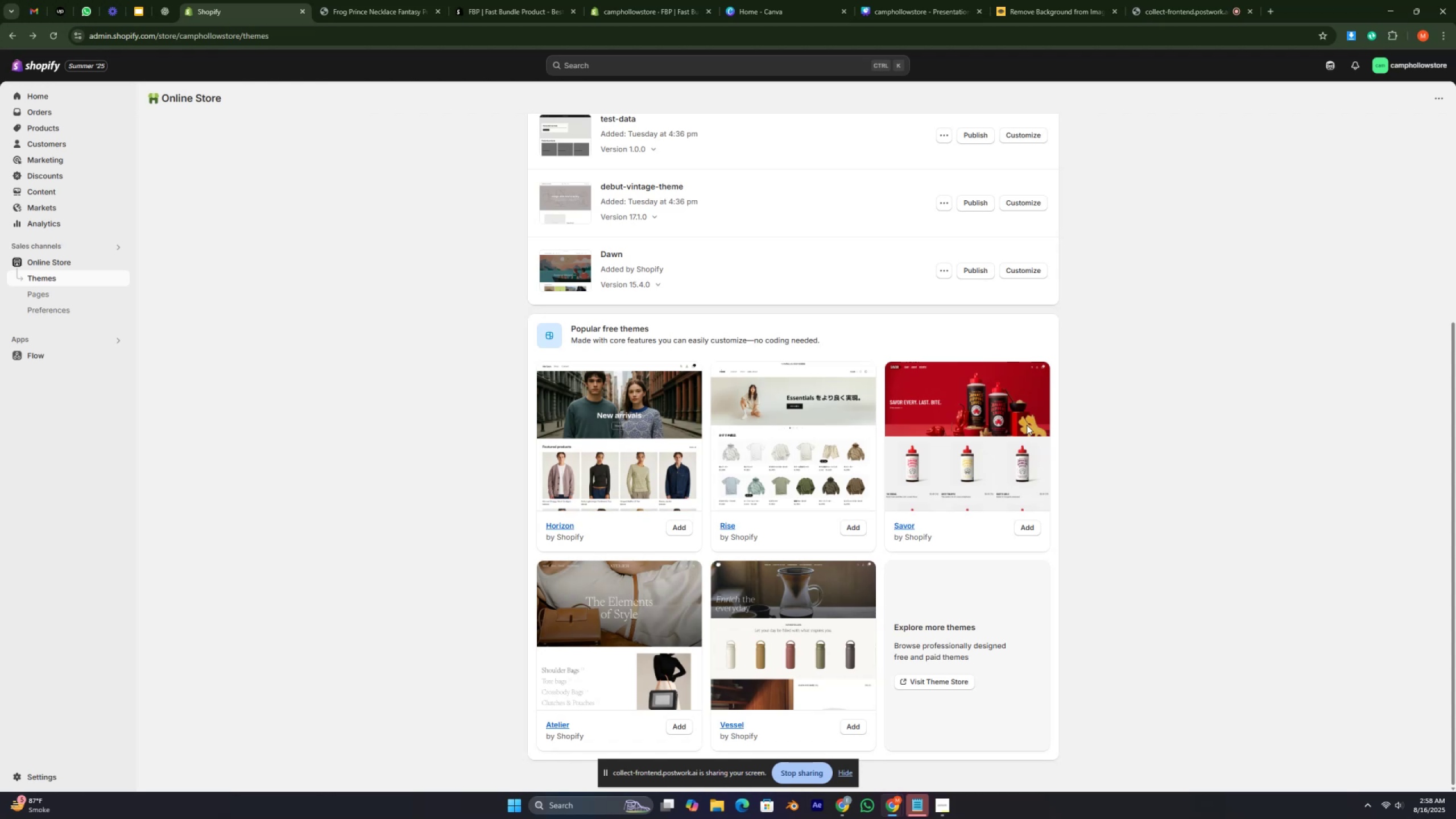 
wait(11.98)
 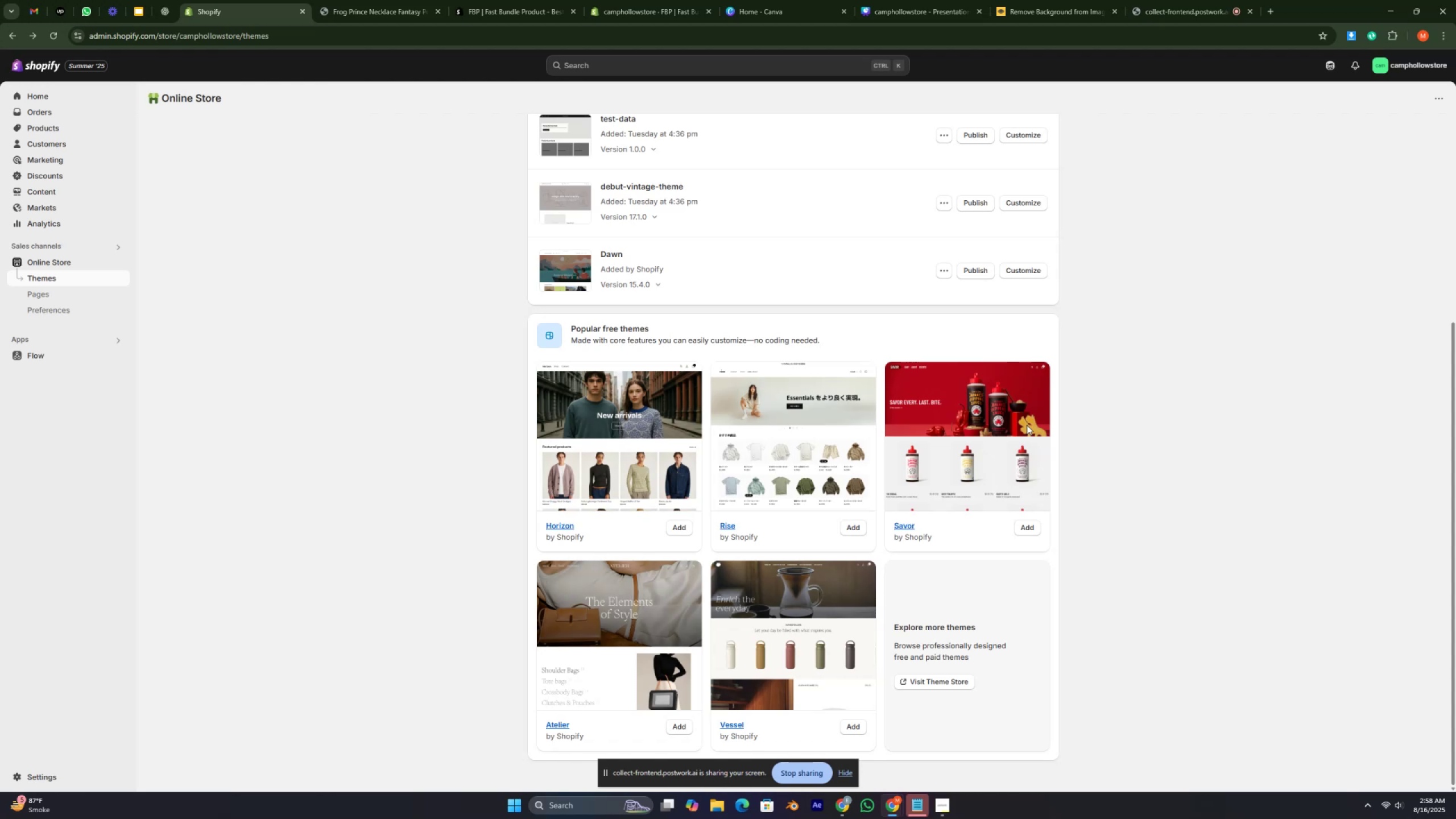 
scroll: coordinate [1083, 558], scroll_direction: down, amount: 6.0
 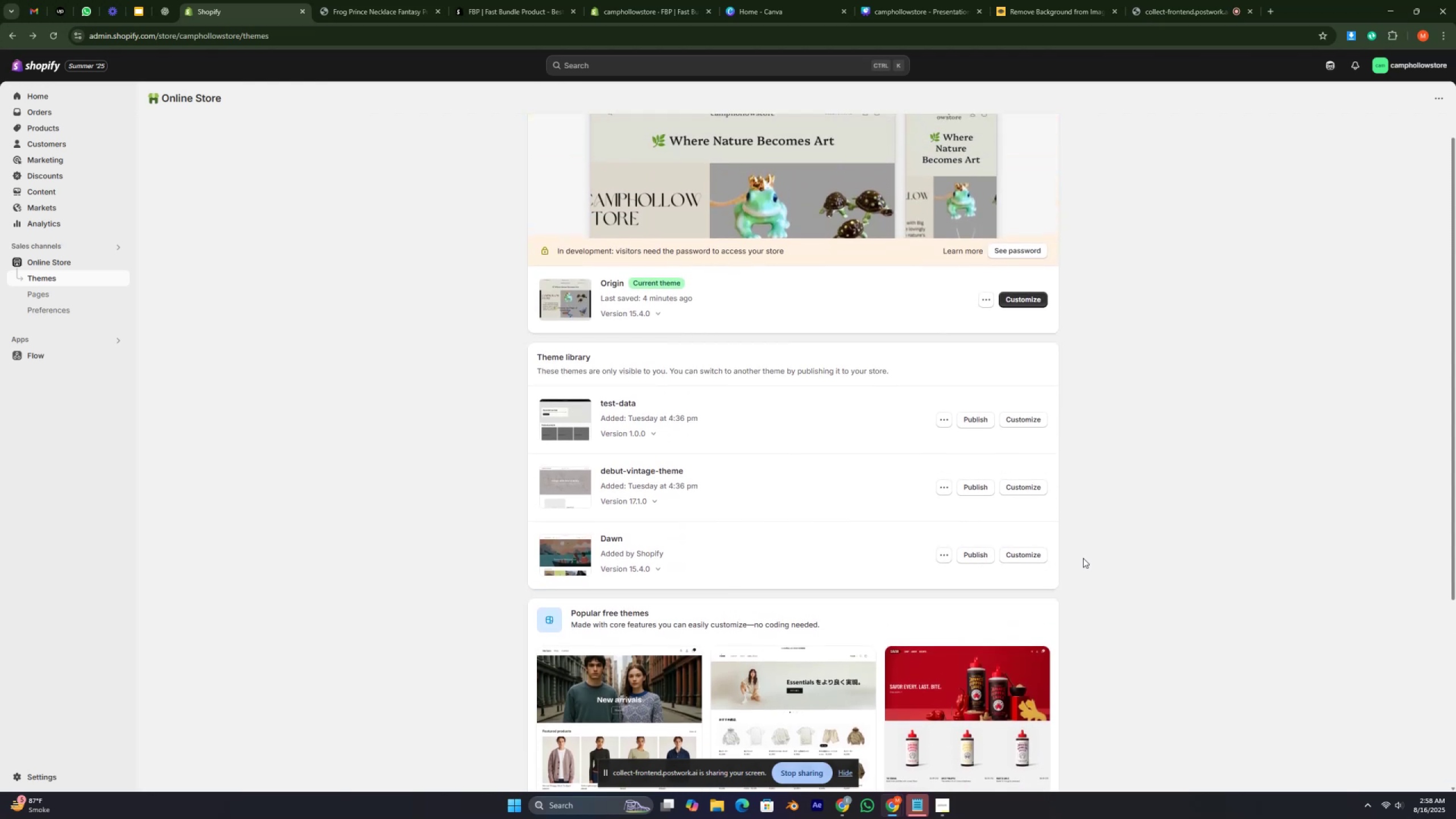 
scroll: coordinate [1083, 558], scroll_direction: up, amount: 3.0
 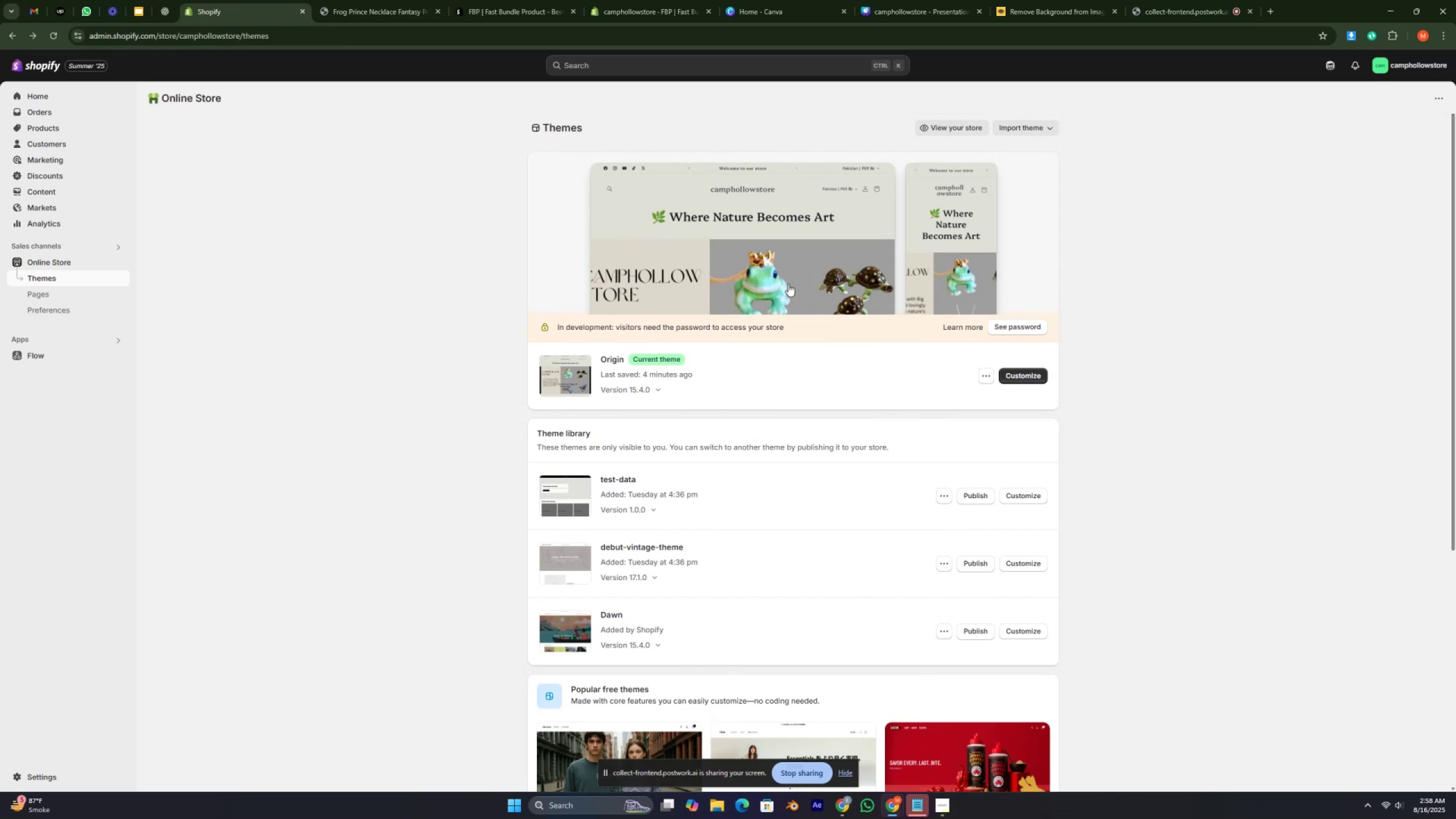 
wait(14.53)
 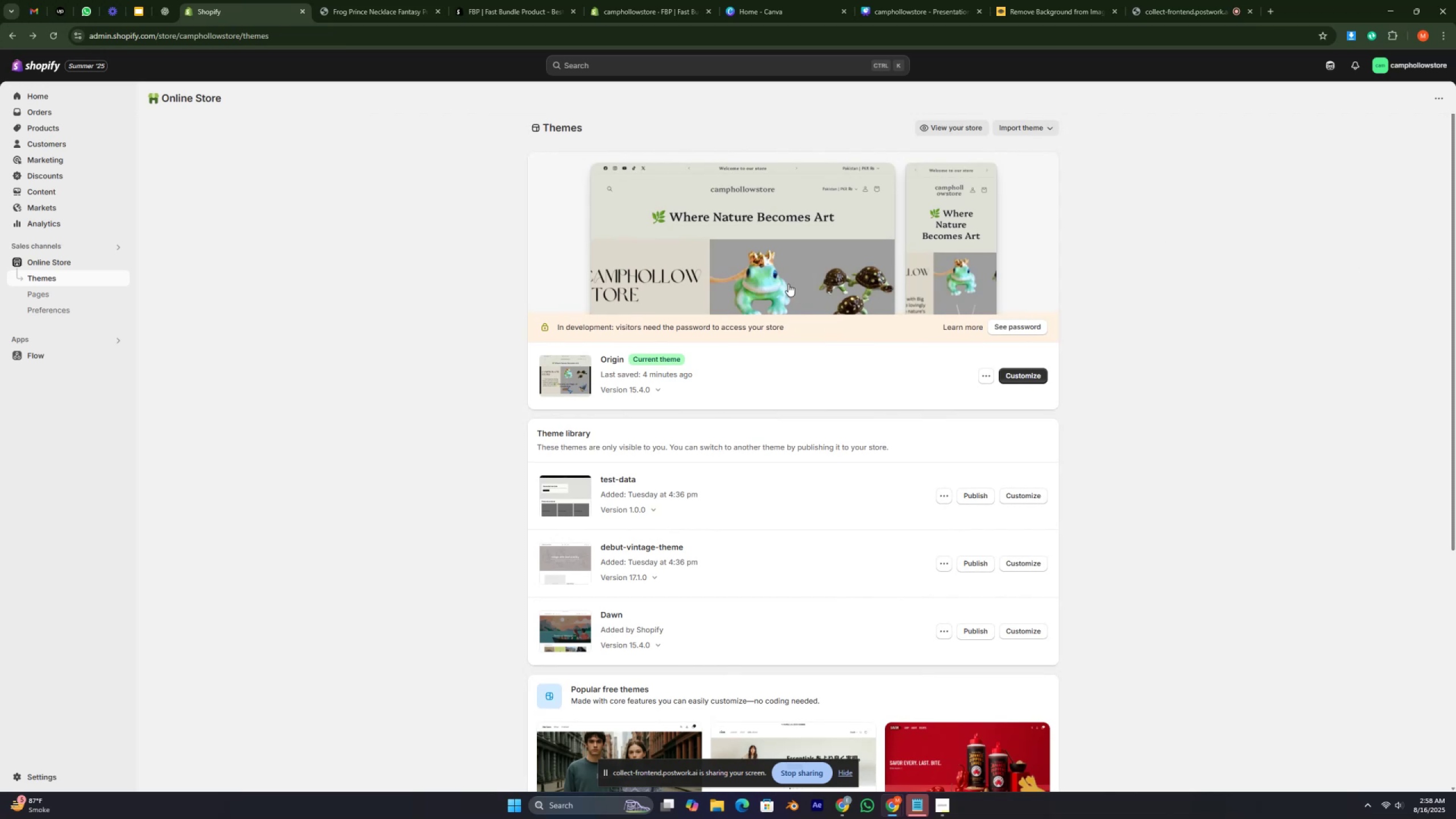 
left_click([59, 266])
 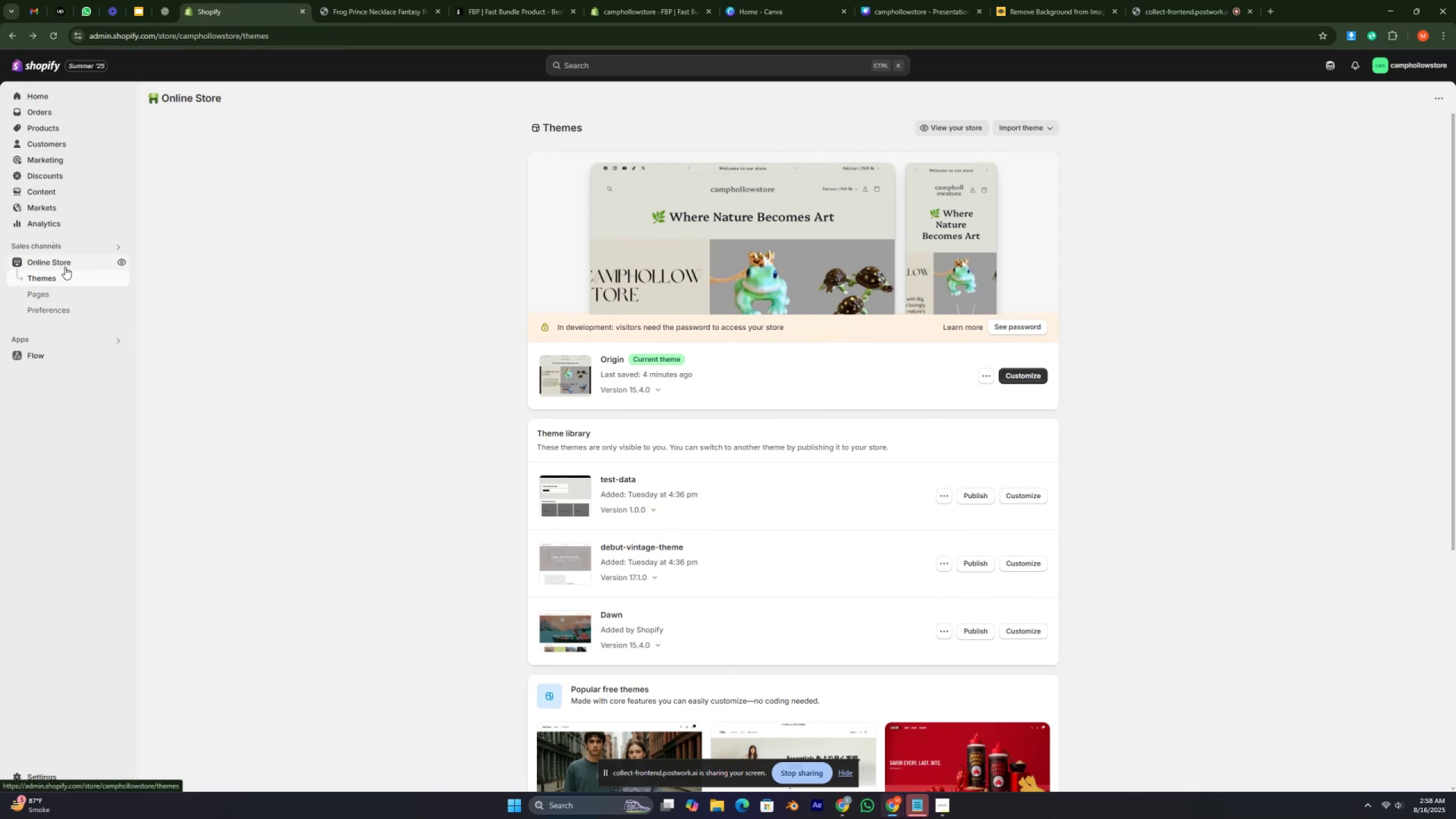 
double_click([65, 267])
 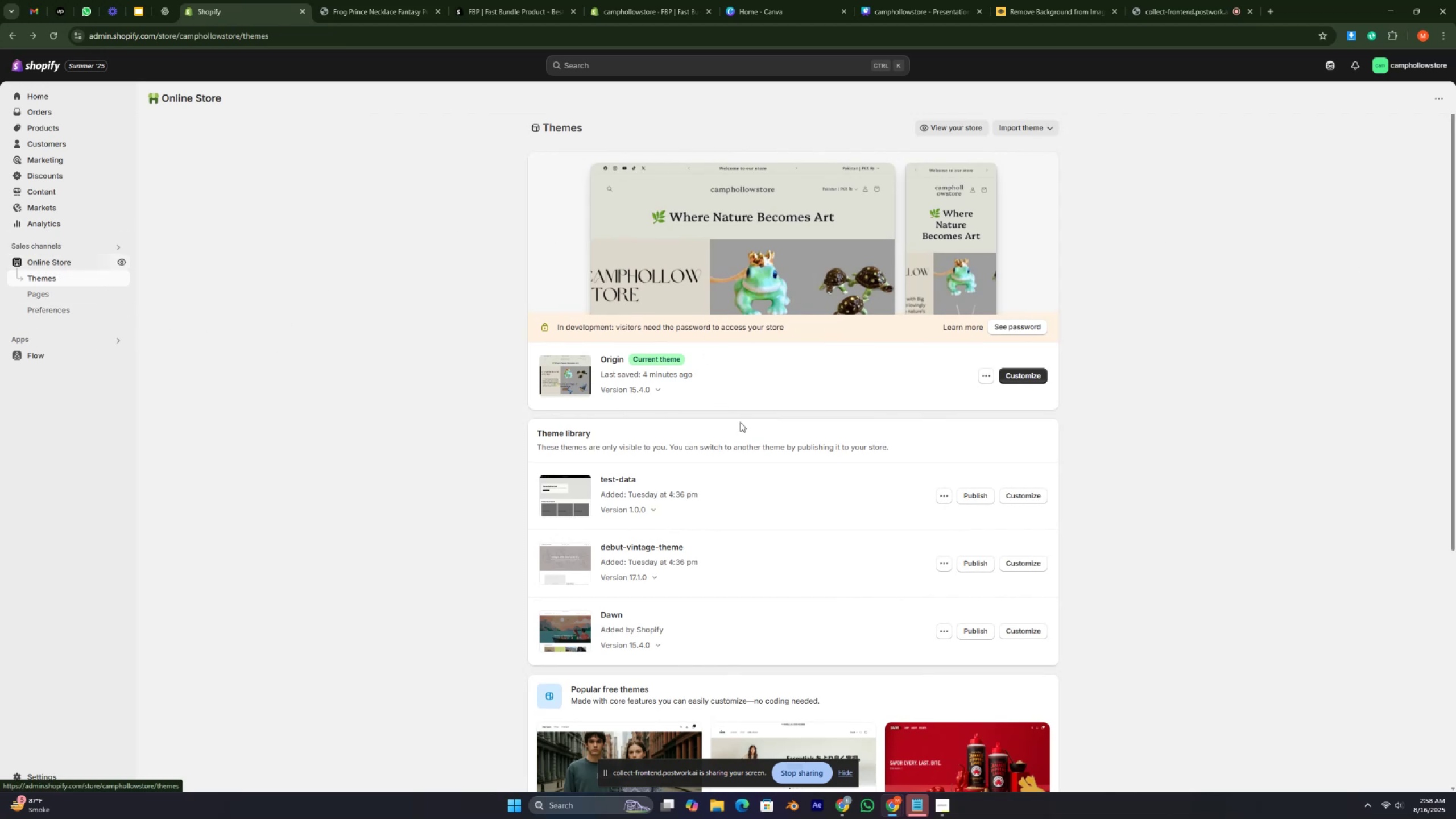 
scroll: coordinate [832, 402], scroll_direction: down, amount: 1.0
 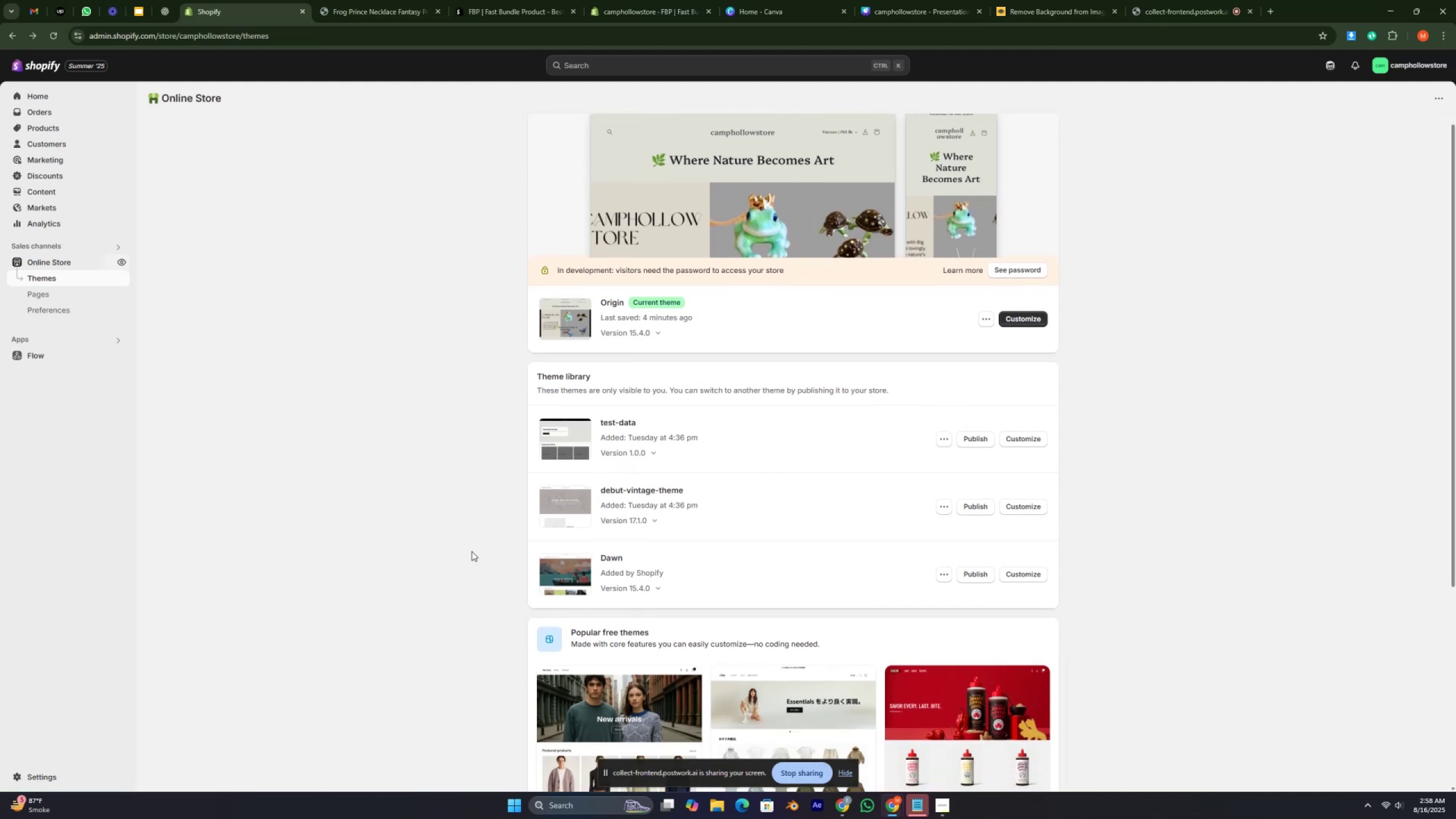 
wait(5.07)
 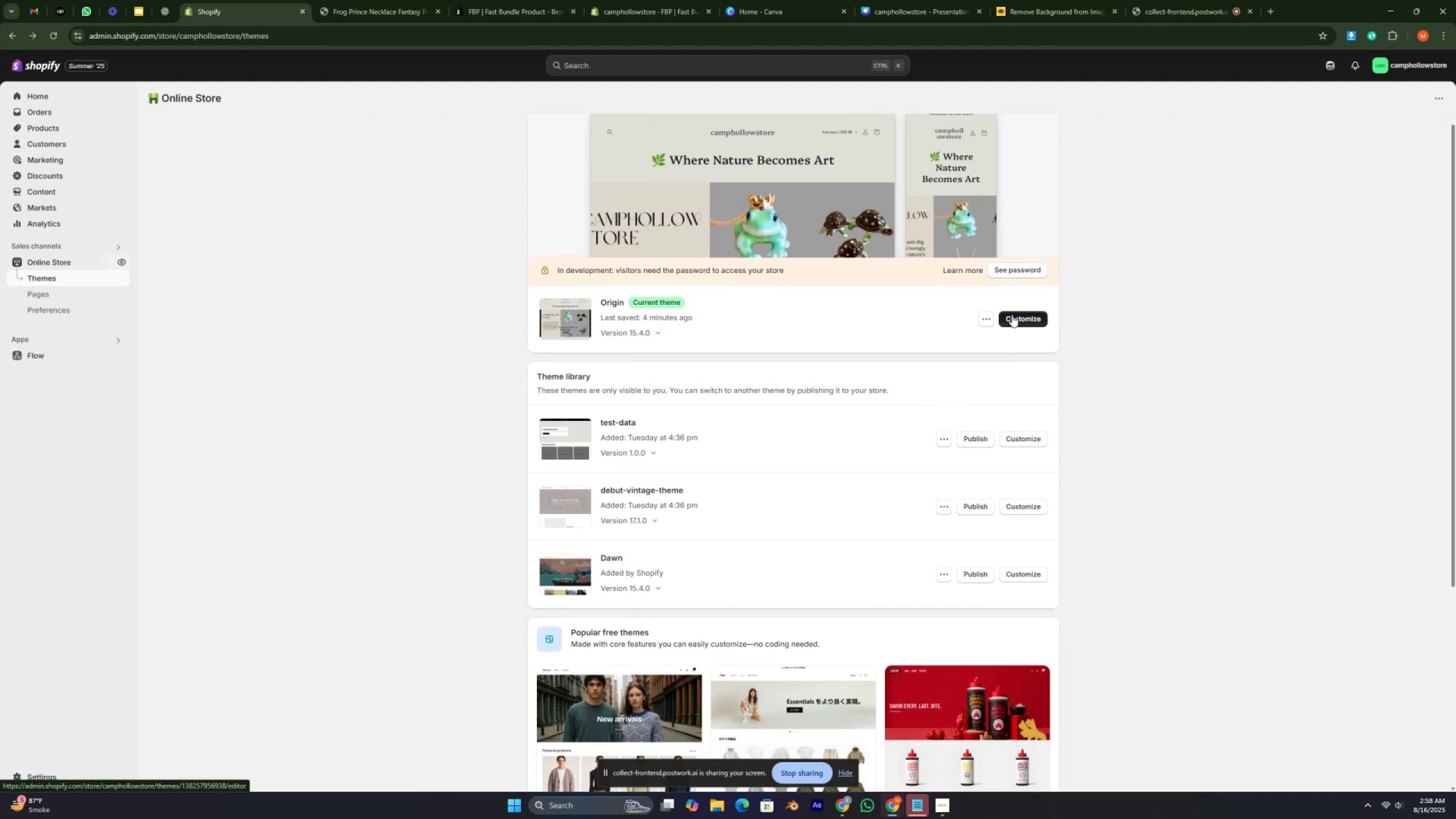 
left_click([31, 336])
 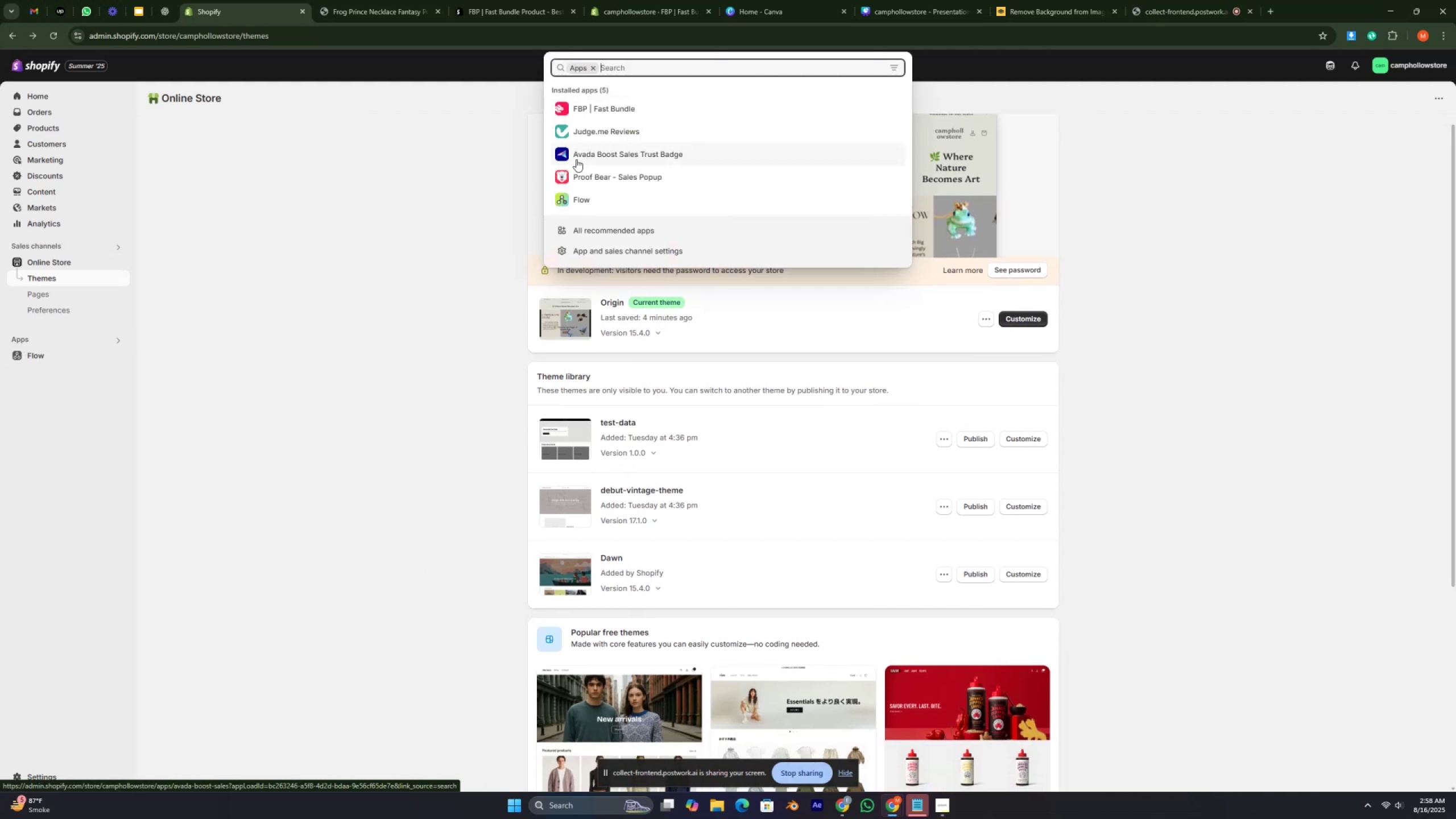 
wait(6.27)
 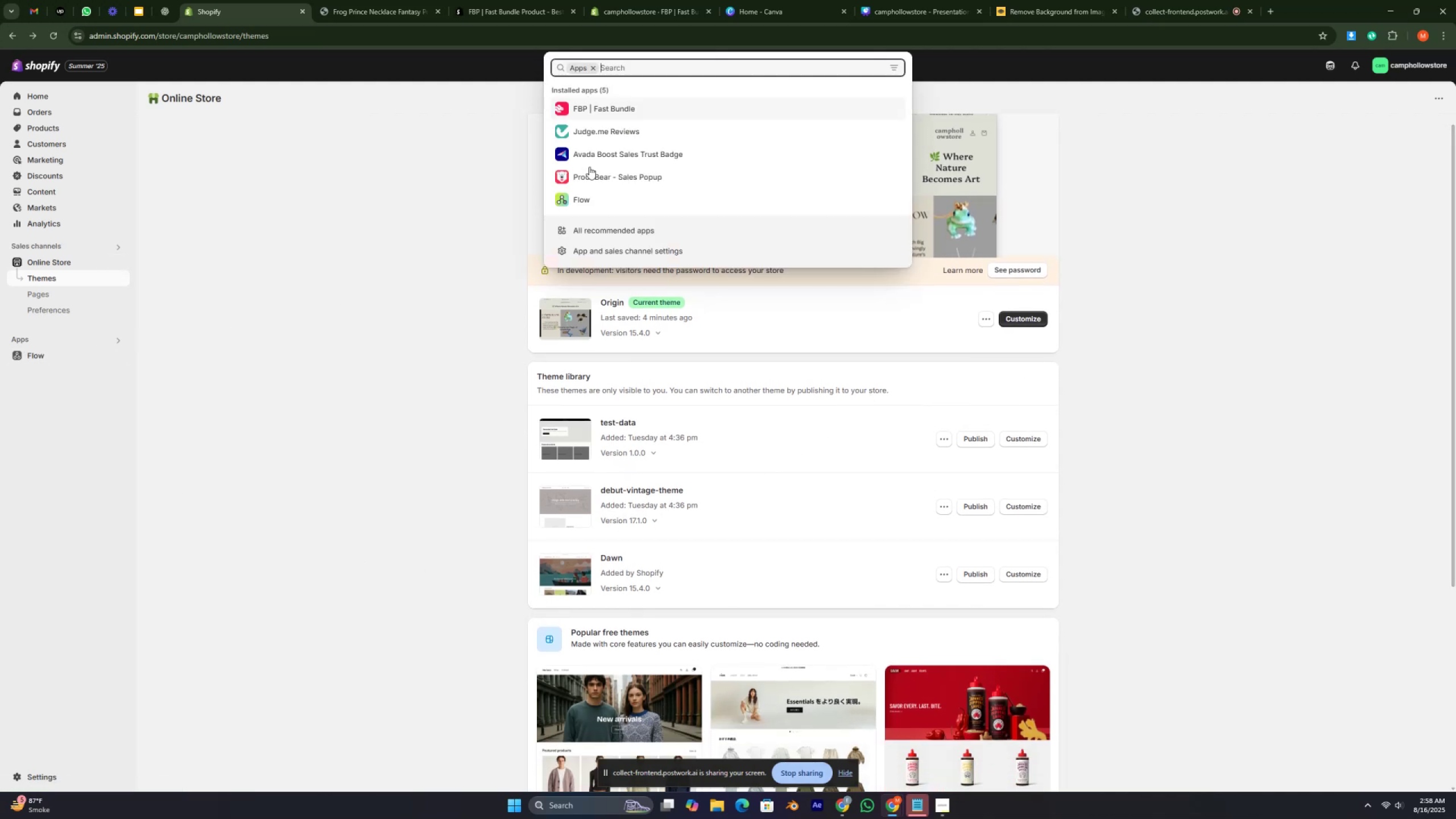 
left_click([260, 276])
 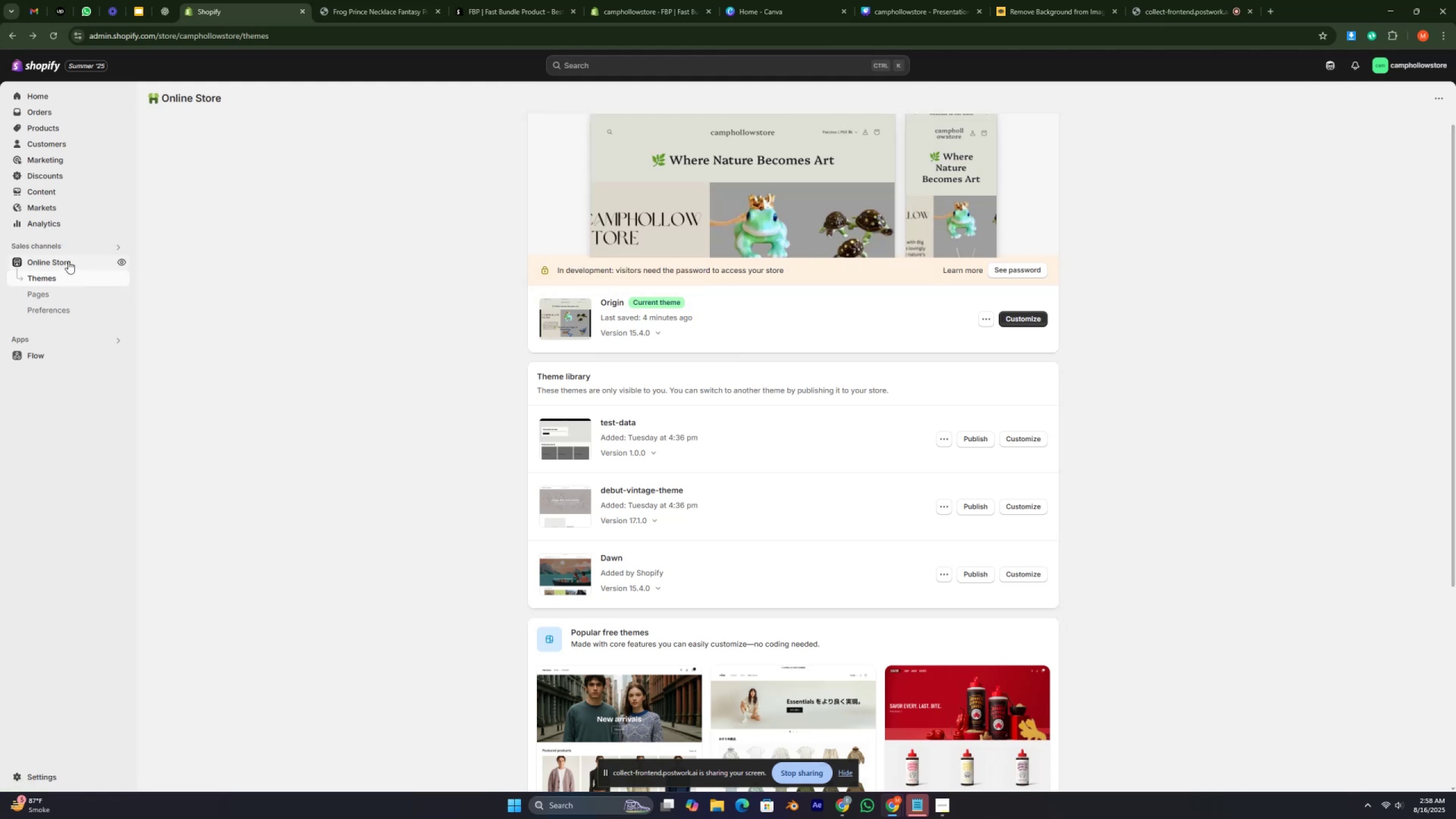 
left_click([68, 261])
 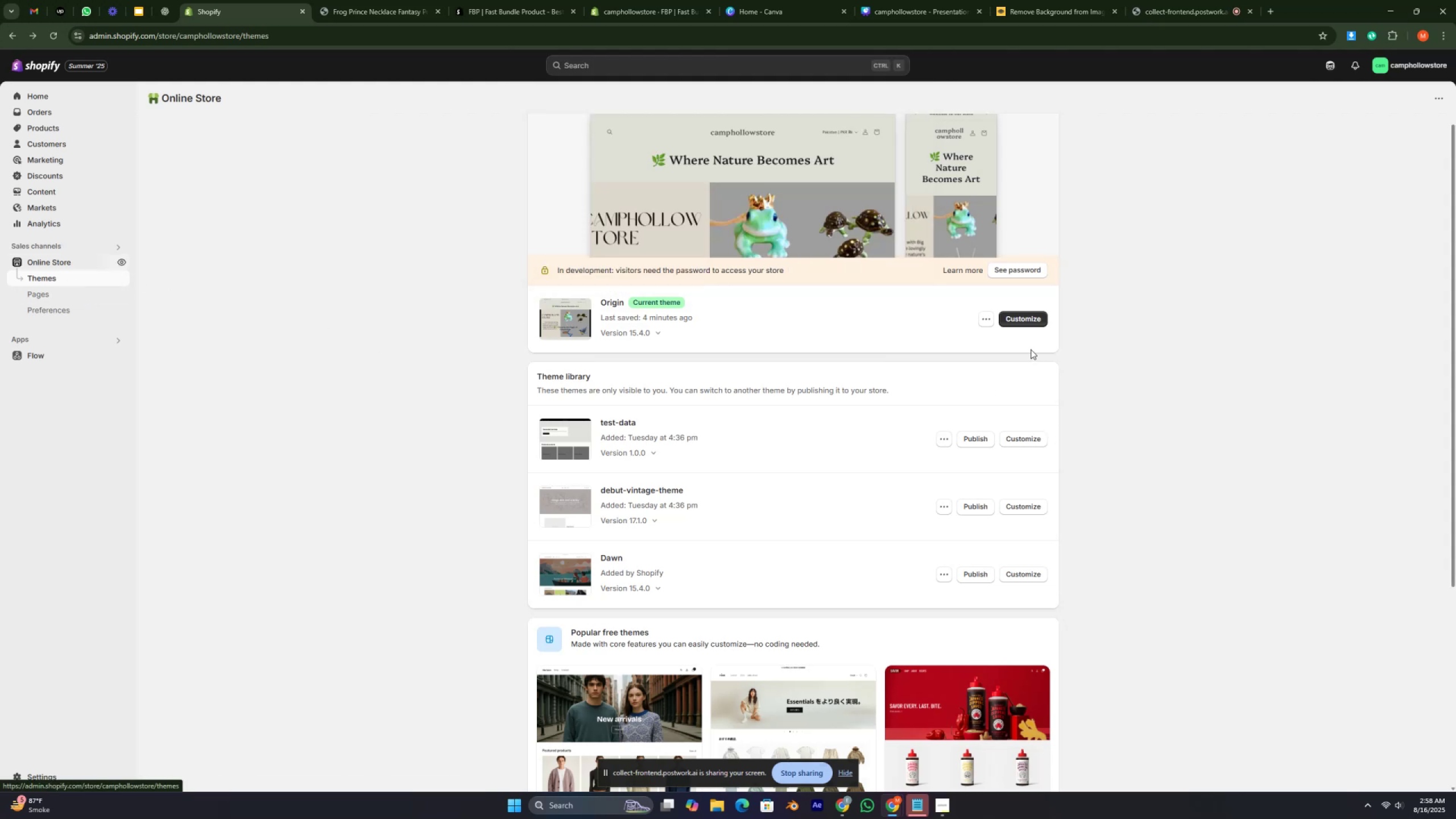 
left_click([1017, 319])
 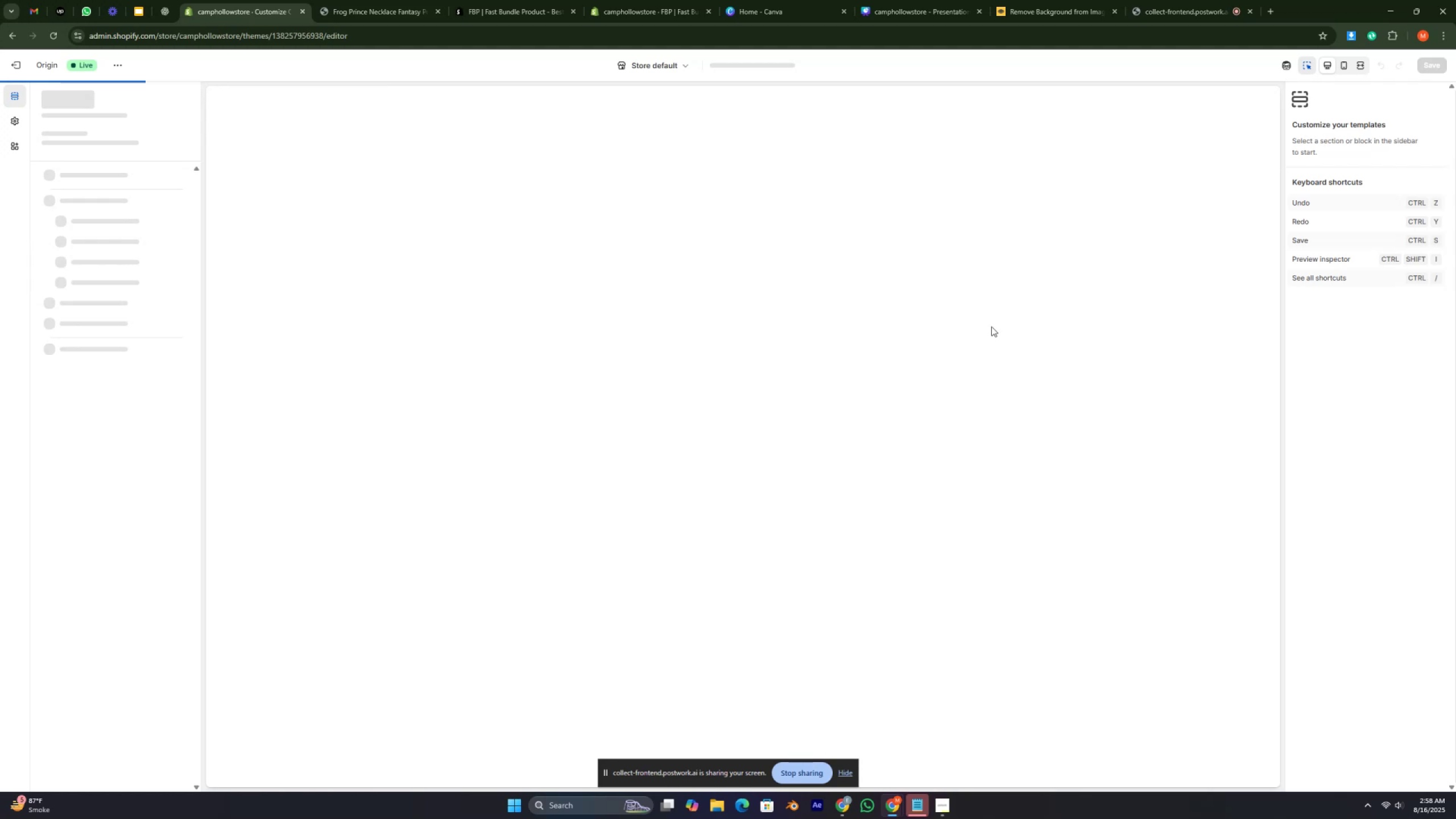 
wait(7.74)
 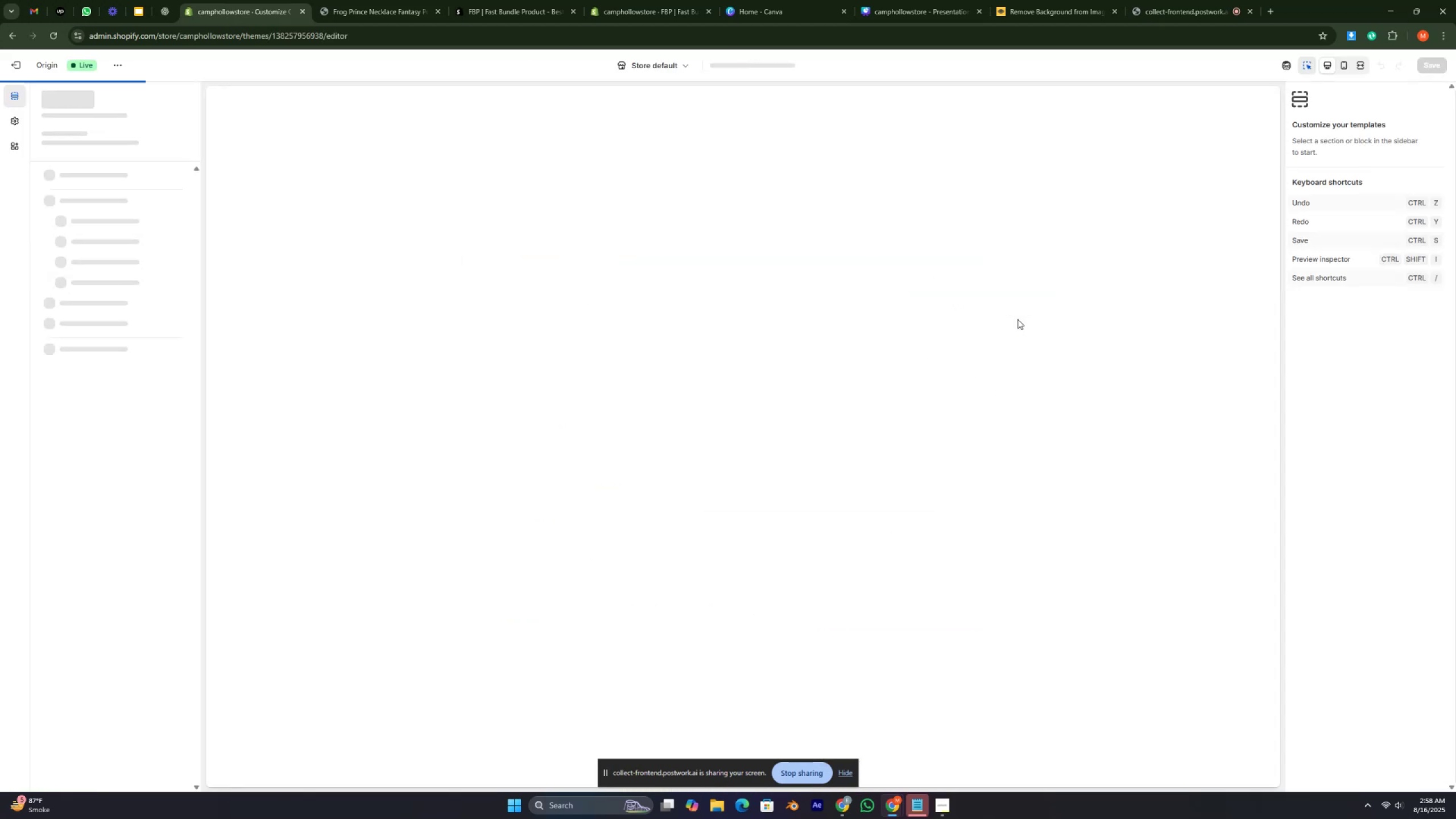 
left_click([12, 146])
 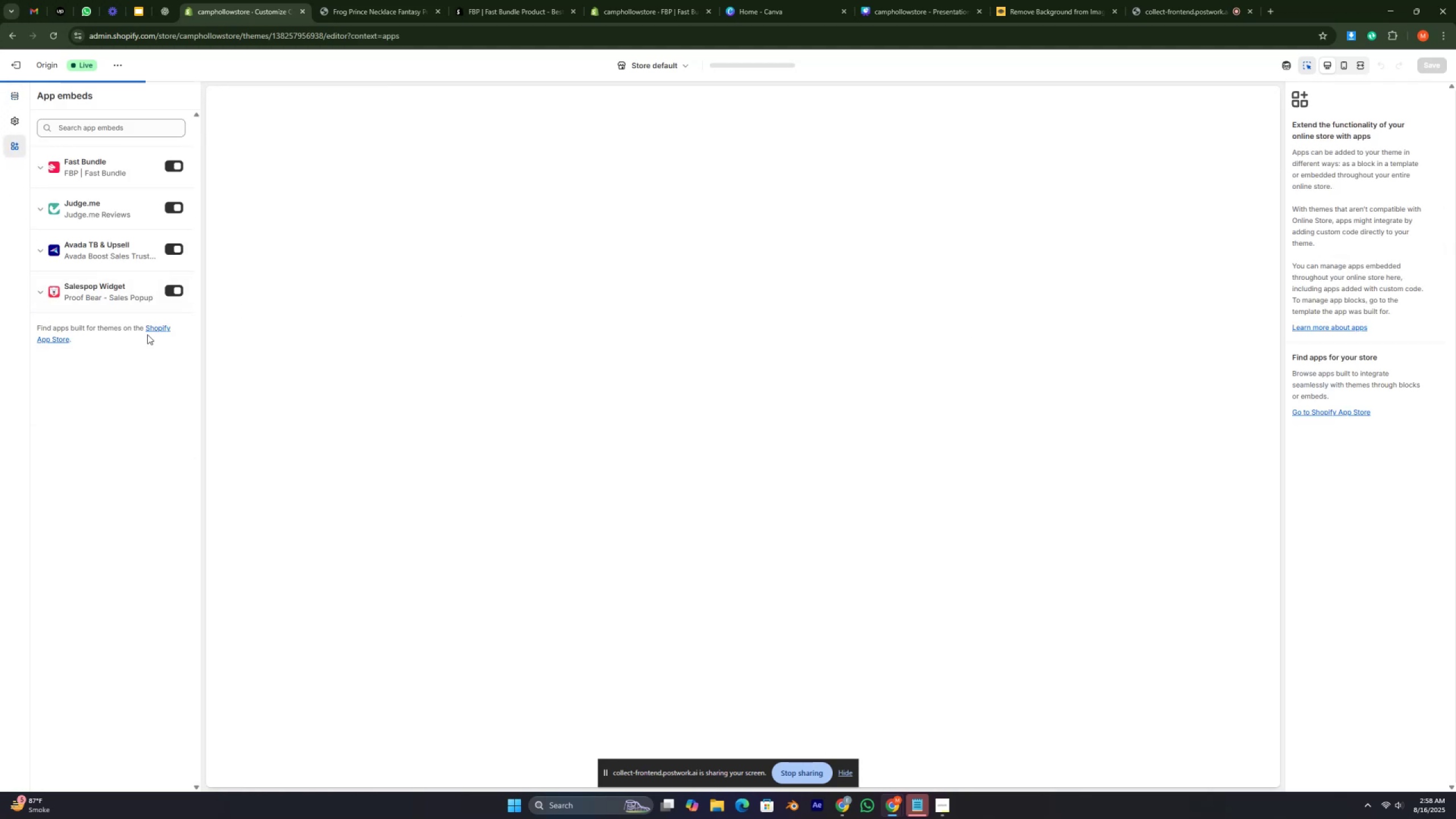 
left_click([155, 333])
 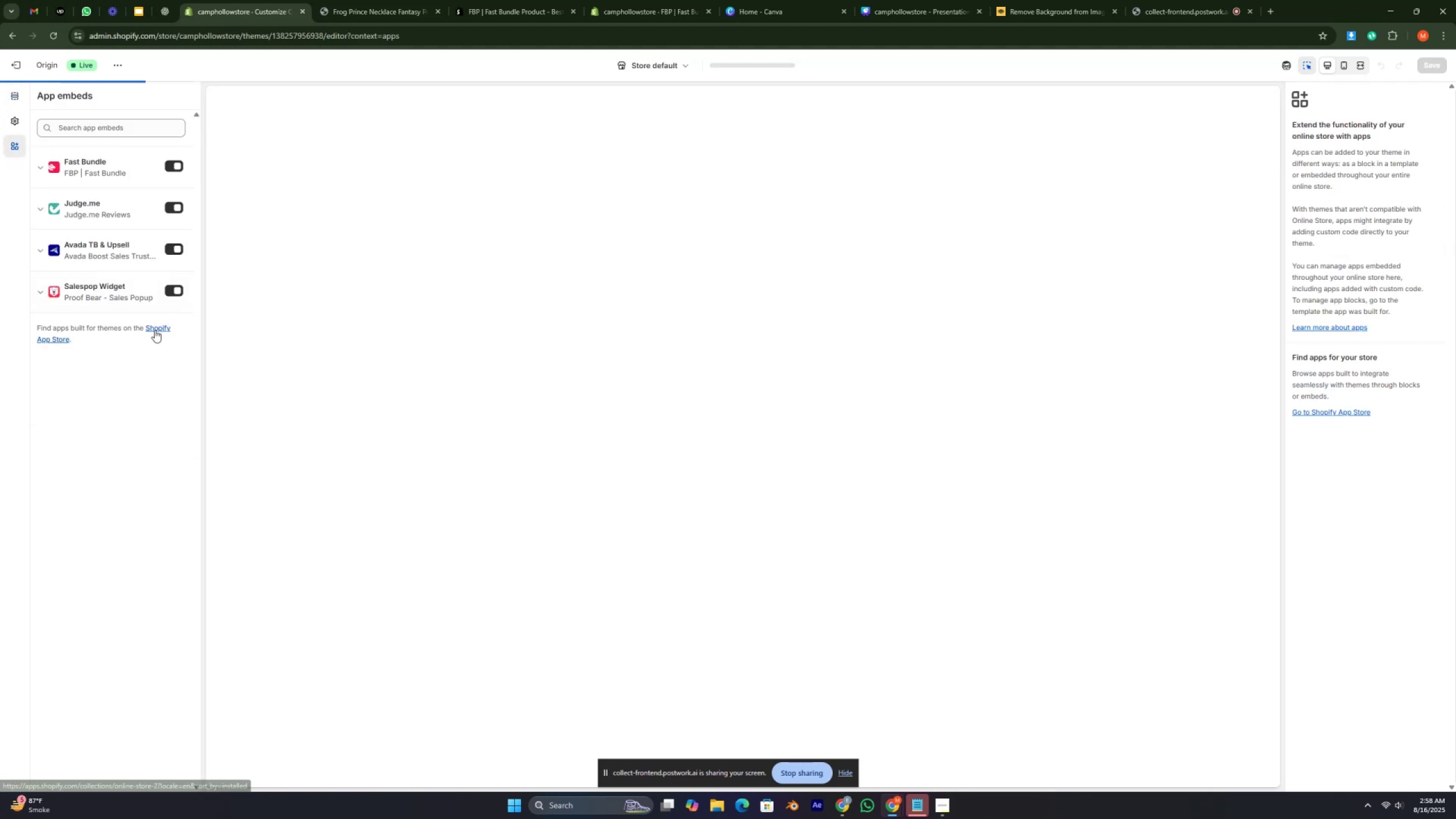 
left_click([155, 330])
 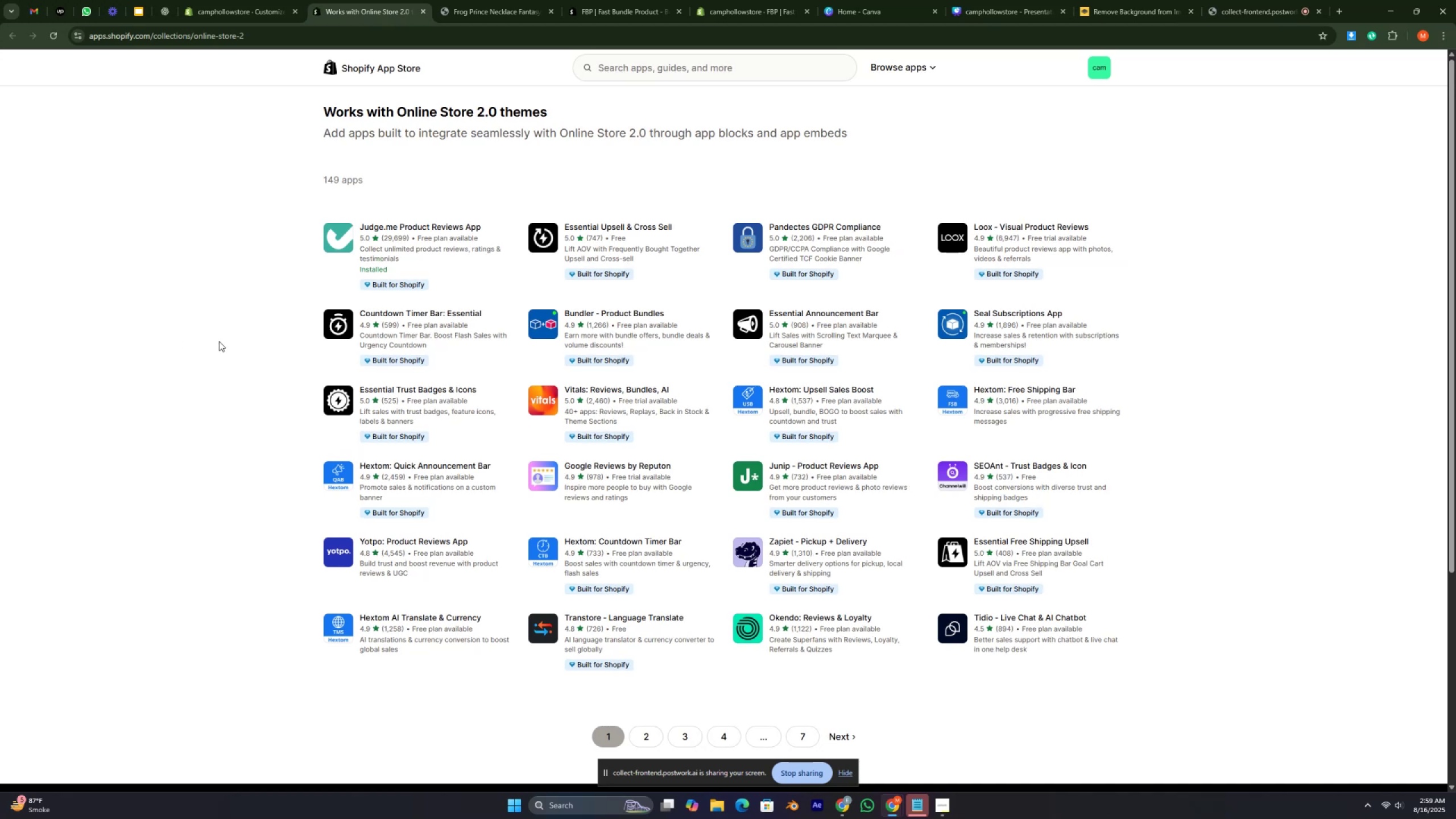 
wait(8.19)
 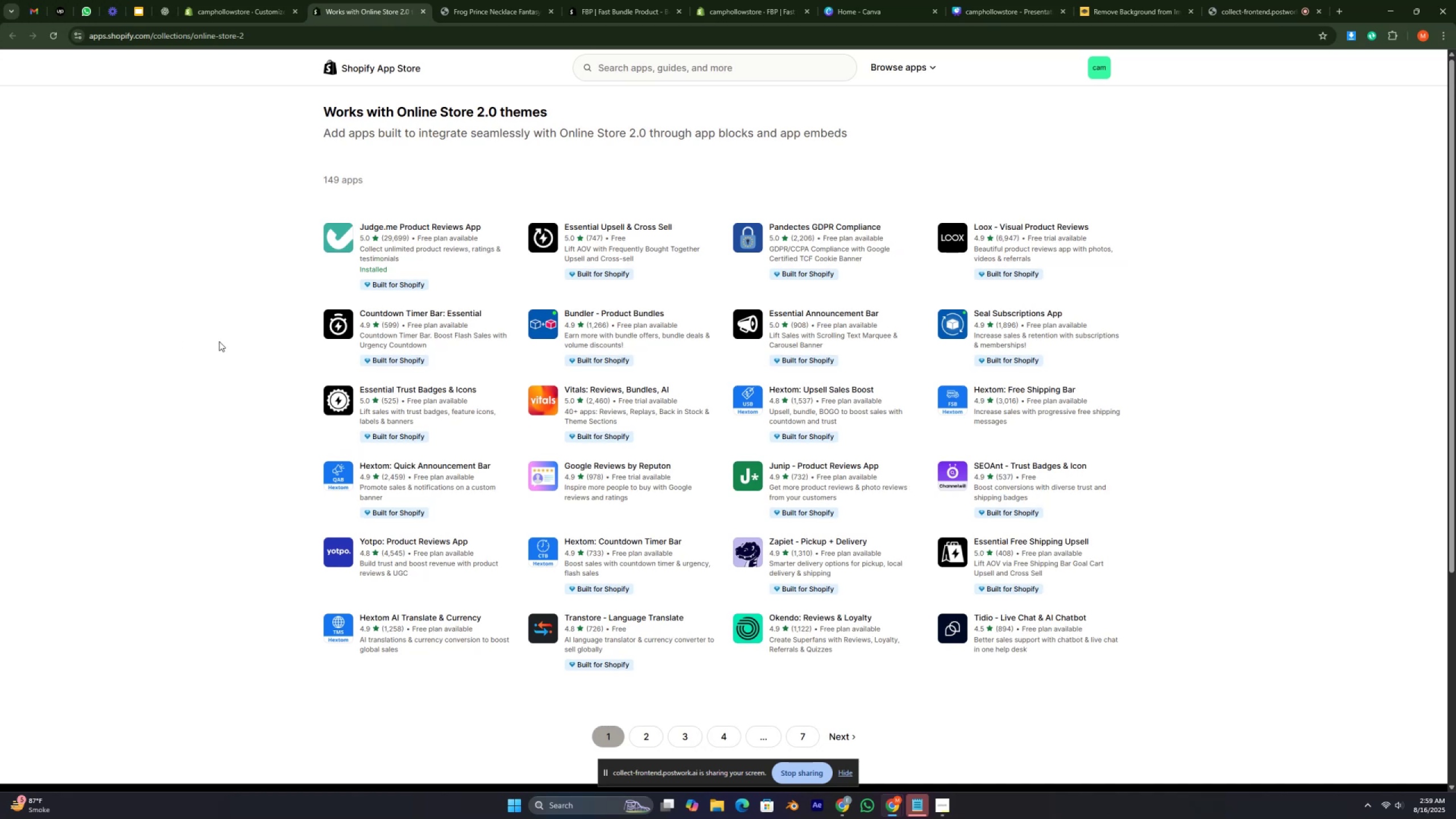 
left_click([214, 13])
 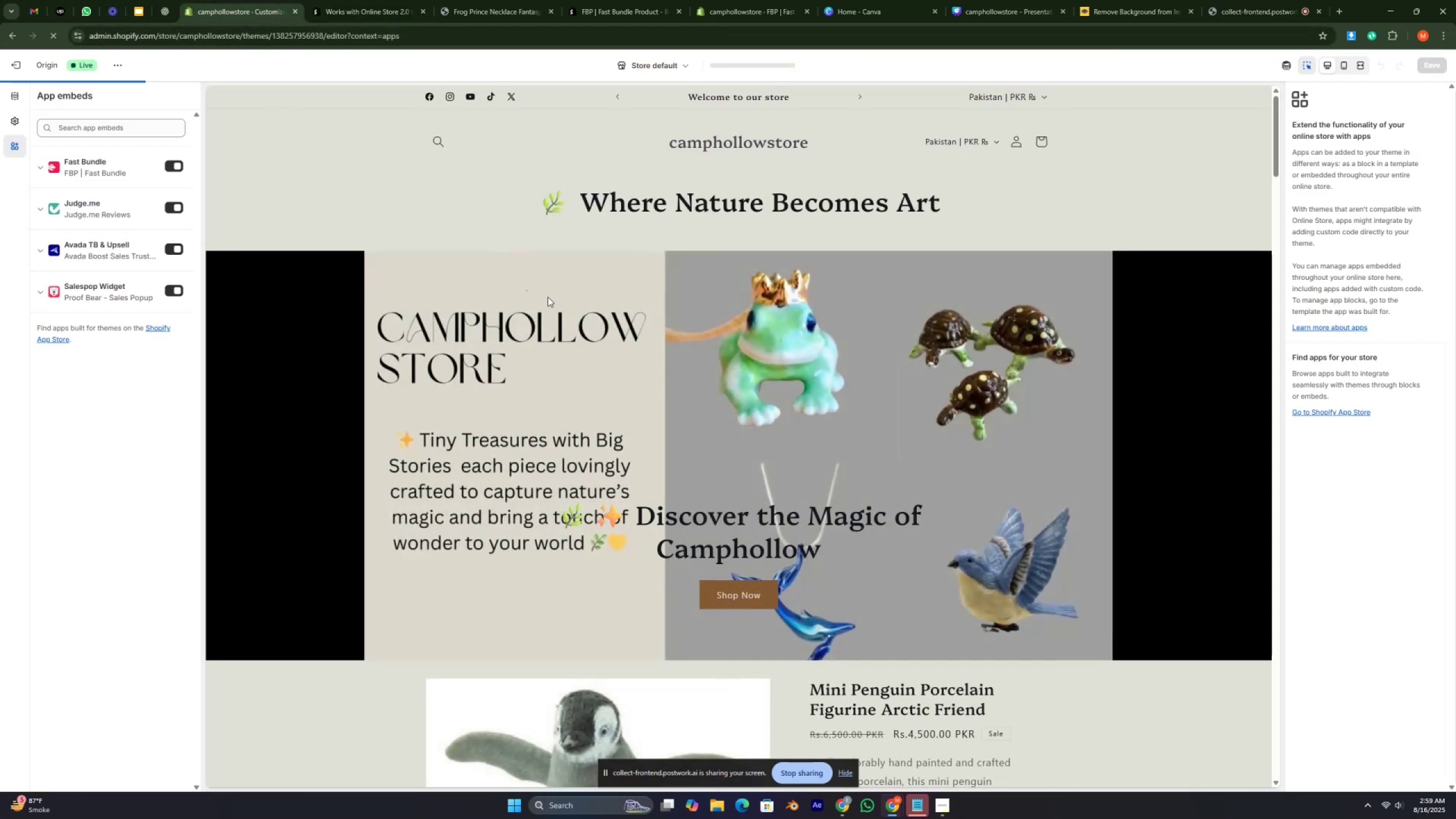 
scroll: coordinate [670, 308], scroll_direction: down, amount: 28.0
 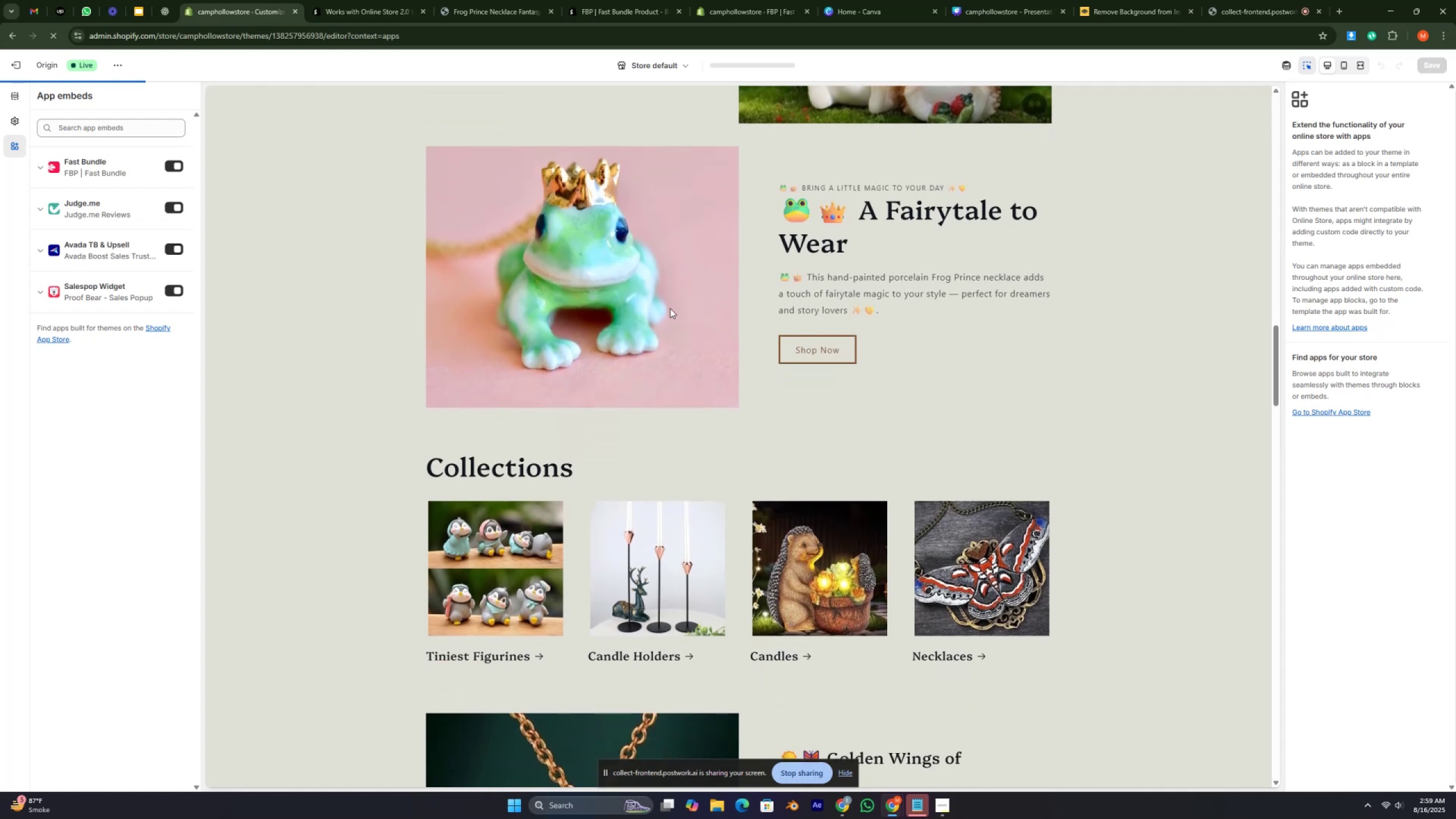 
wait(6.82)
 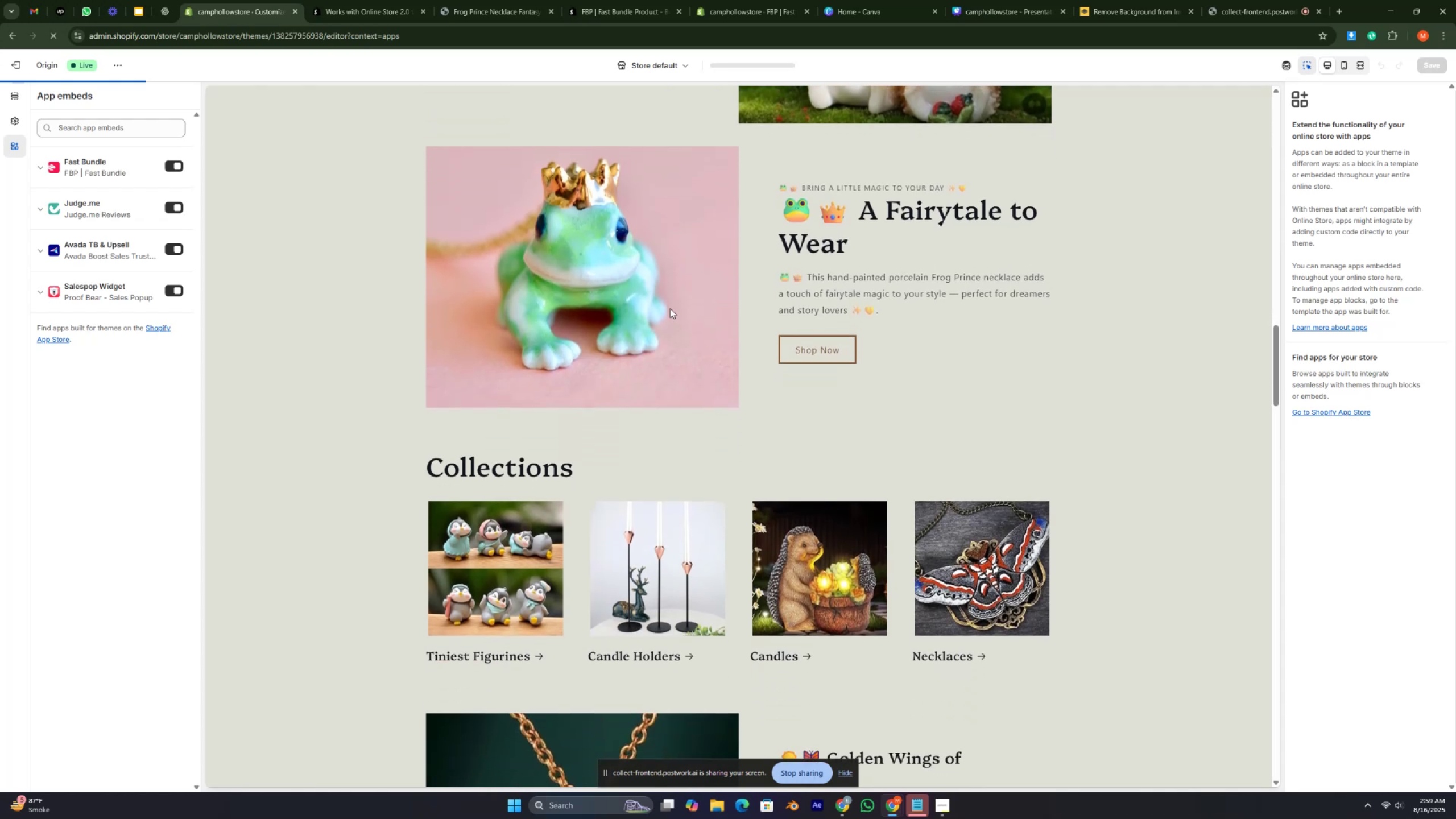 
scroll: coordinate [670, 313], scroll_direction: down, amount: 6.0
 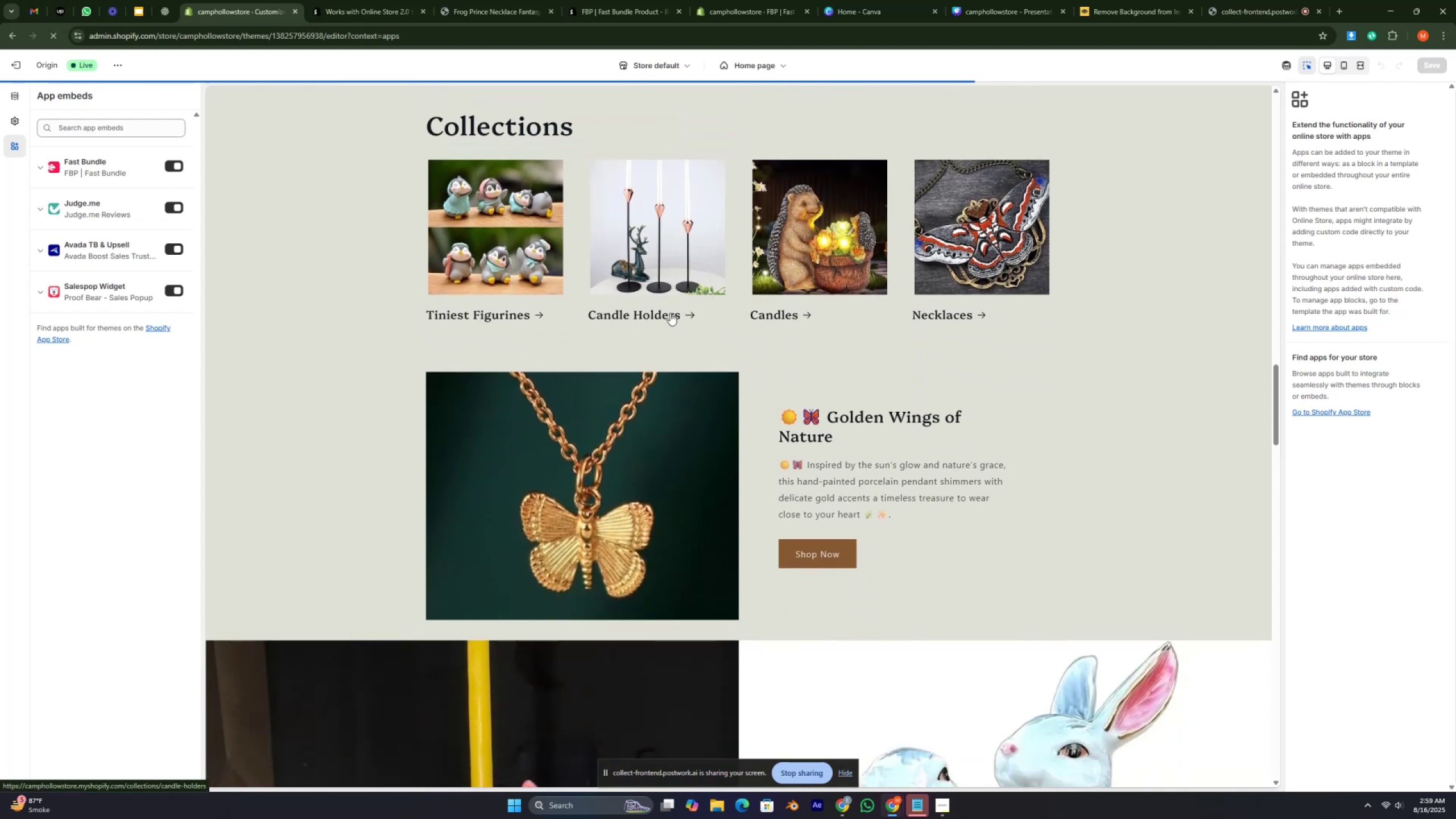 
key(Control+ControlLeft)
 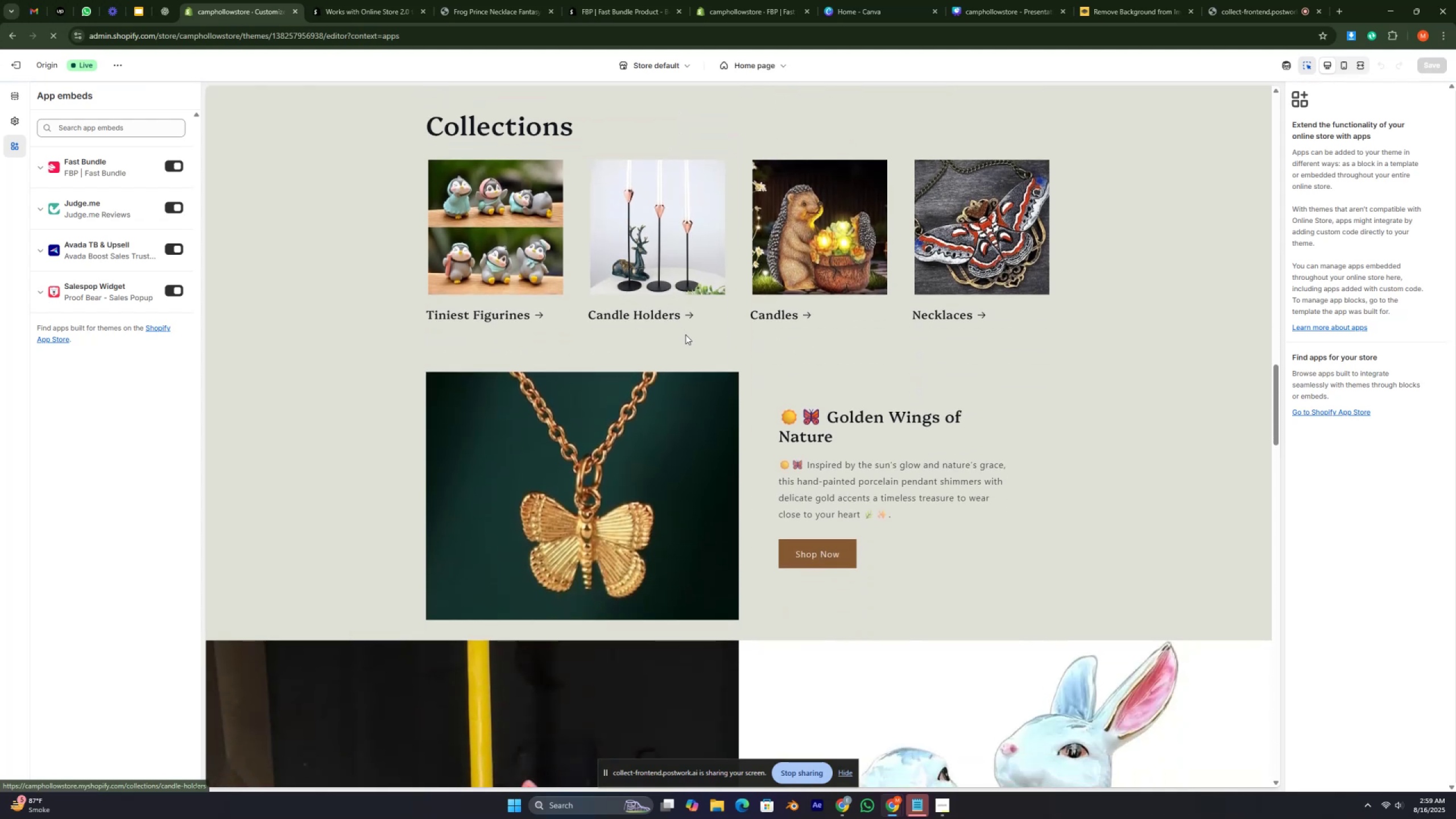 
scroll: coordinate [688, 353], scroll_direction: down, amount: 25.0
 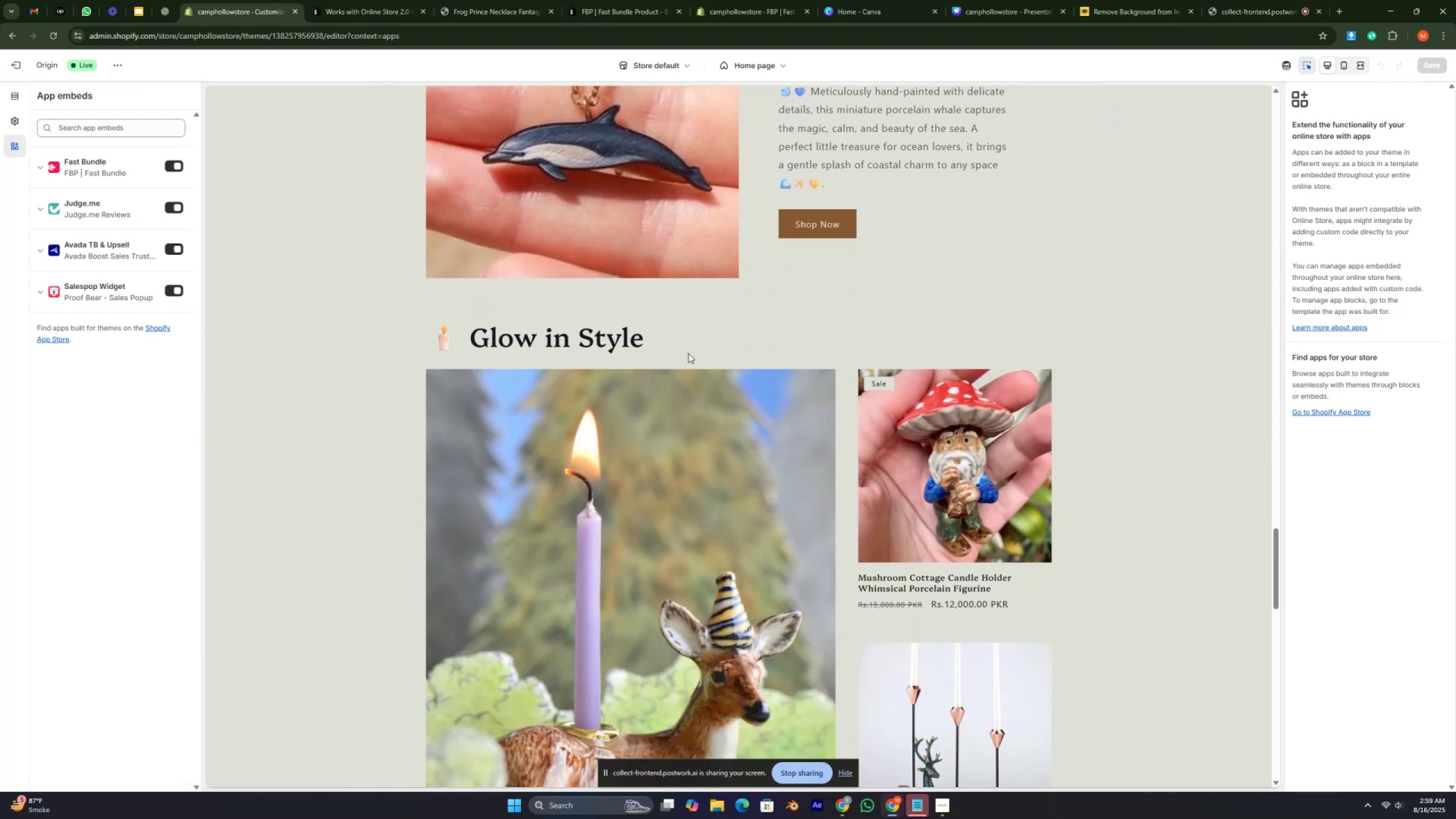 
scroll: coordinate [688, 353], scroll_direction: up, amount: 75.0
 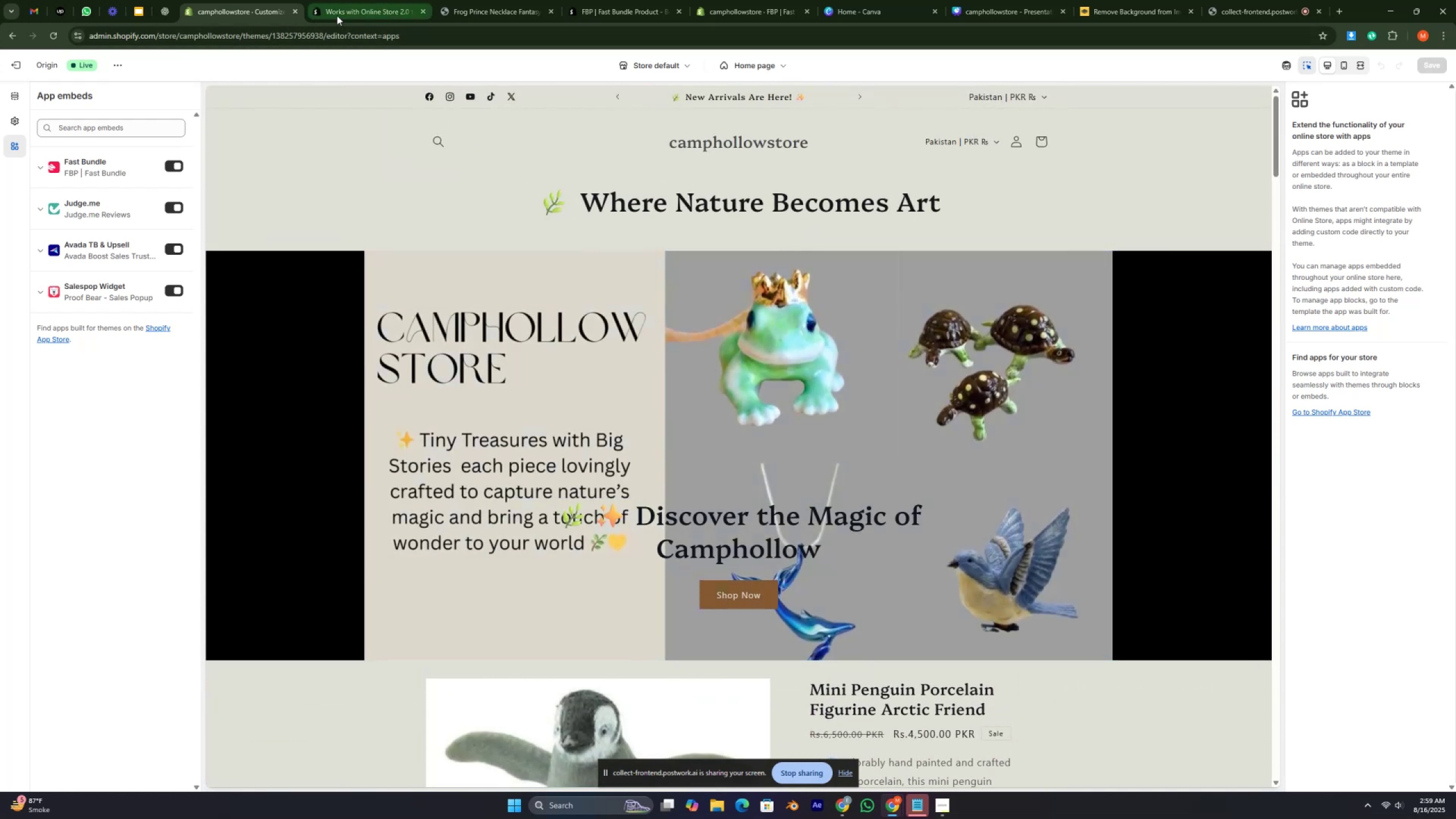 
left_click([337, 15])
 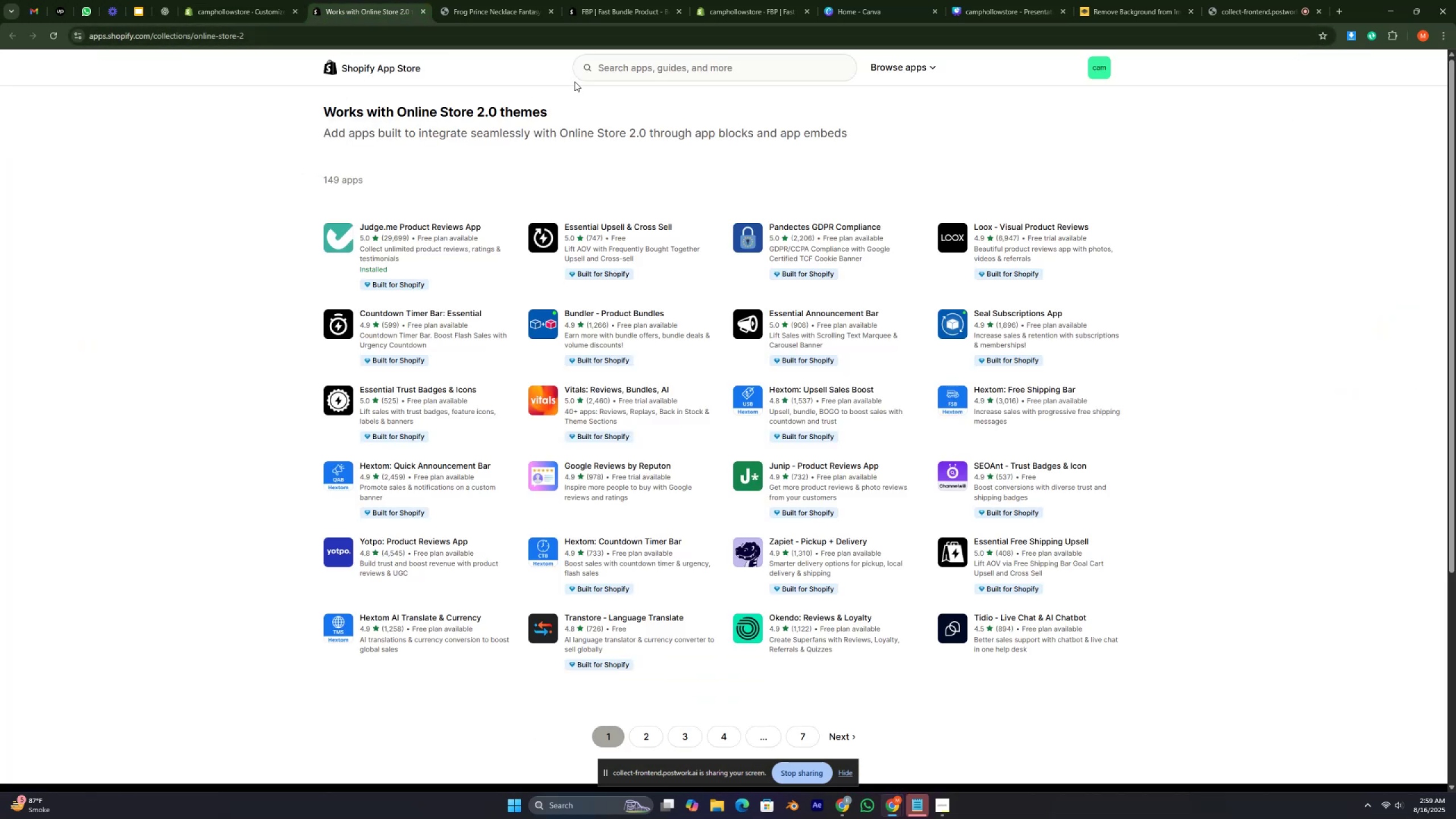 
left_click([622, 69])
 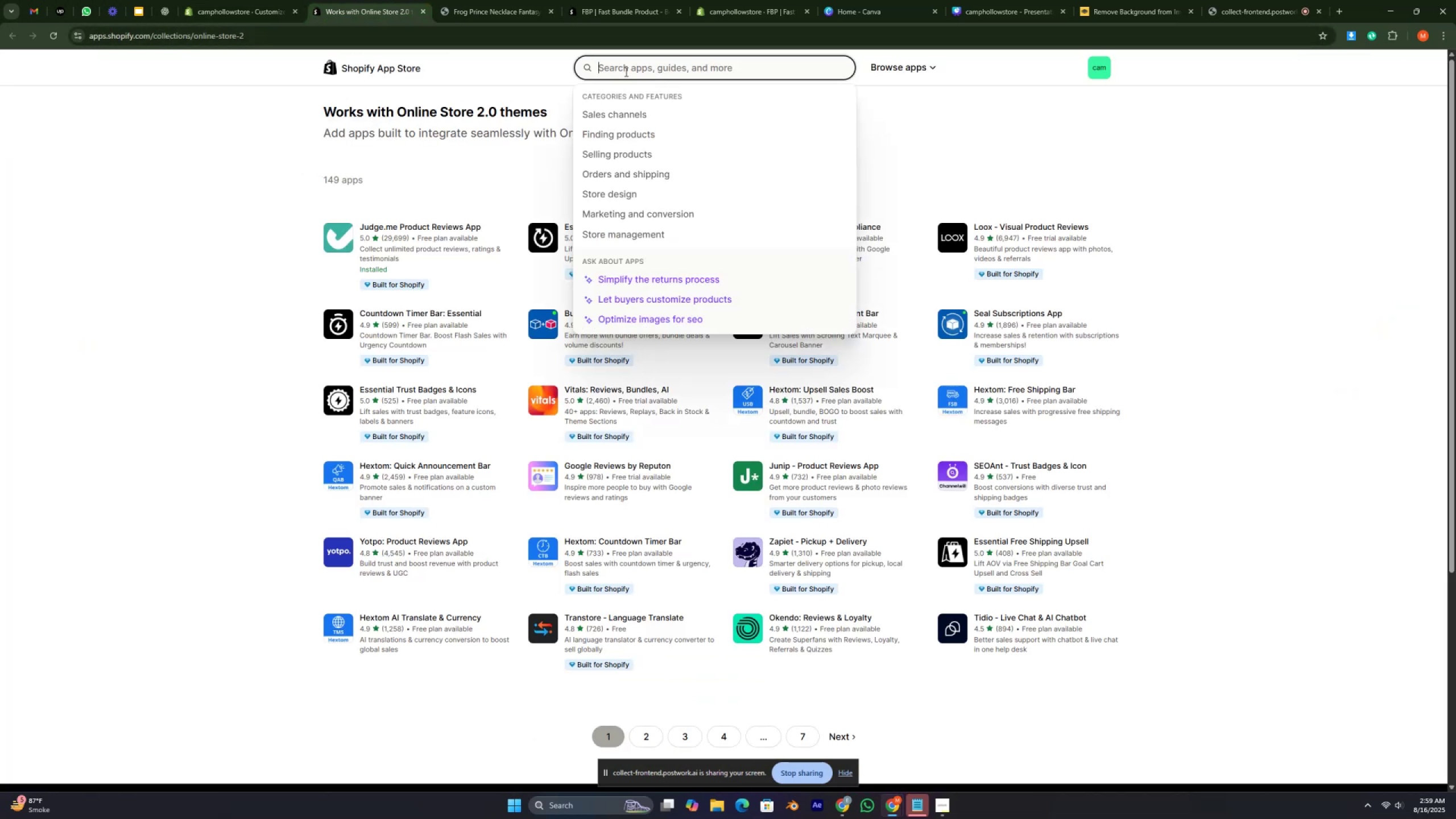 
type(ji)
key(Backspace)
type(o)
key(Backspace)
type(udge me )
 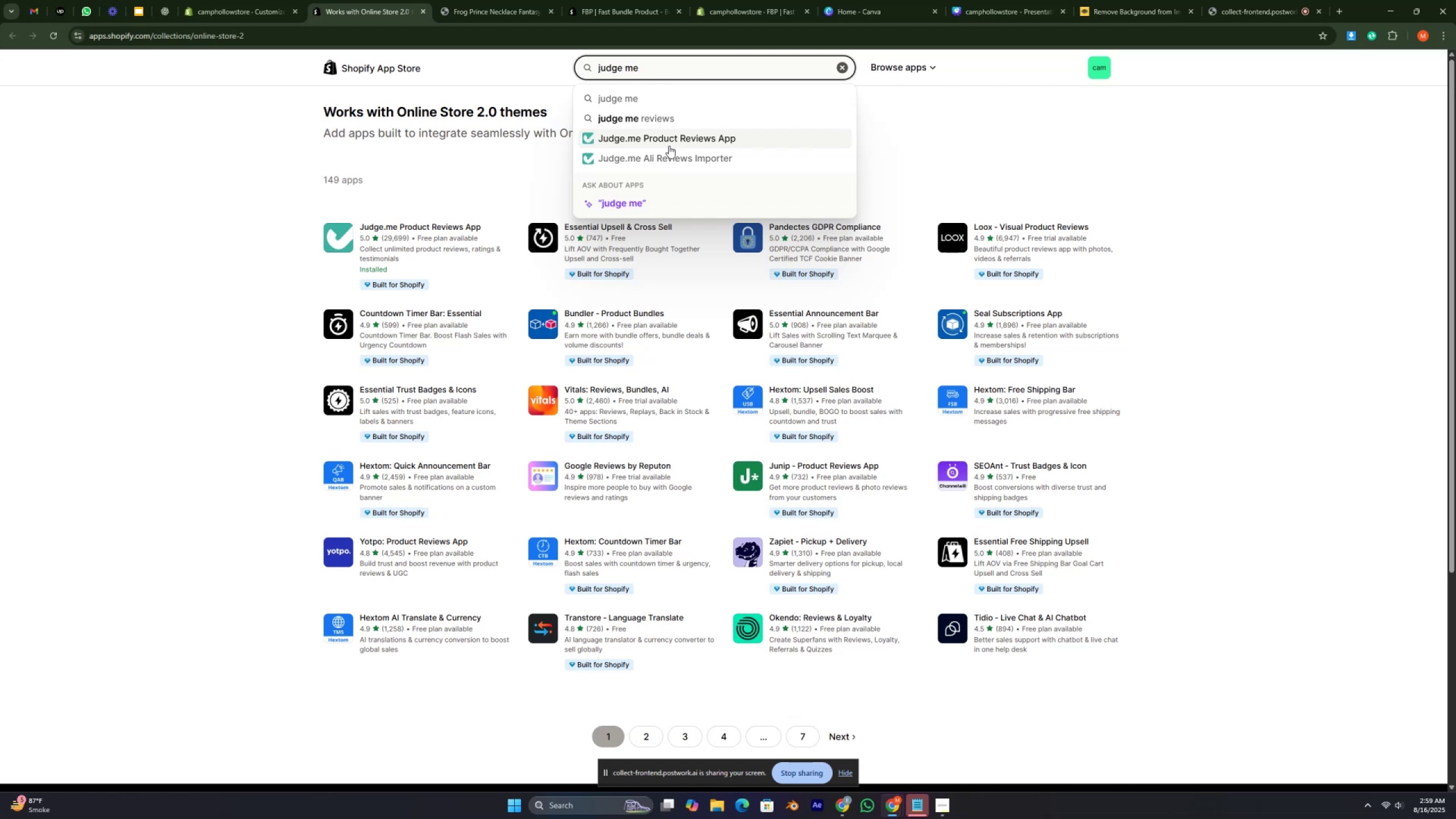 
wait(7.81)
 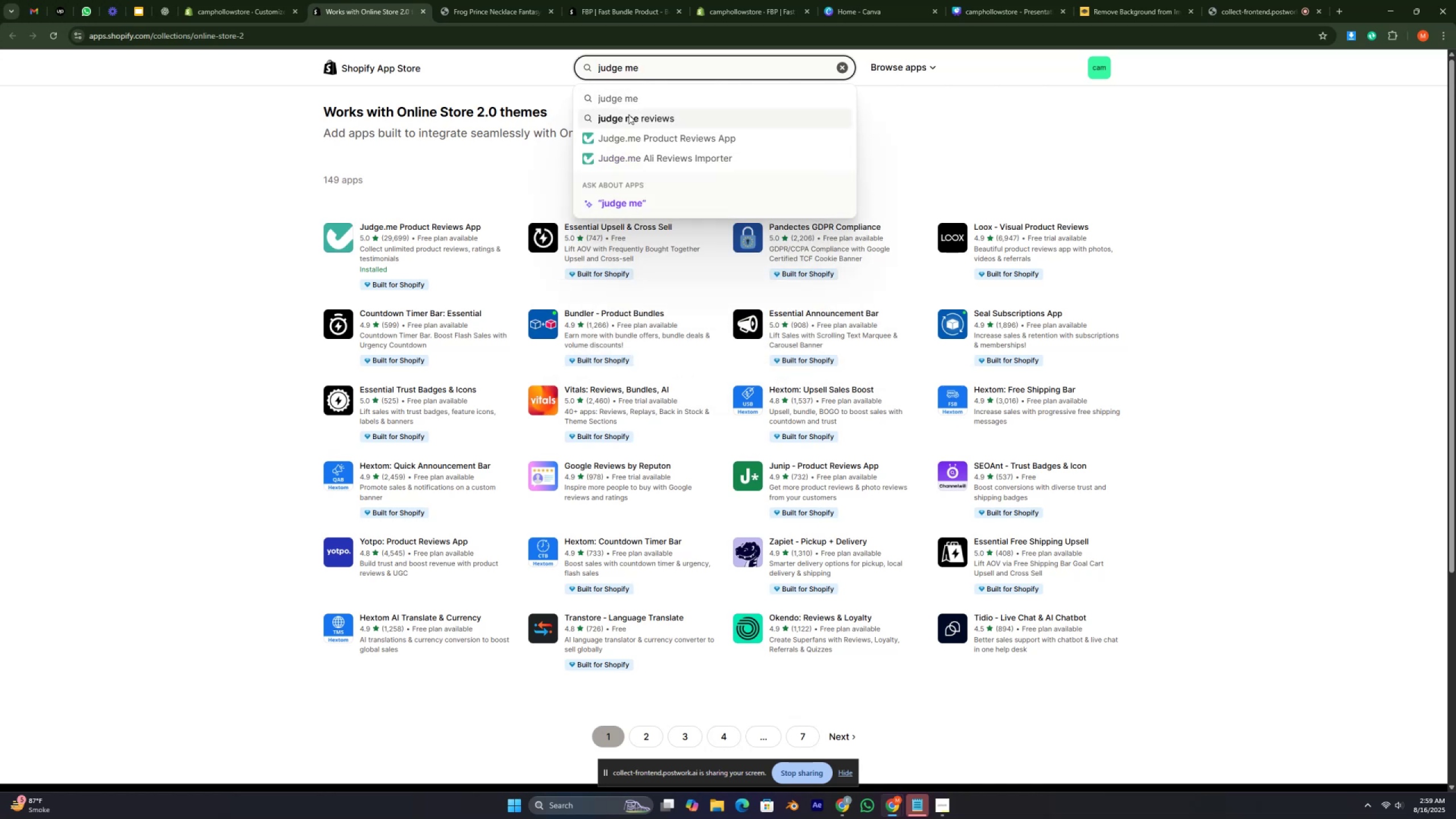 
left_click([669, 146])
 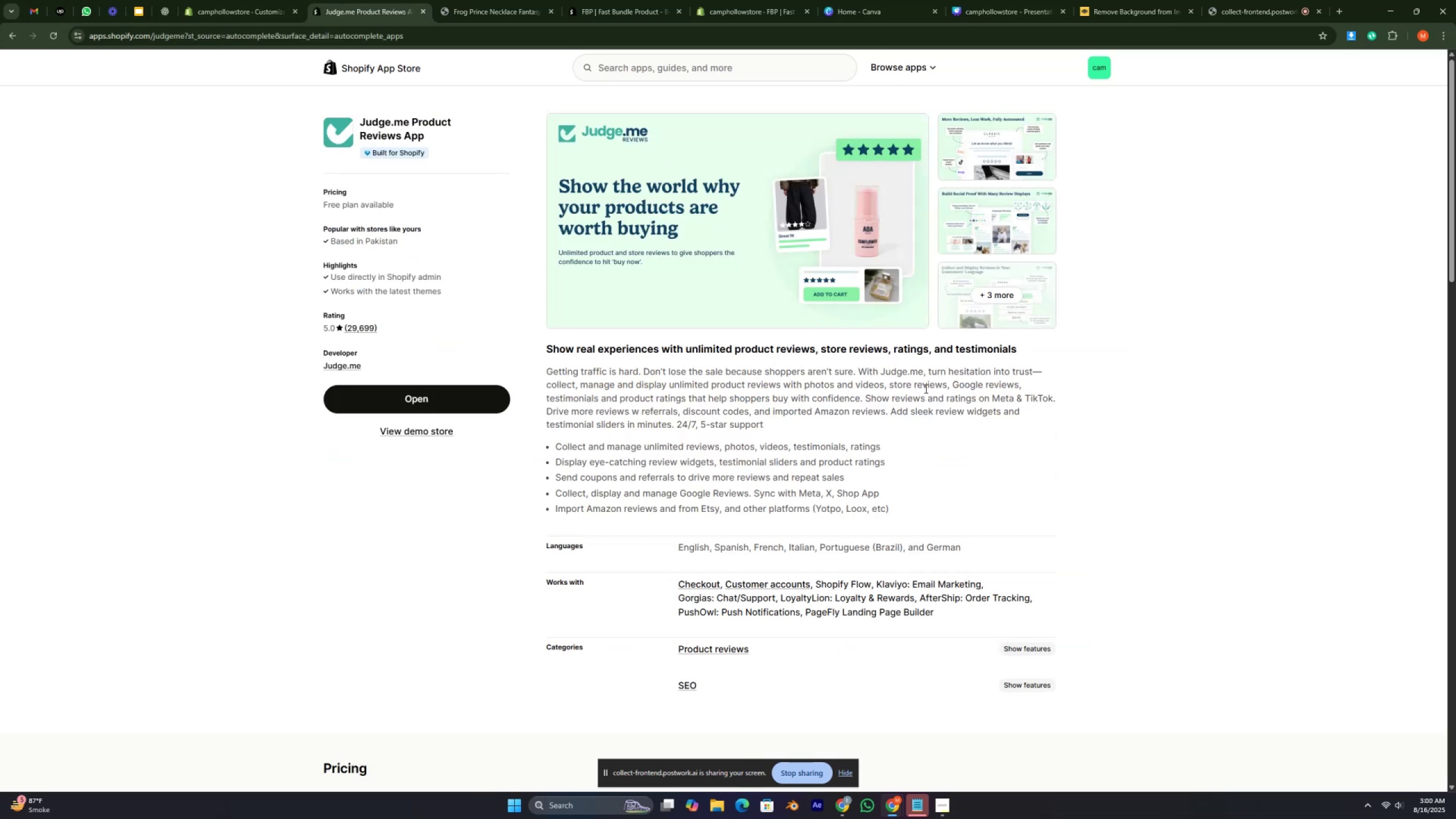 
wait(10.99)
 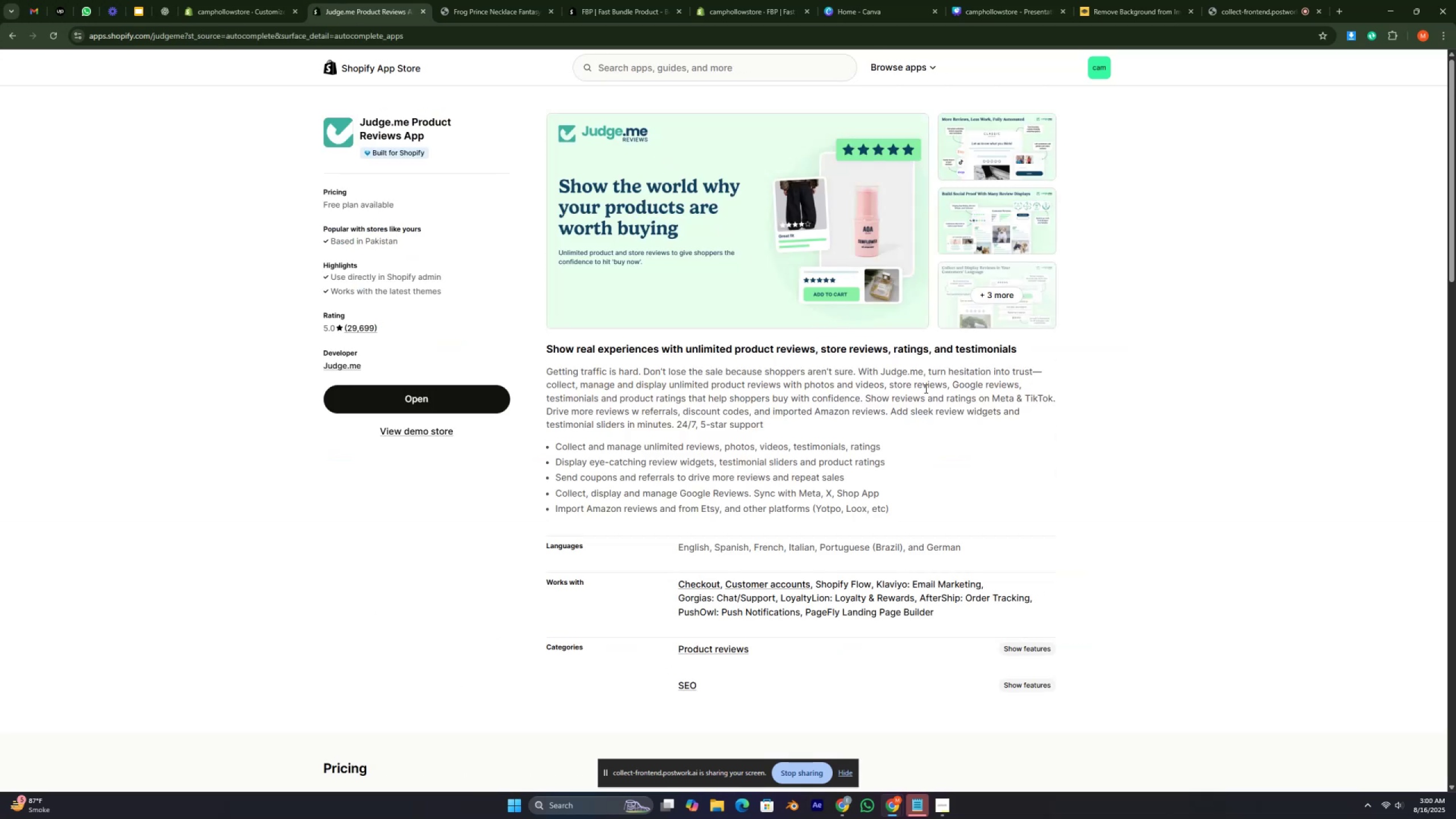 
left_click([232, 6])
 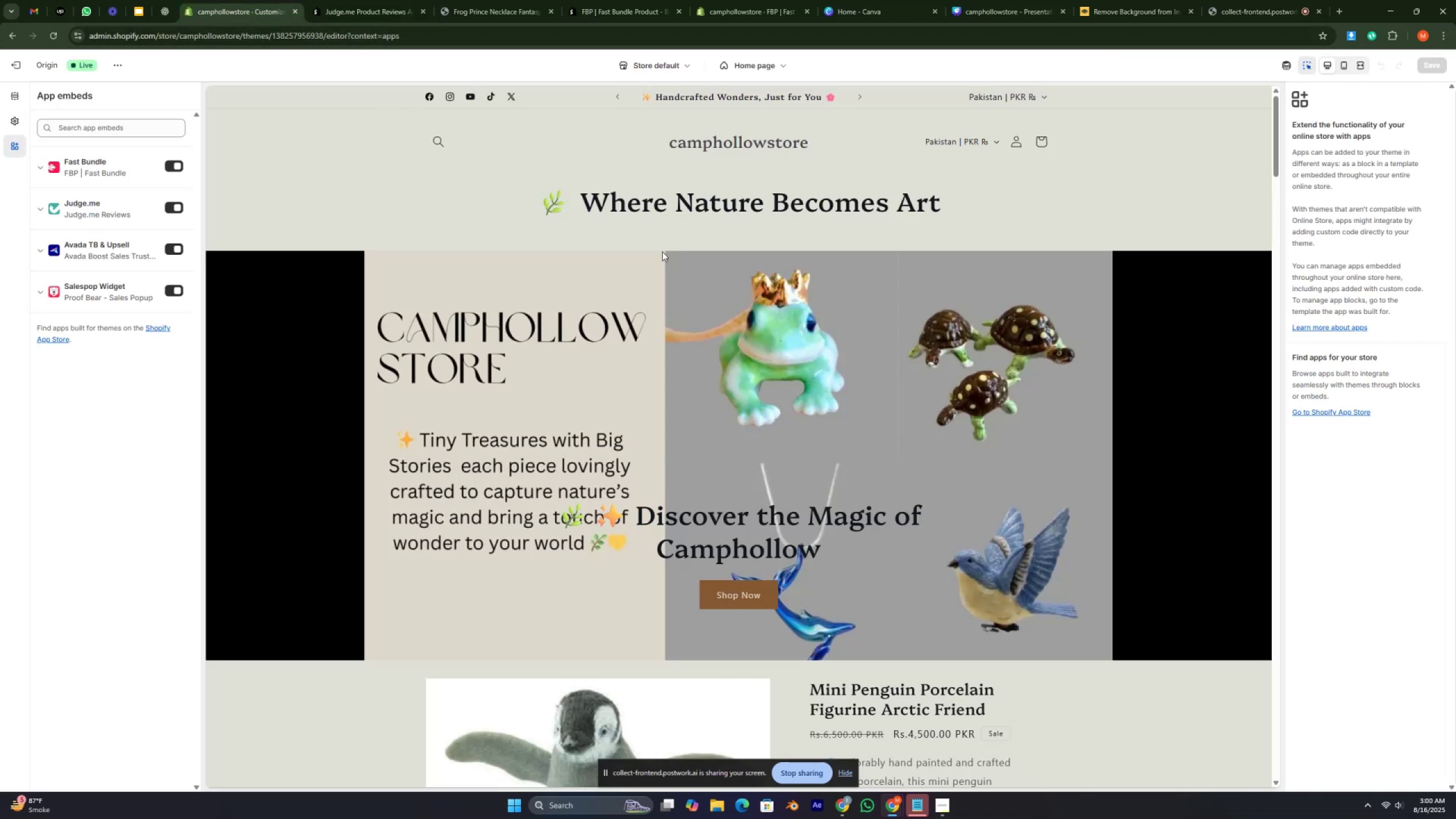 
scroll: coordinate [644, 259], scroll_direction: down, amount: 10.0
 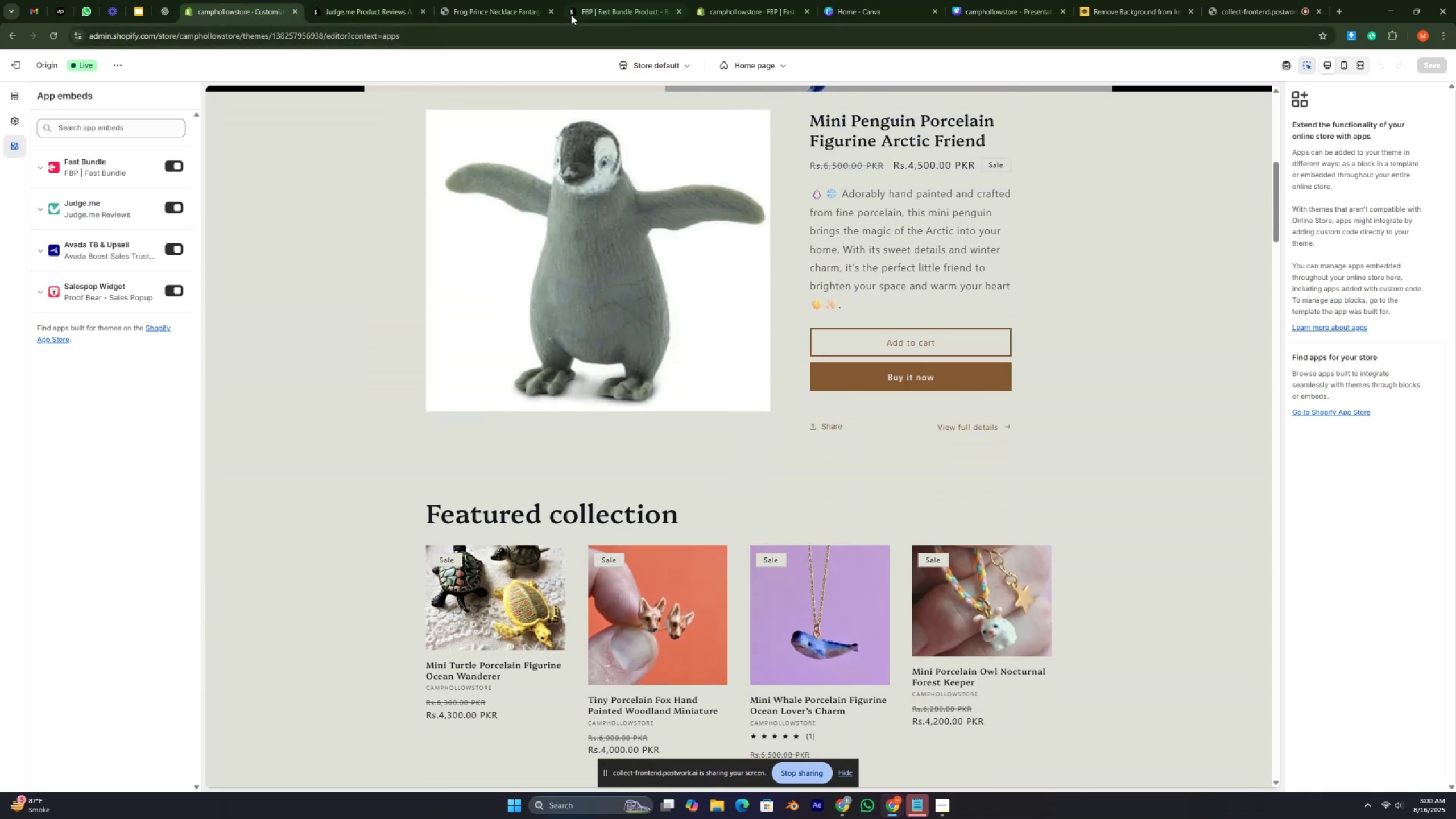 
left_click([501, 11])
 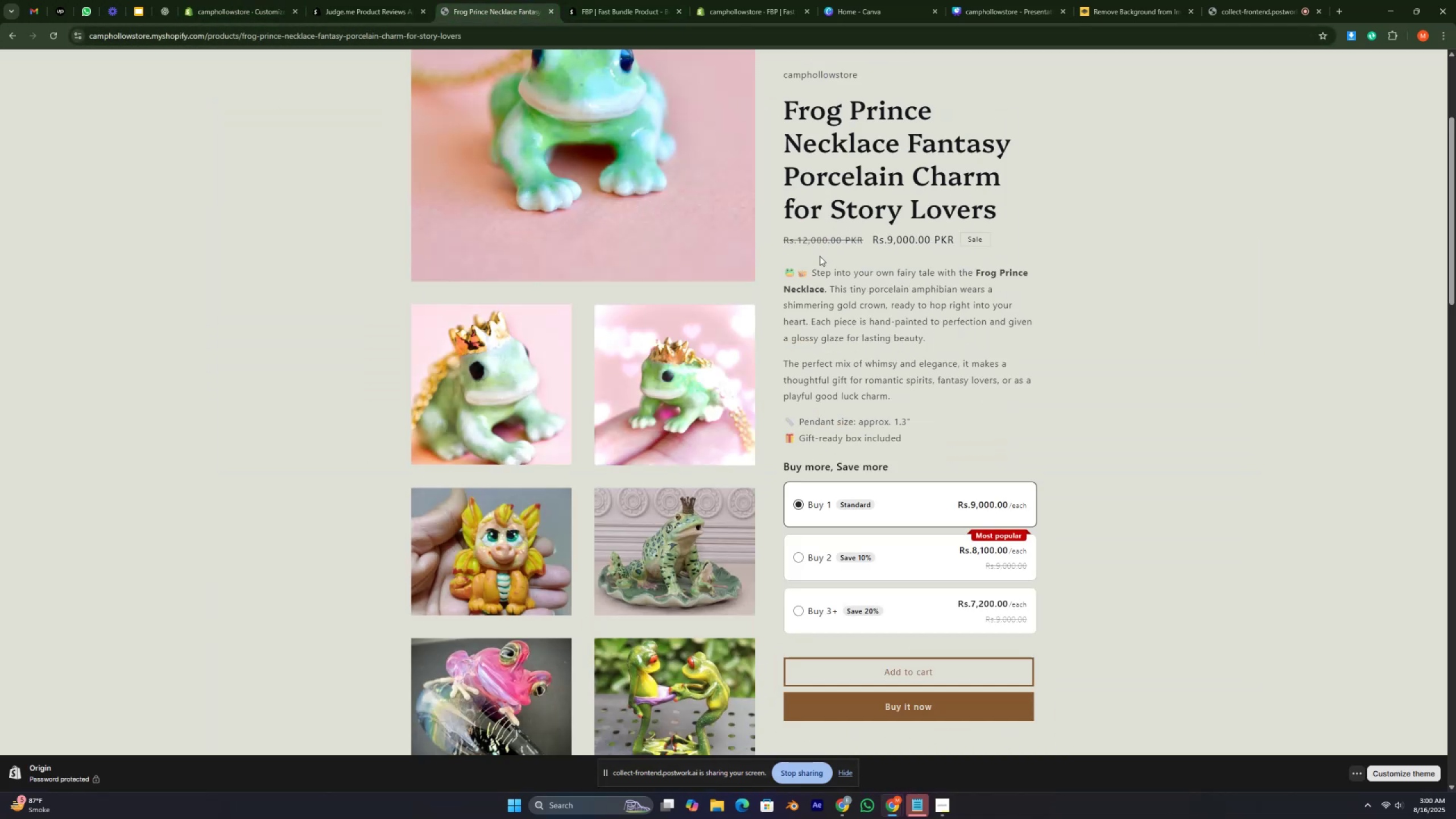 
scroll: coordinate [691, 522], scroll_direction: down, amount: 39.0
 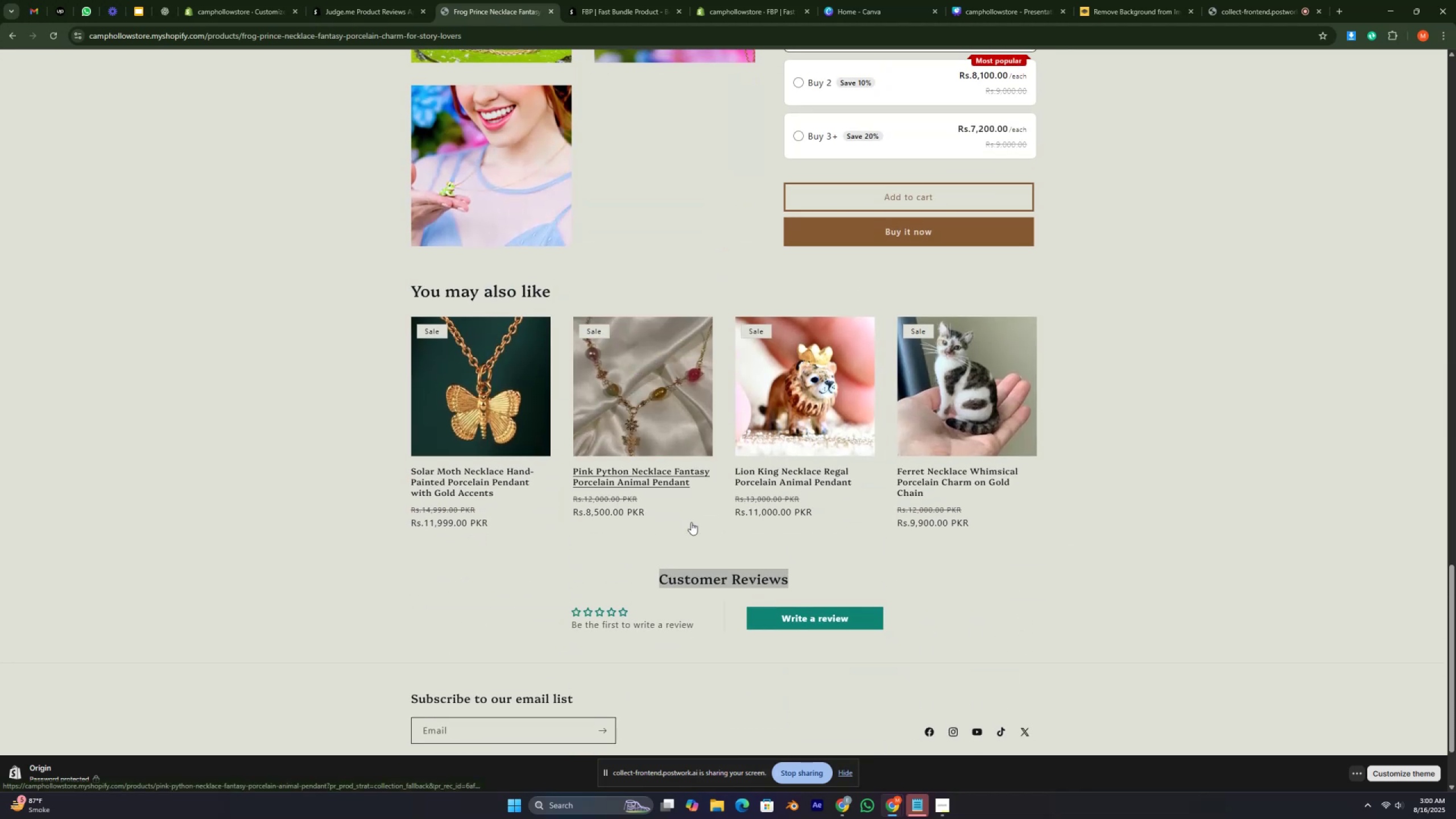 
scroll: coordinate [691, 522], scroll_direction: up, amount: 7.0
 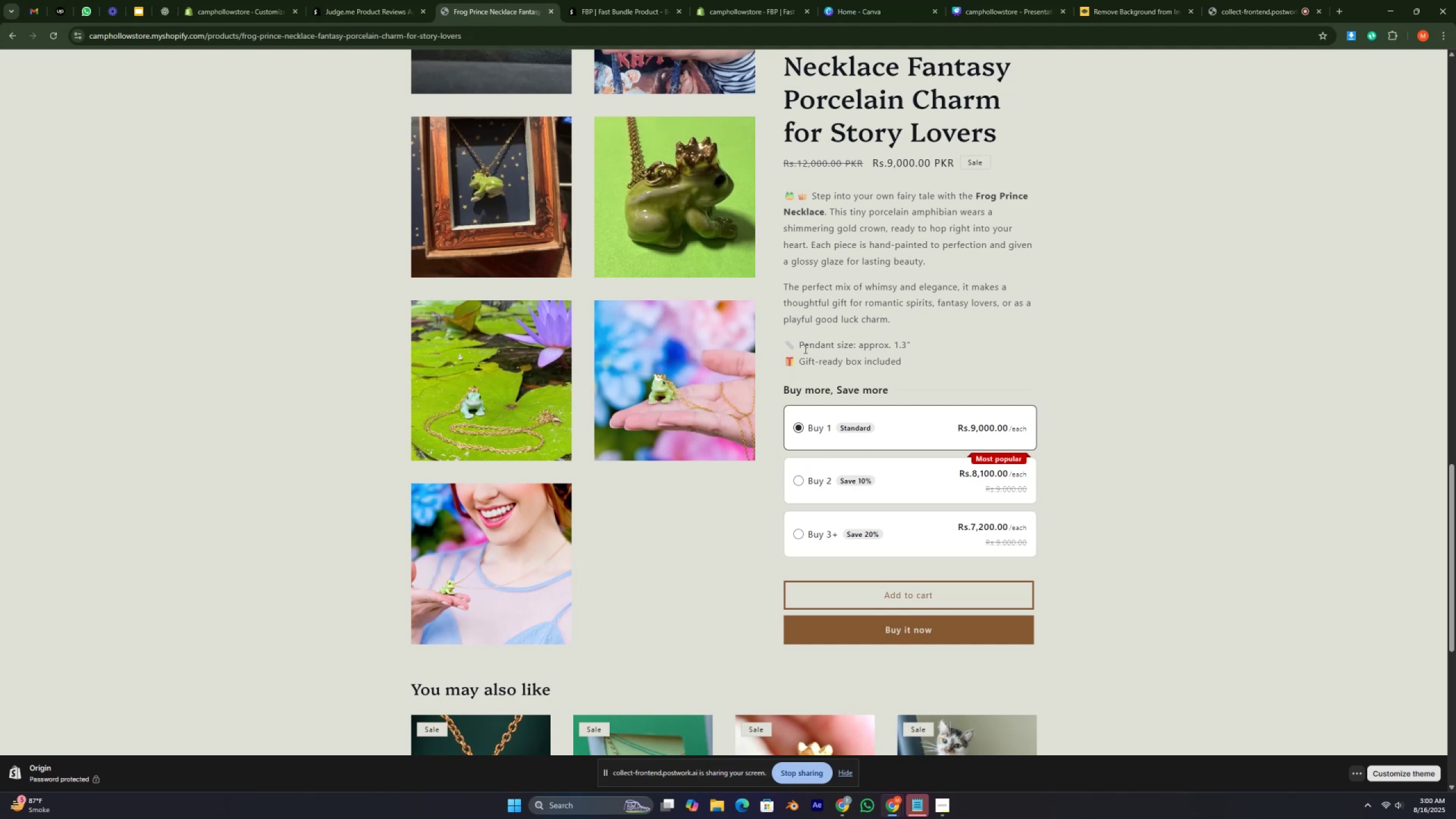 
wait(5.41)
 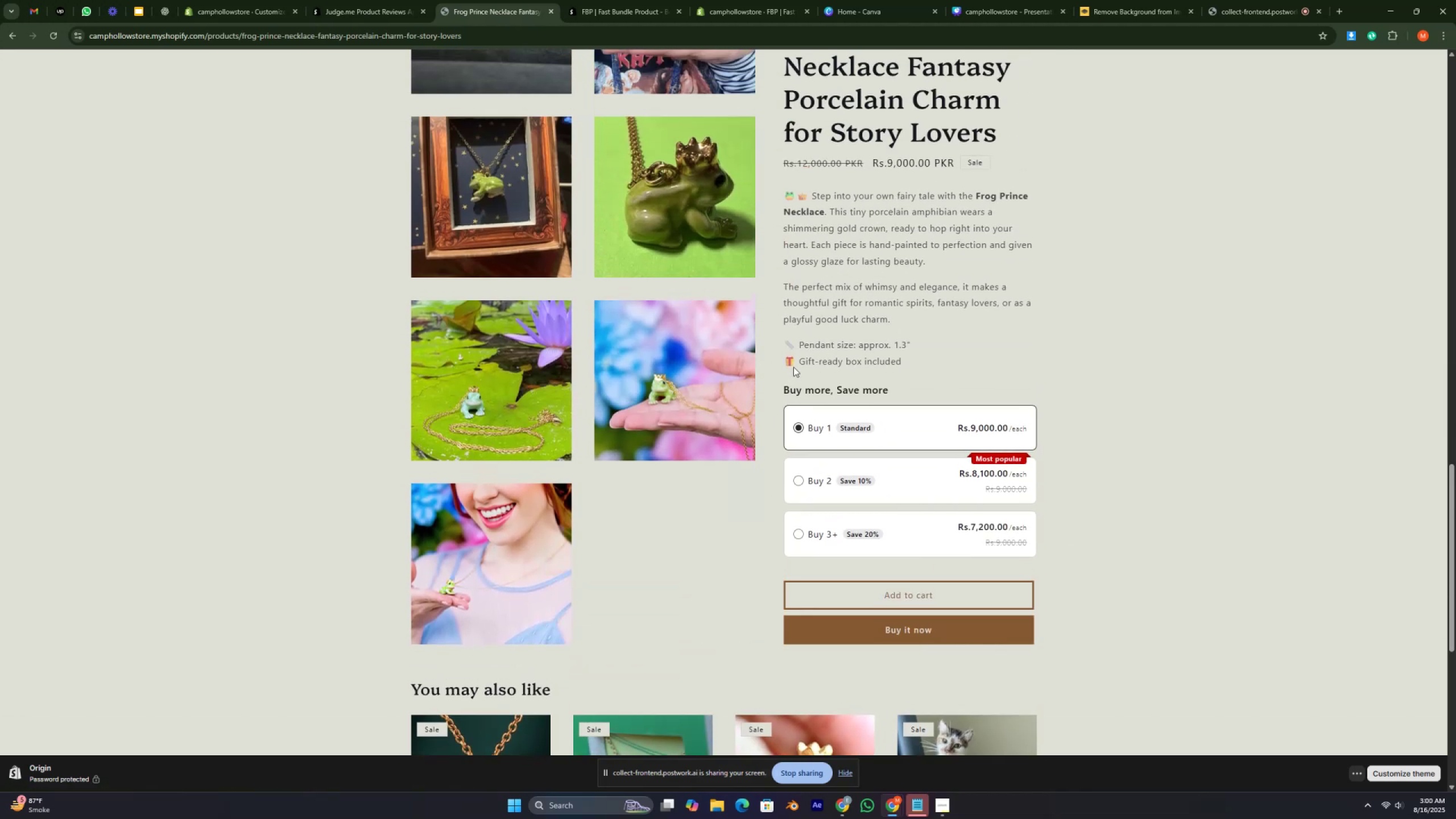 
scroll: coordinate [793, 391], scroll_direction: down, amount: 6.0
 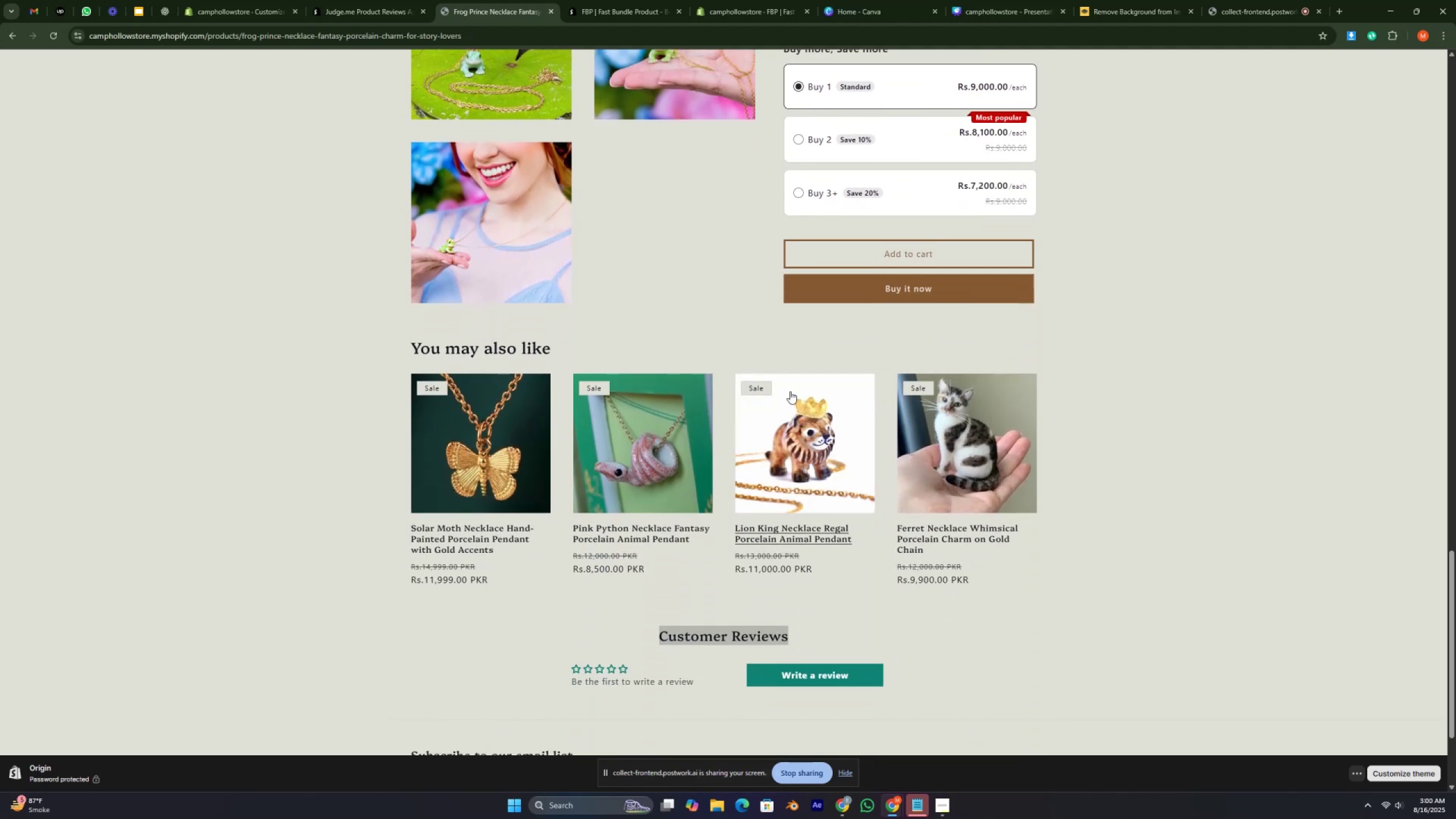 
scroll: coordinate [788, 395], scroll_direction: up, amount: 8.0
 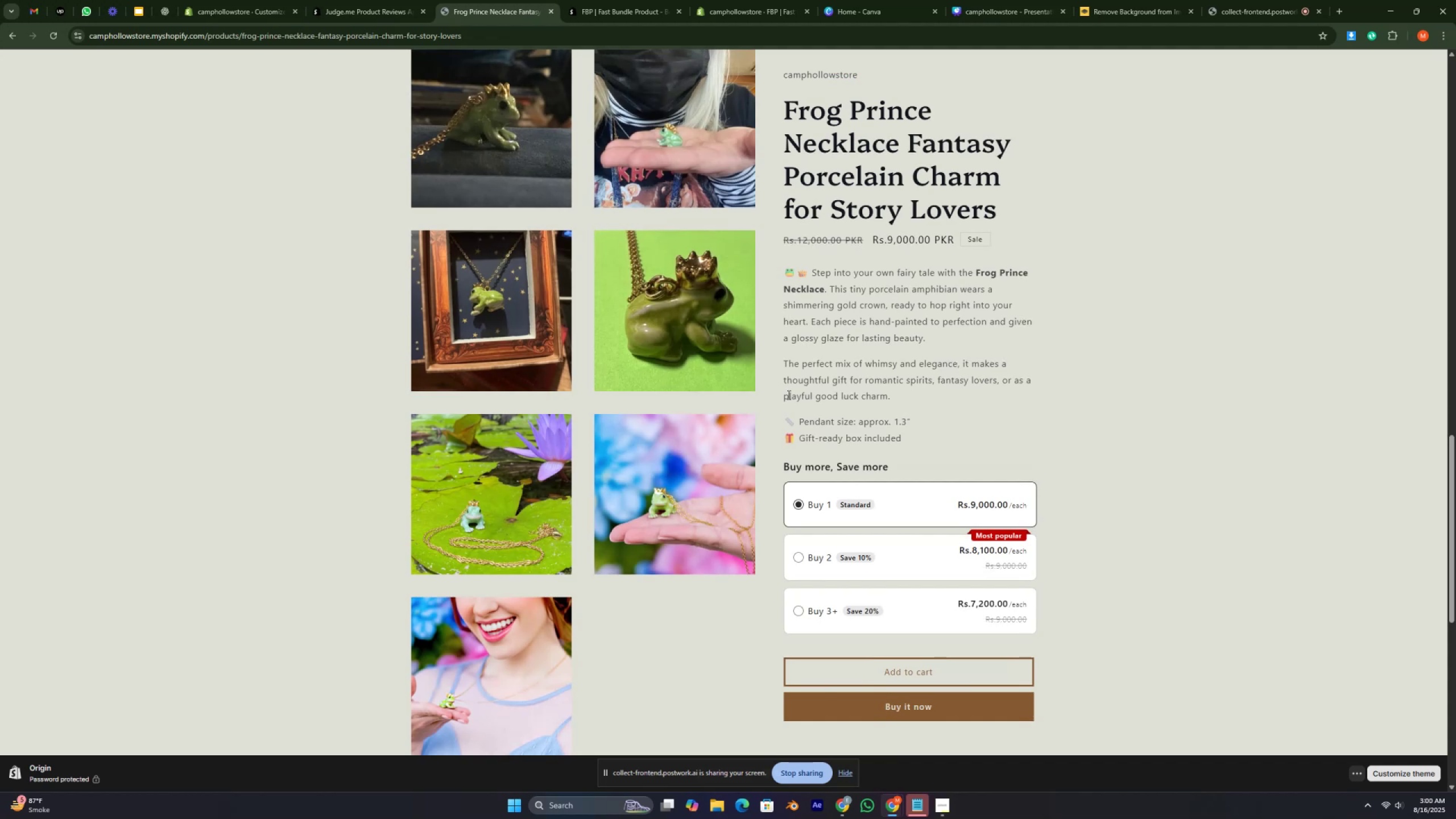 
wait(12.2)
 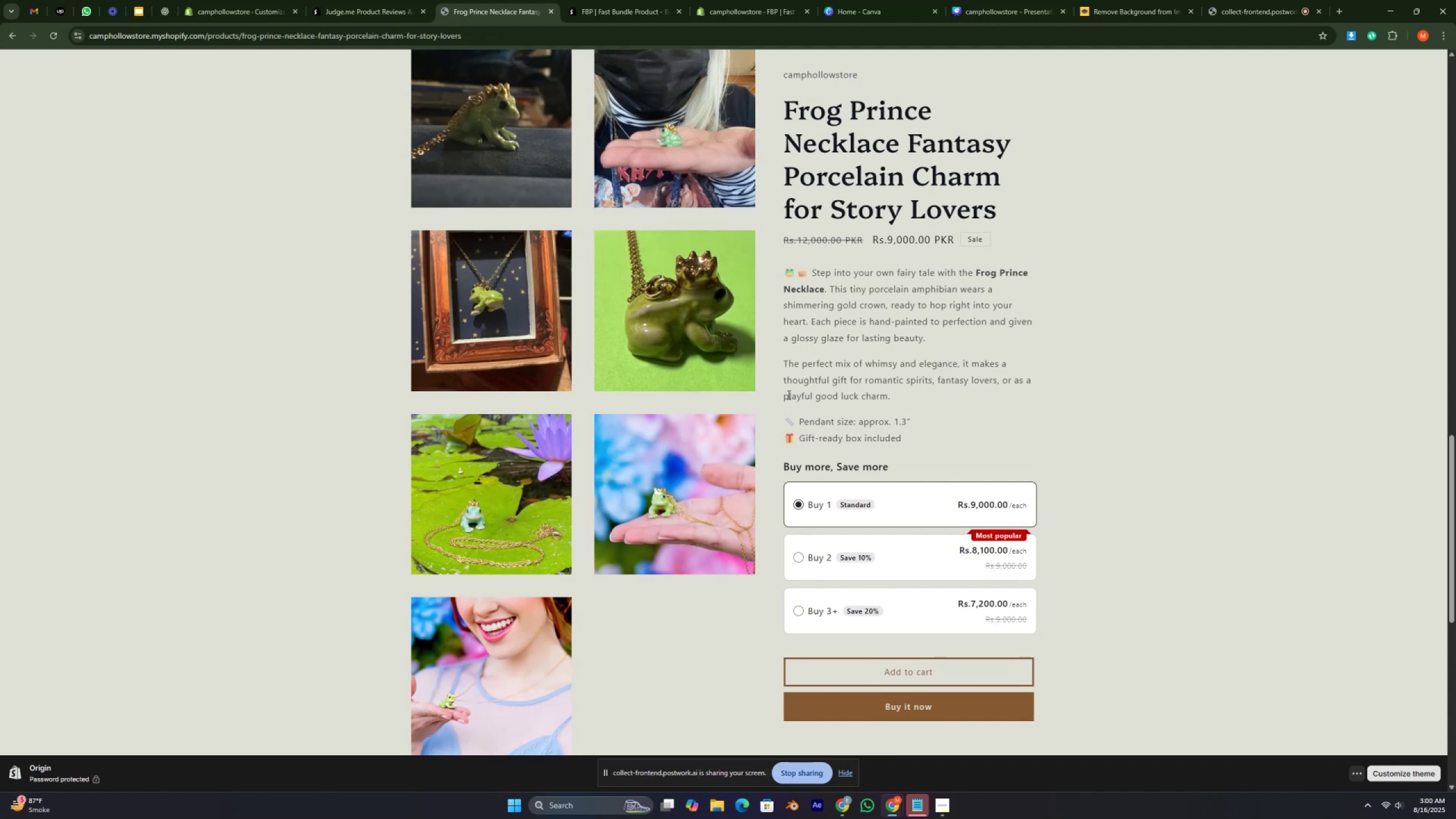 
left_click([937, 676])
 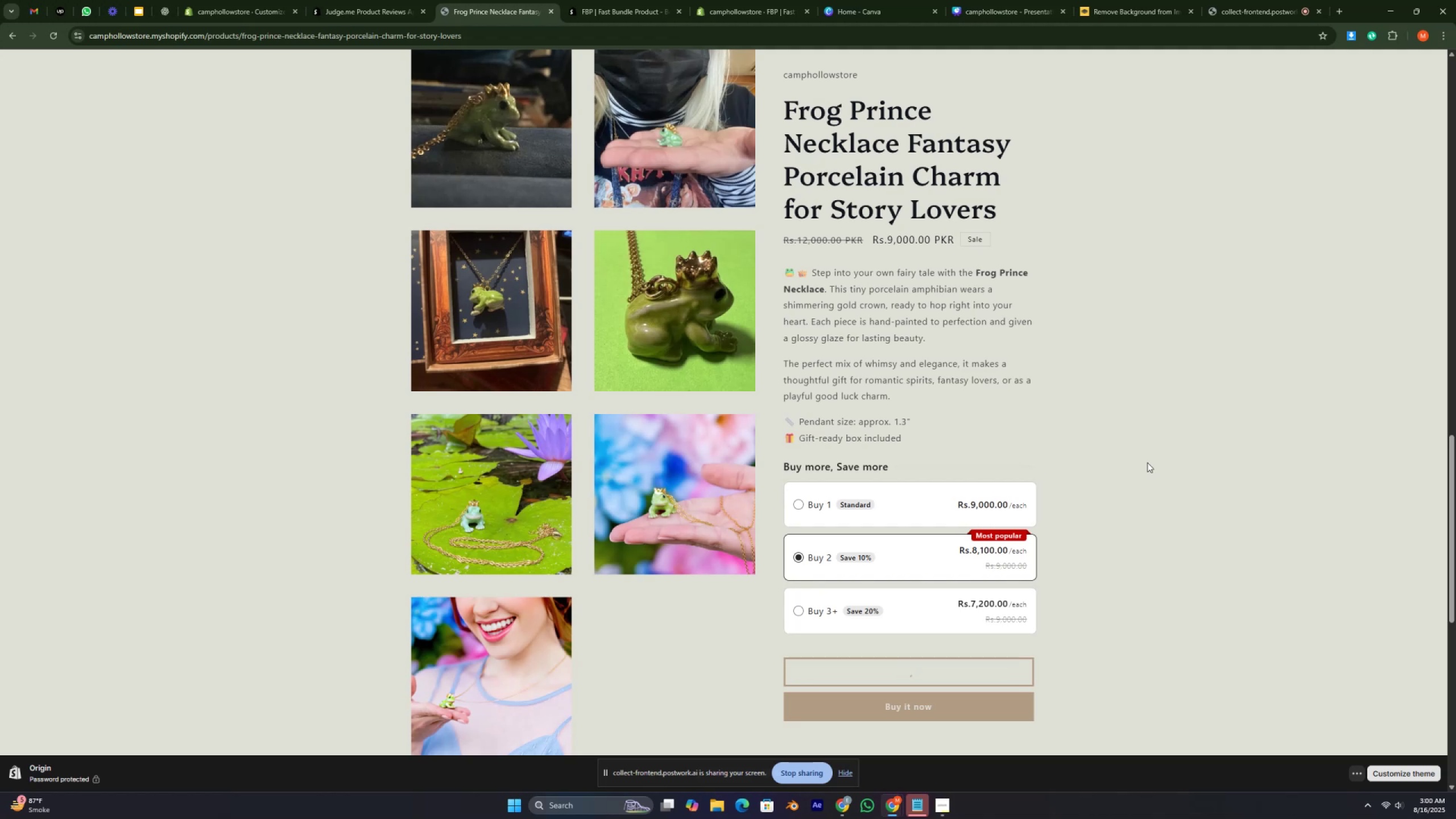 
scroll: coordinate [1340, 572], scroll_direction: down, amount: 43.0
 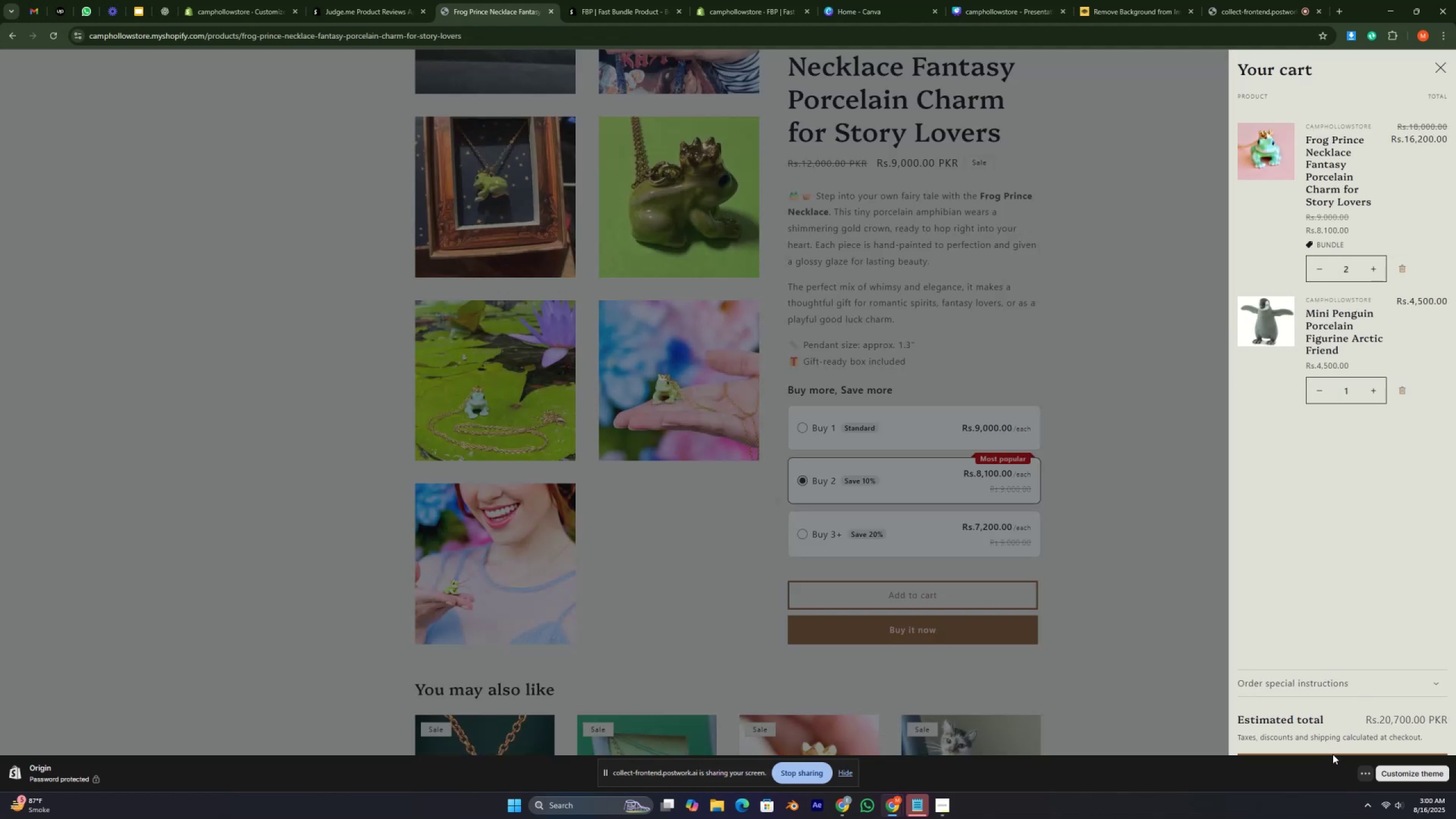 
double_click([1333, 751])
 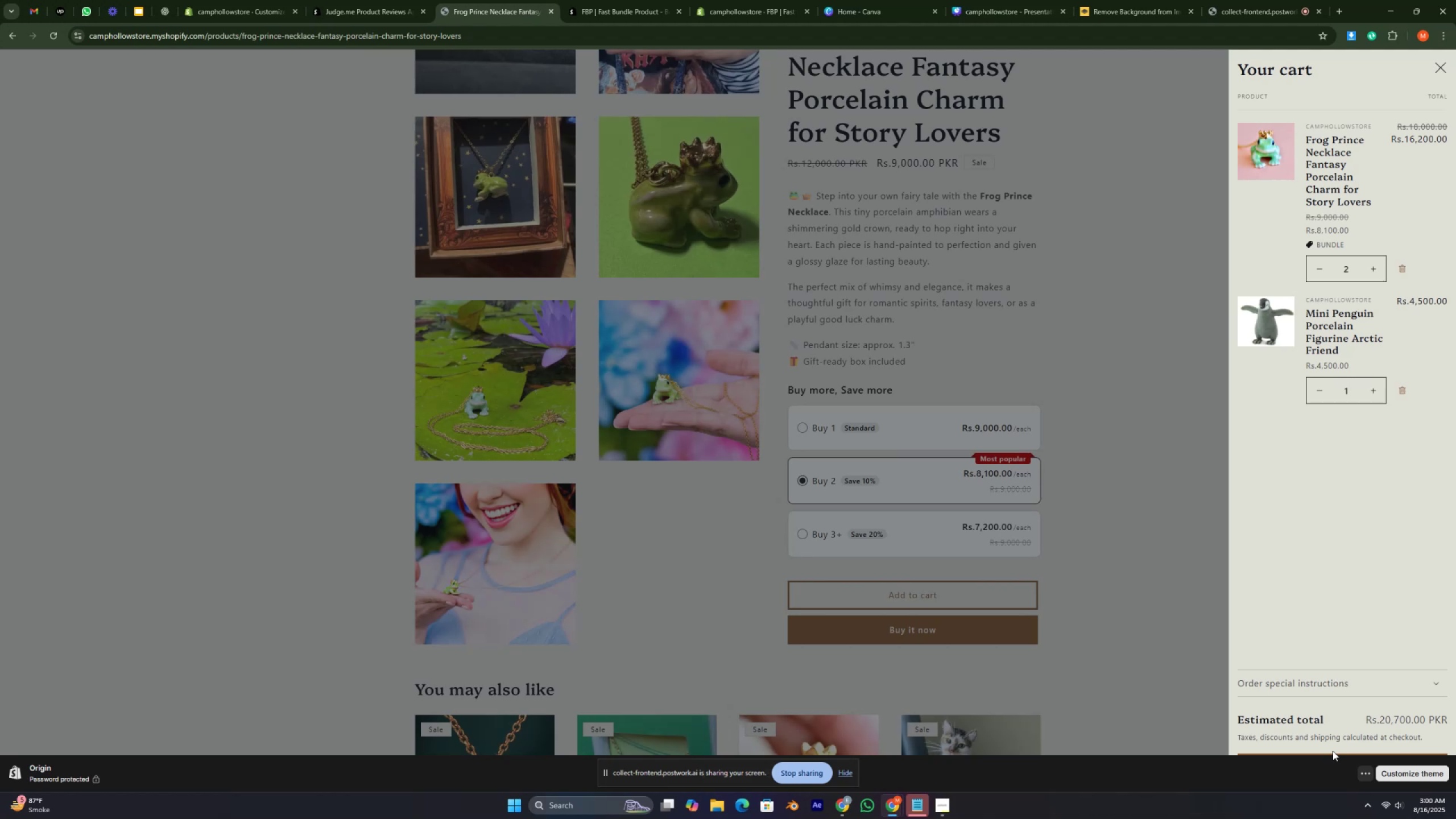 
triple_click([1333, 751])
 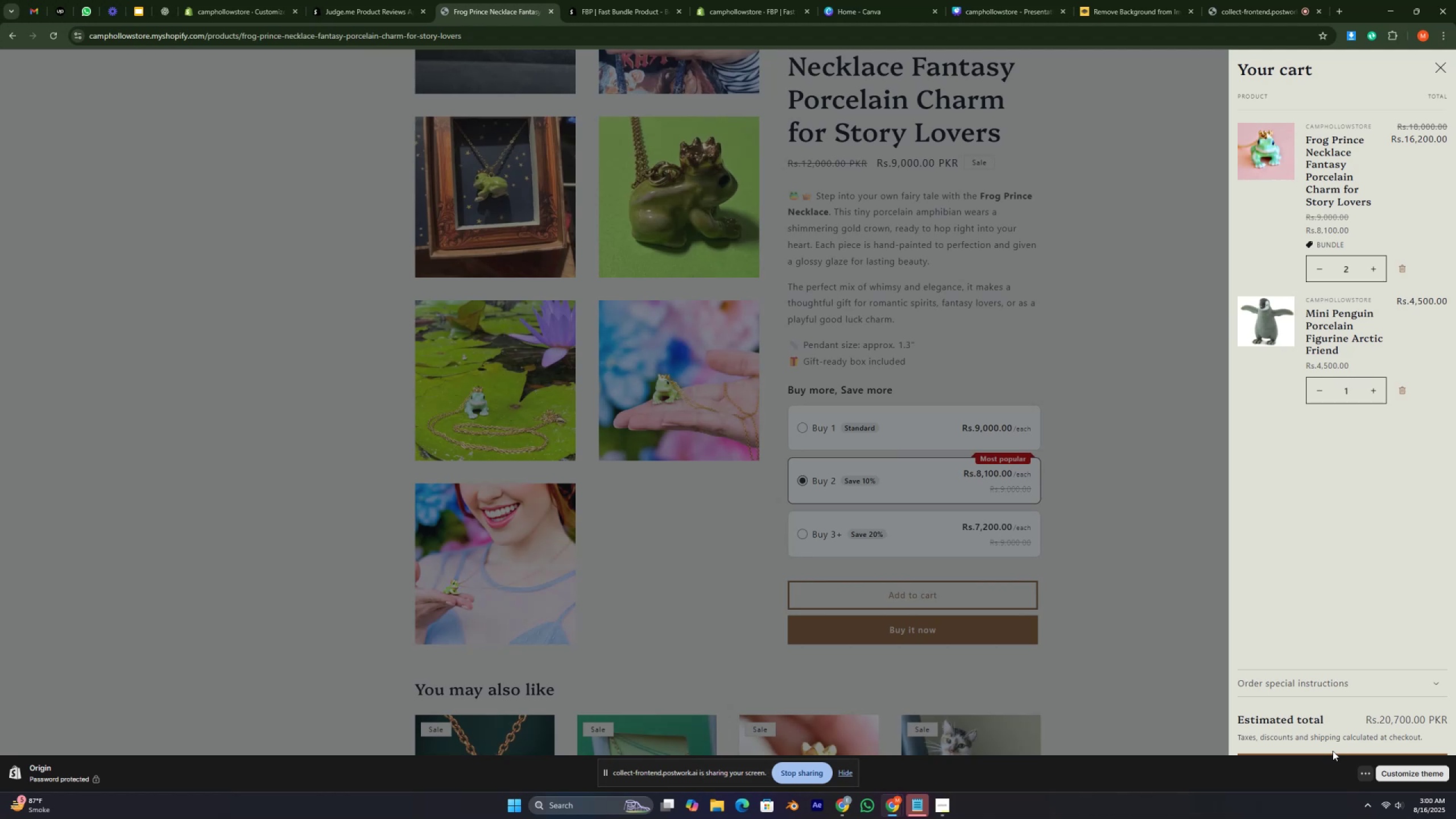 
triple_click([1333, 751])
 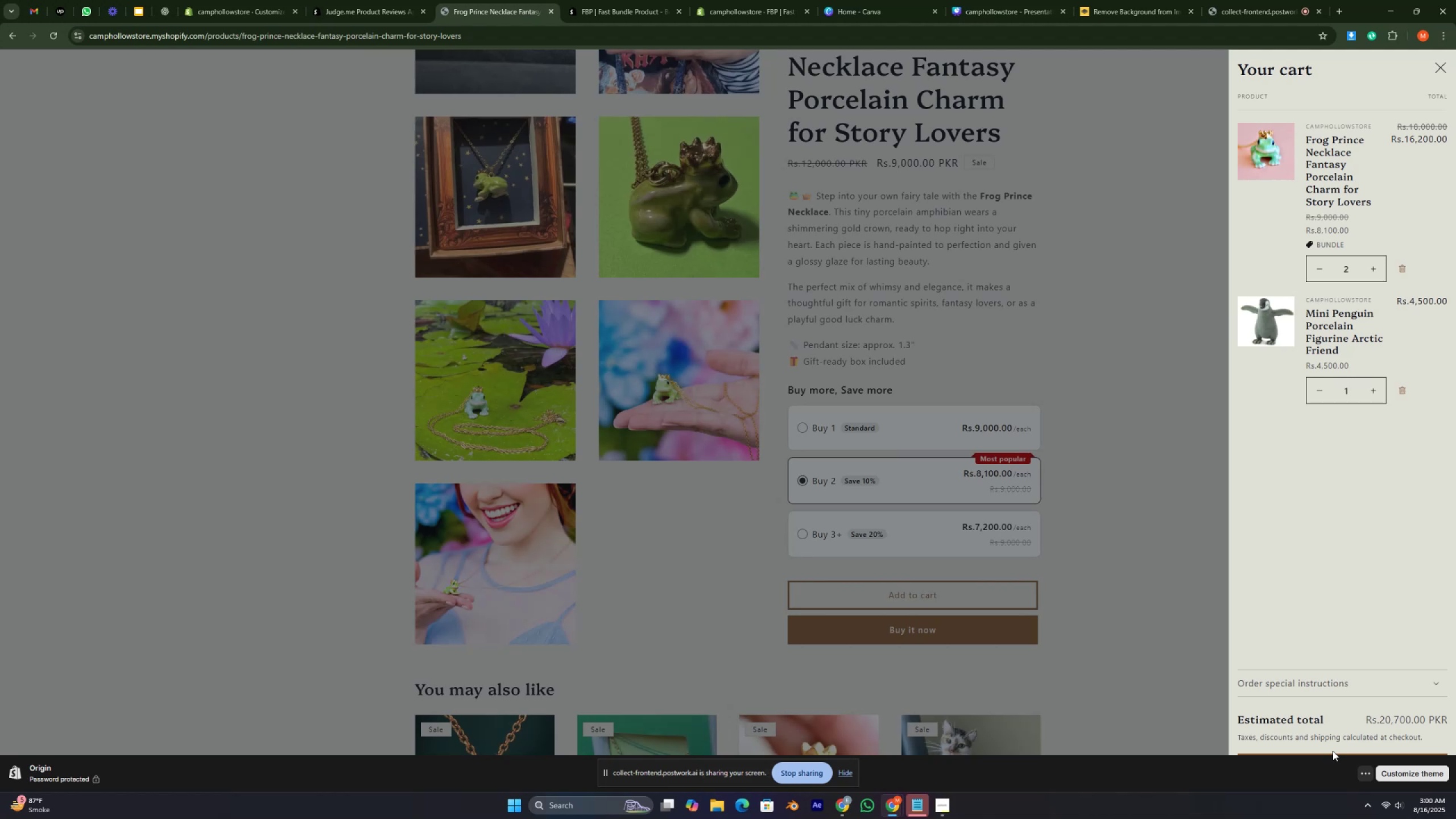 
triple_click([1333, 751])
 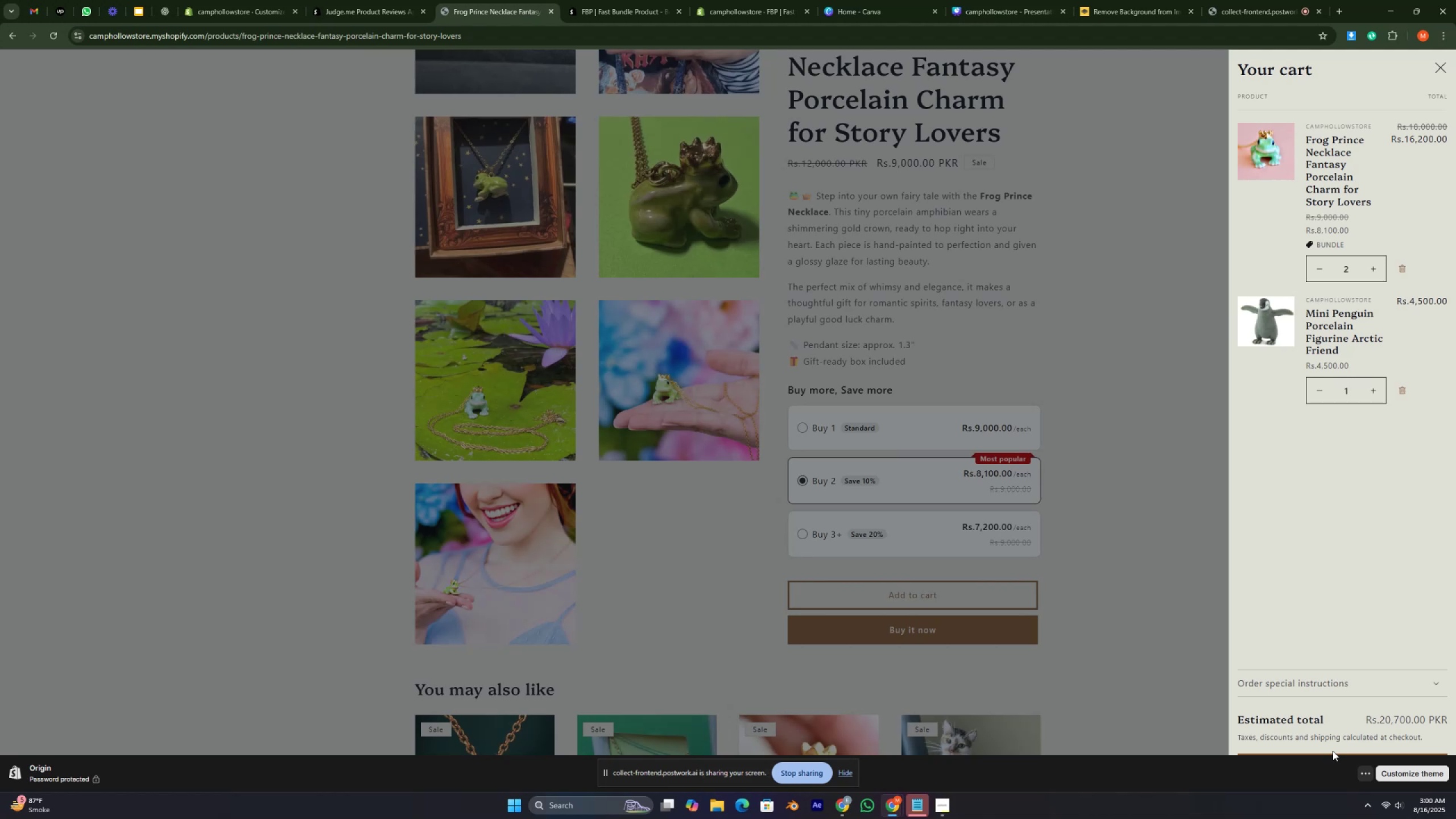 
triple_click([1333, 751])
 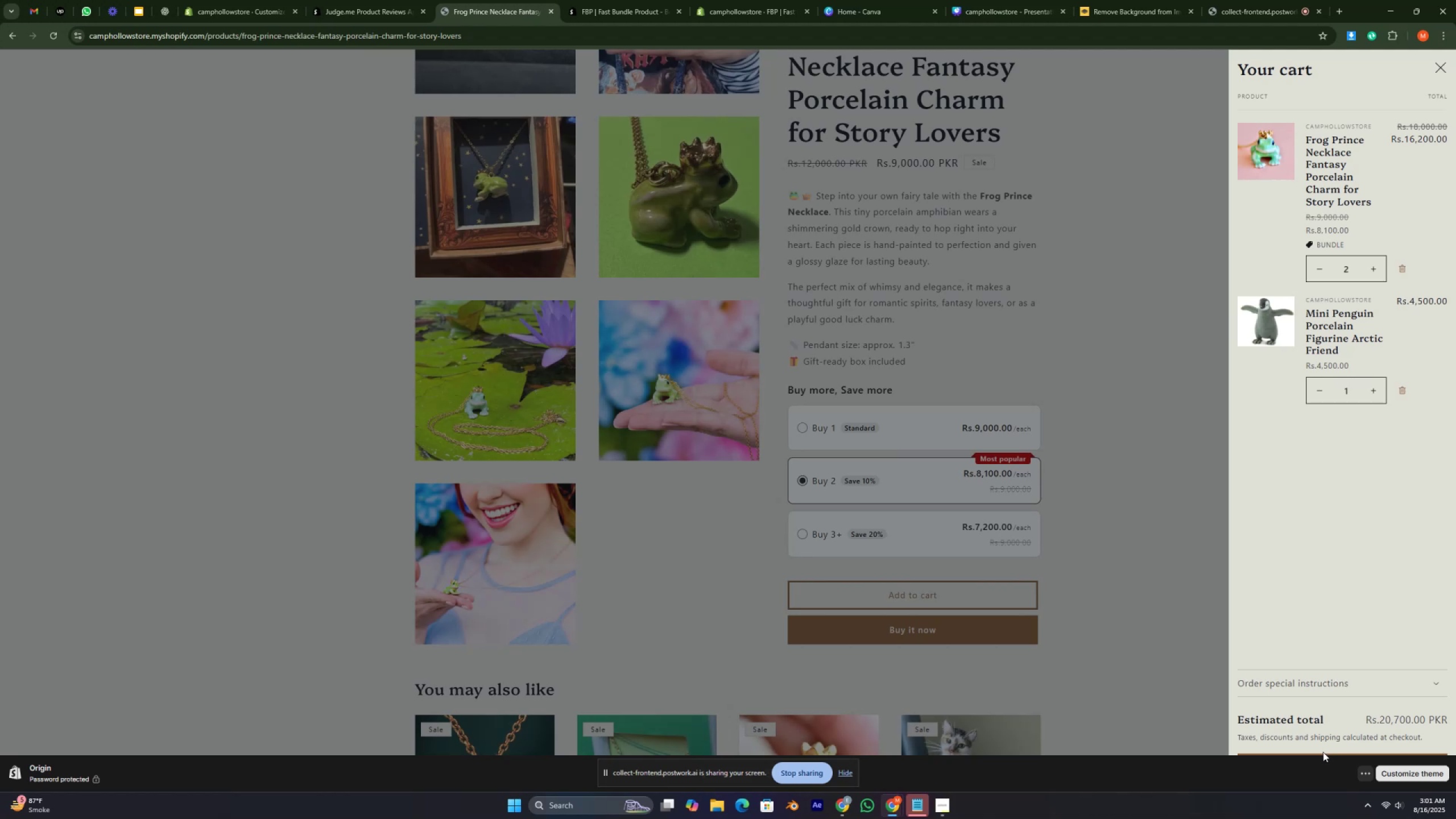 
left_click([1323, 752])
 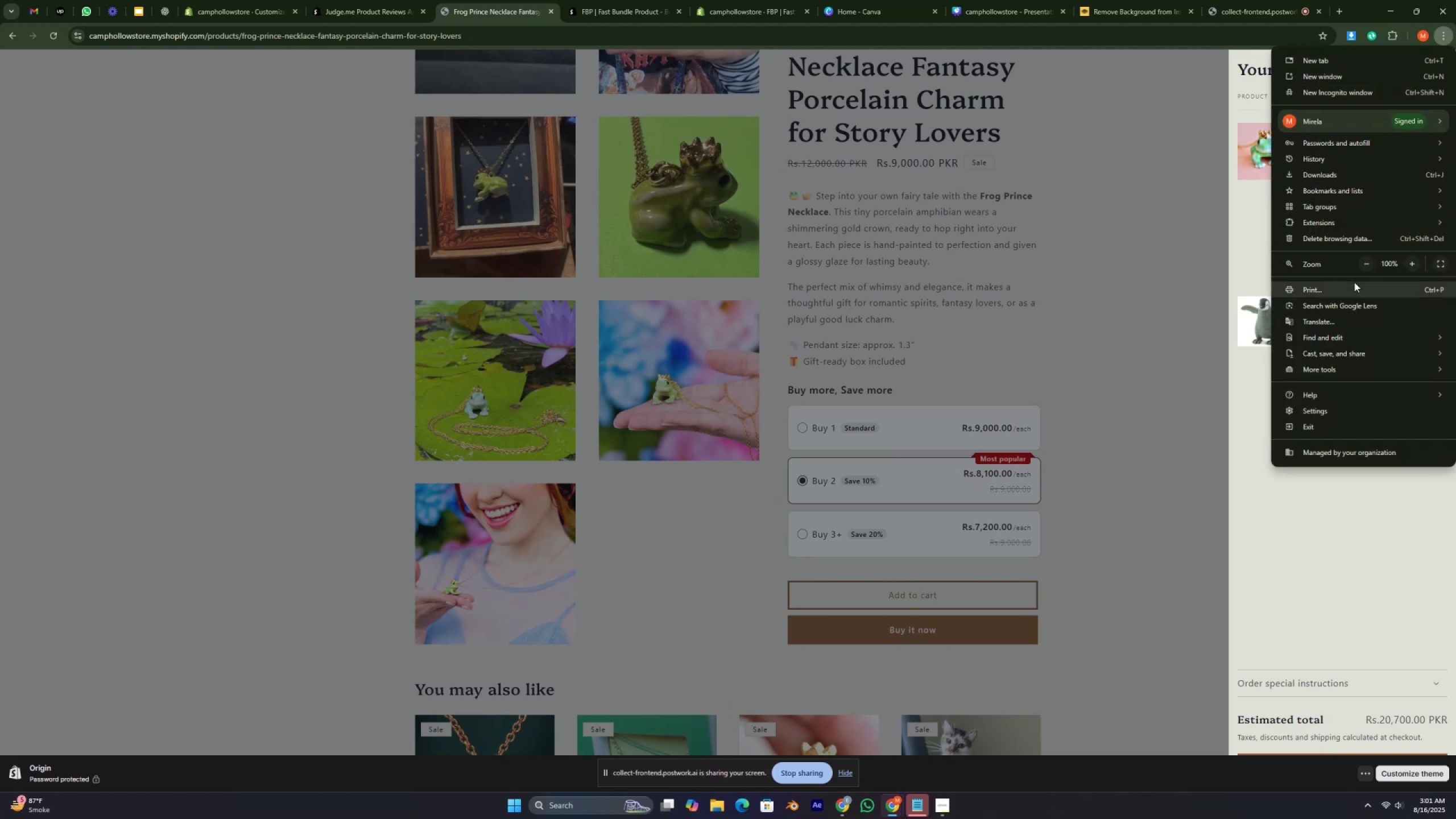 
left_click([1364, 270])
 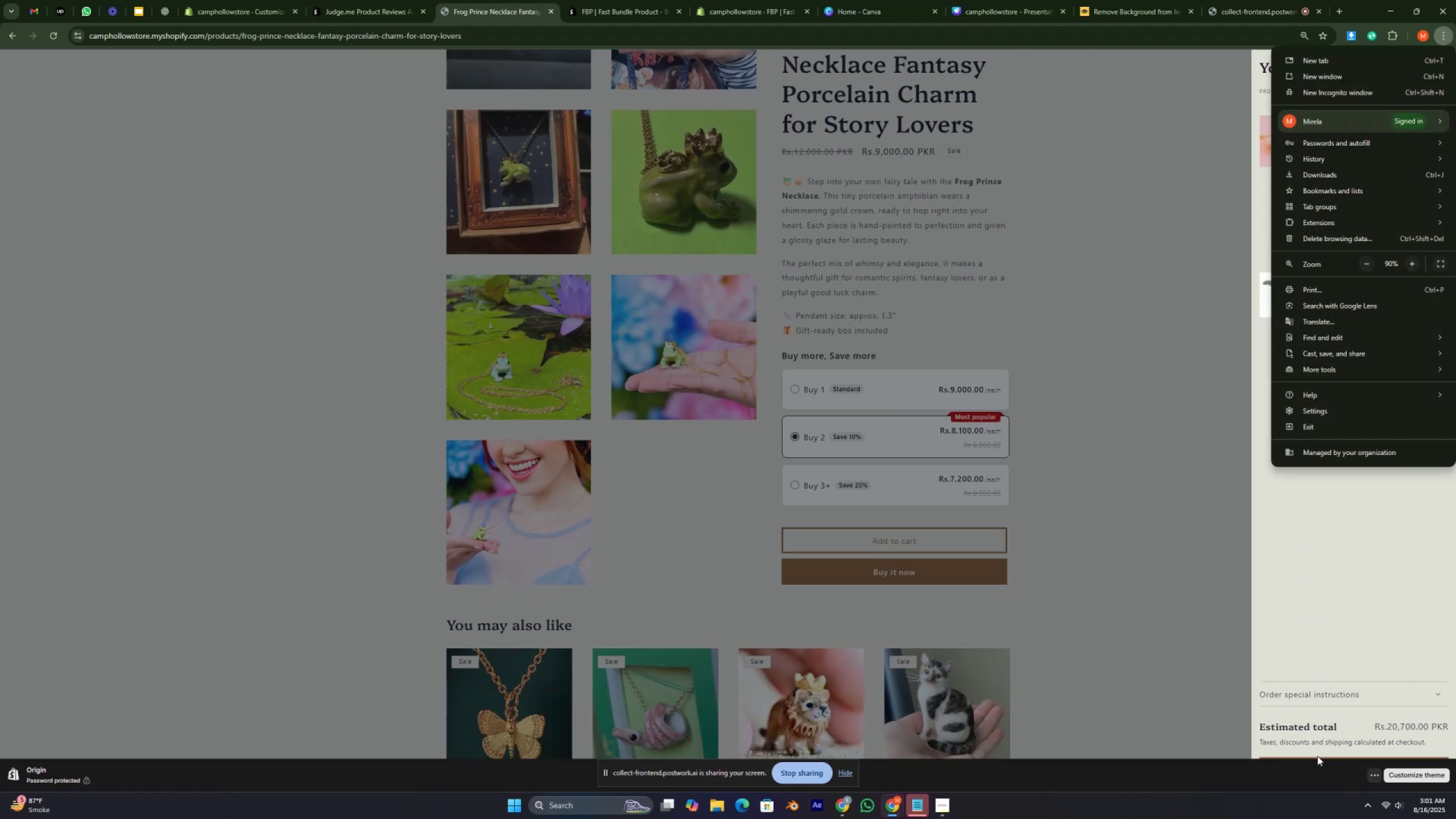 
left_click([1317, 759])
 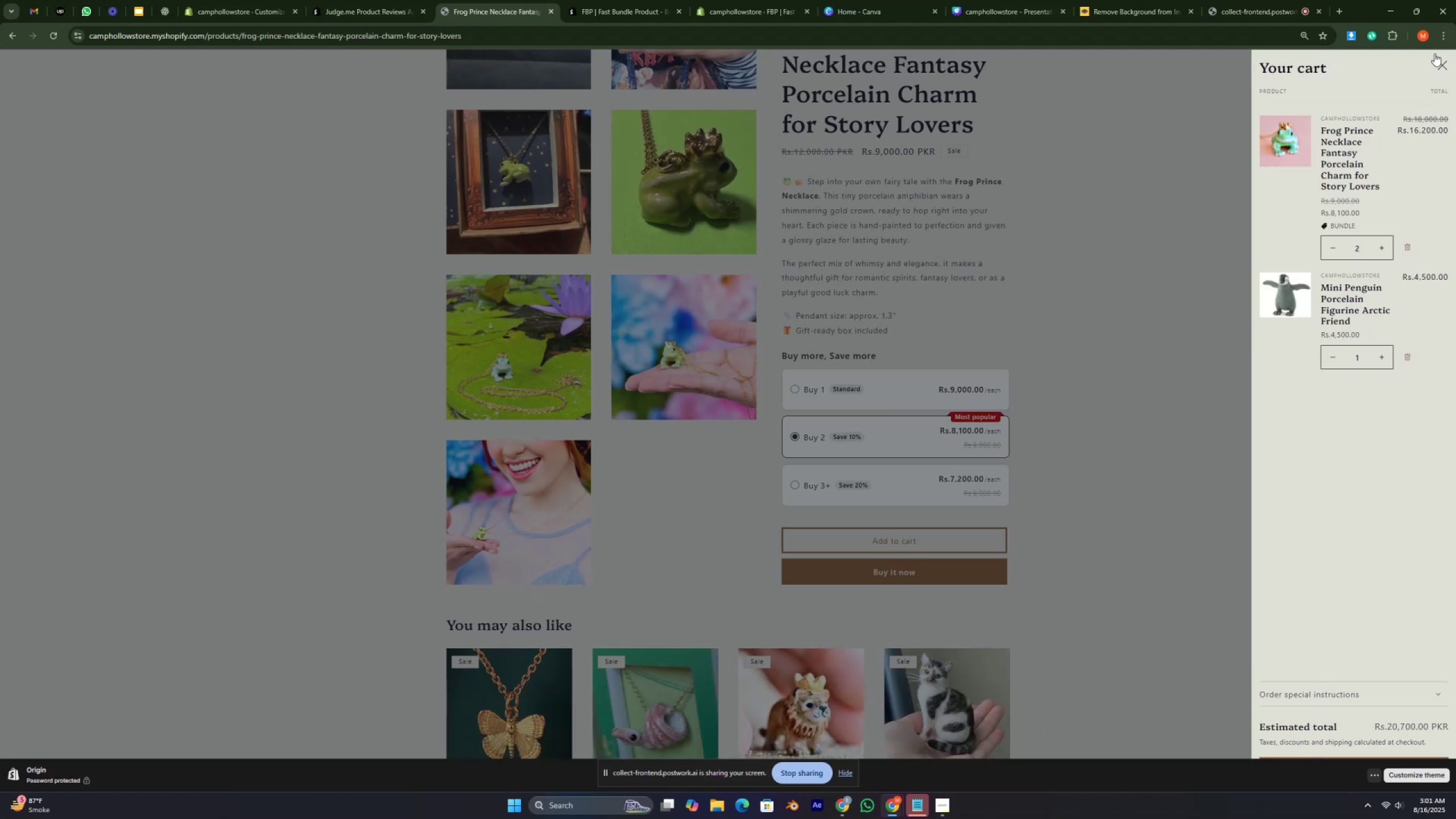 
left_click([1440, 34])
 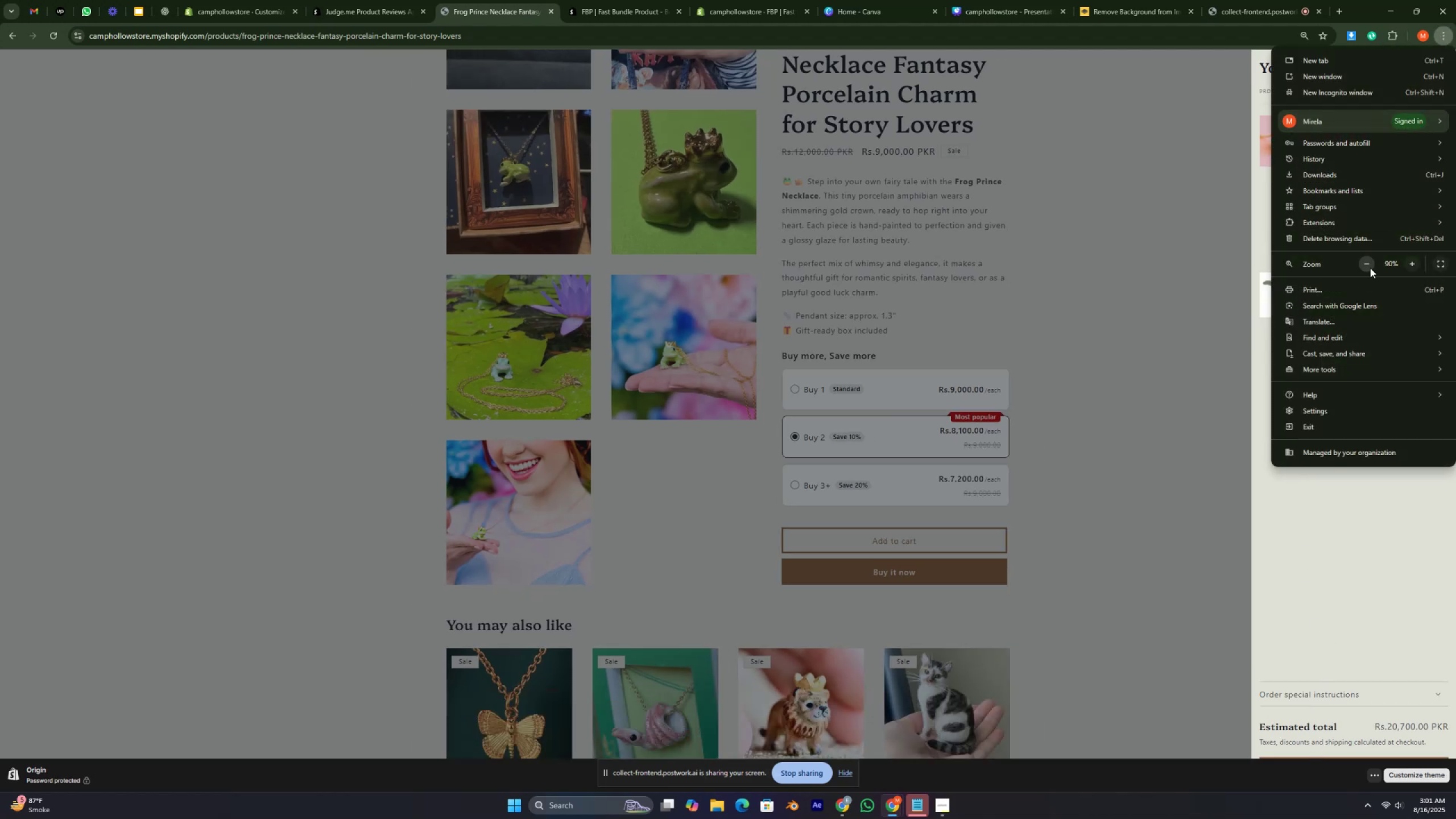 
left_click([1370, 267])
 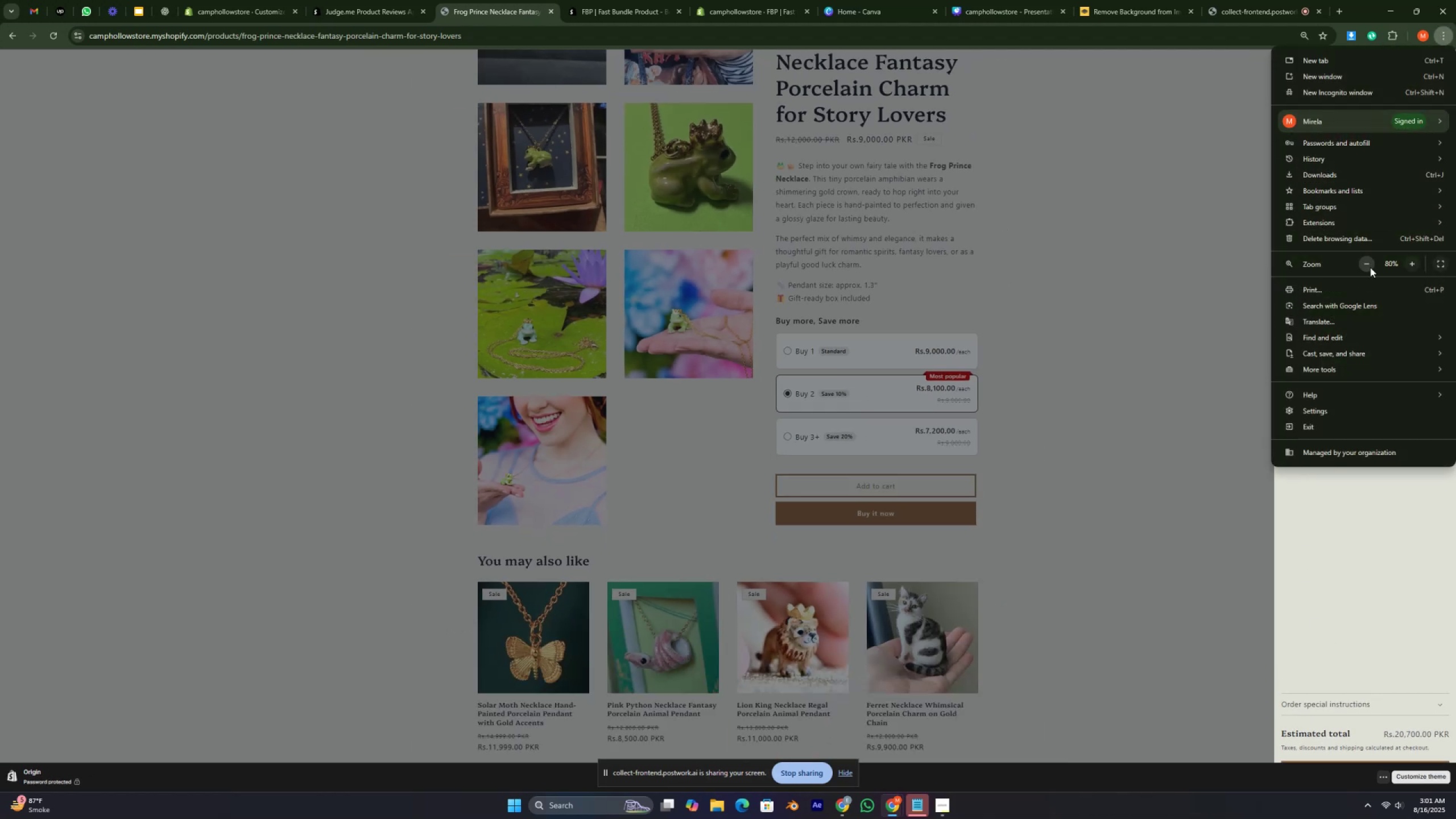 
left_click([1370, 267])
 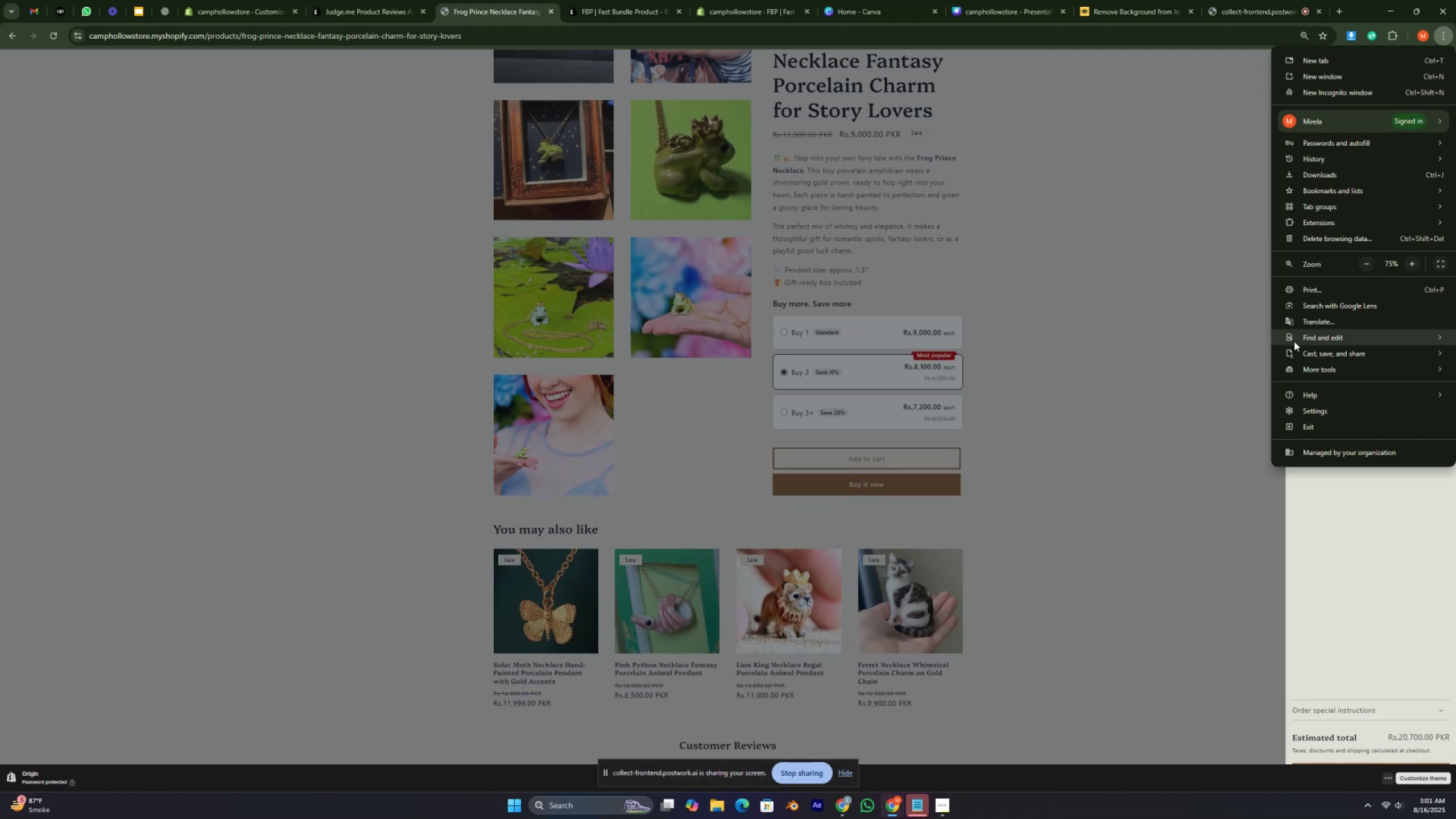 
left_click([1192, 353])
 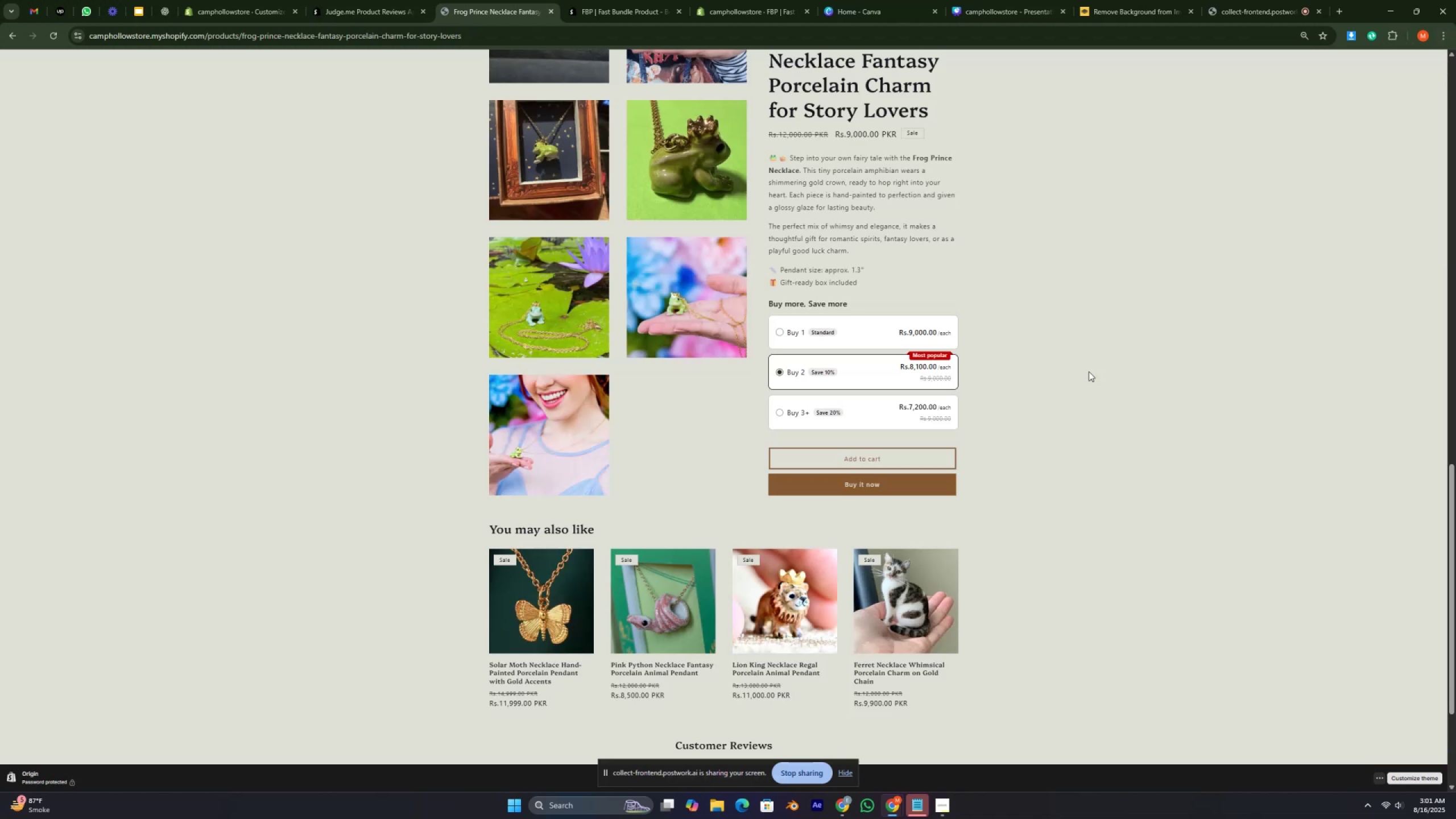 
left_click([1089, 371])
 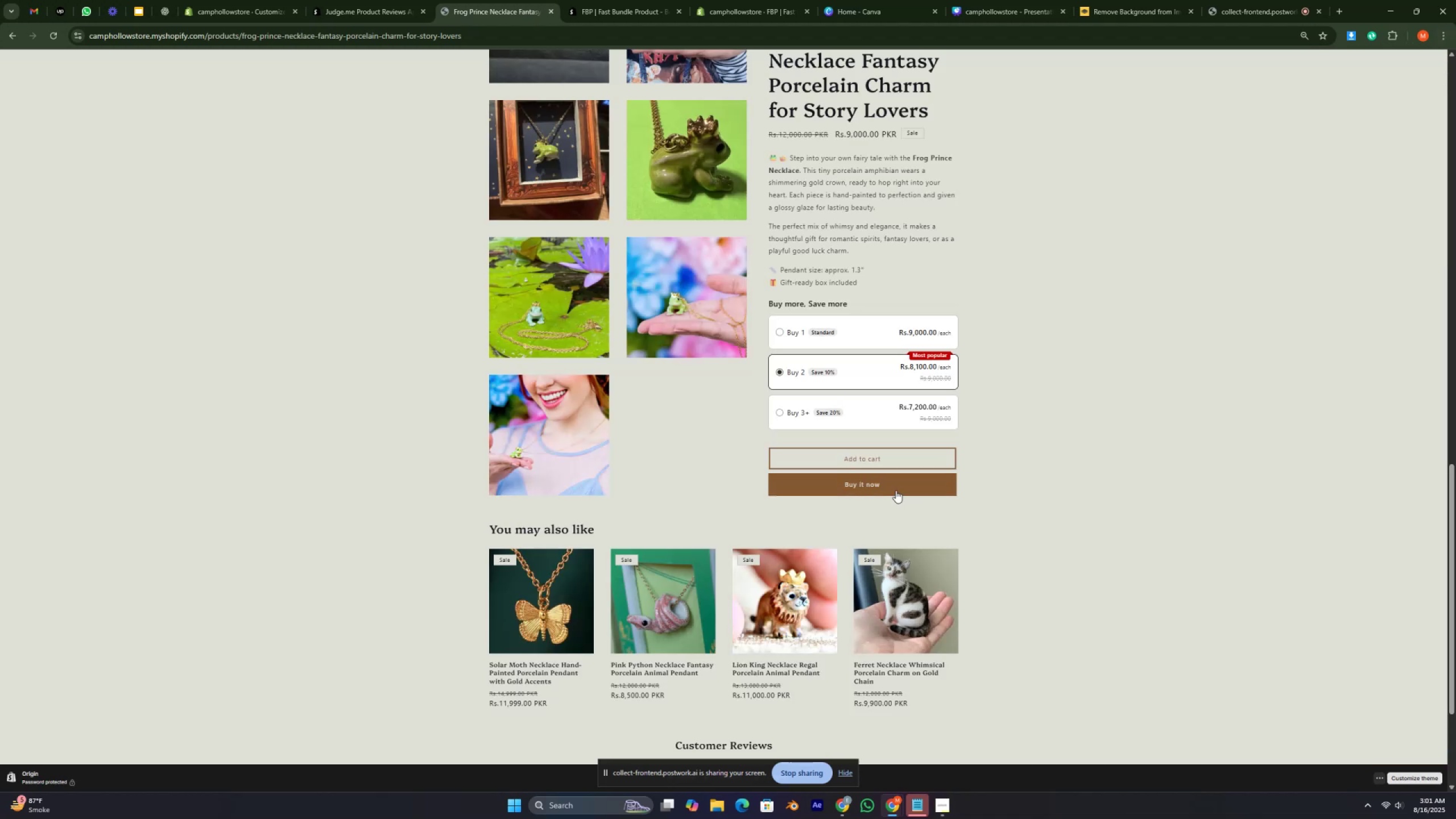 
left_click([896, 487])
 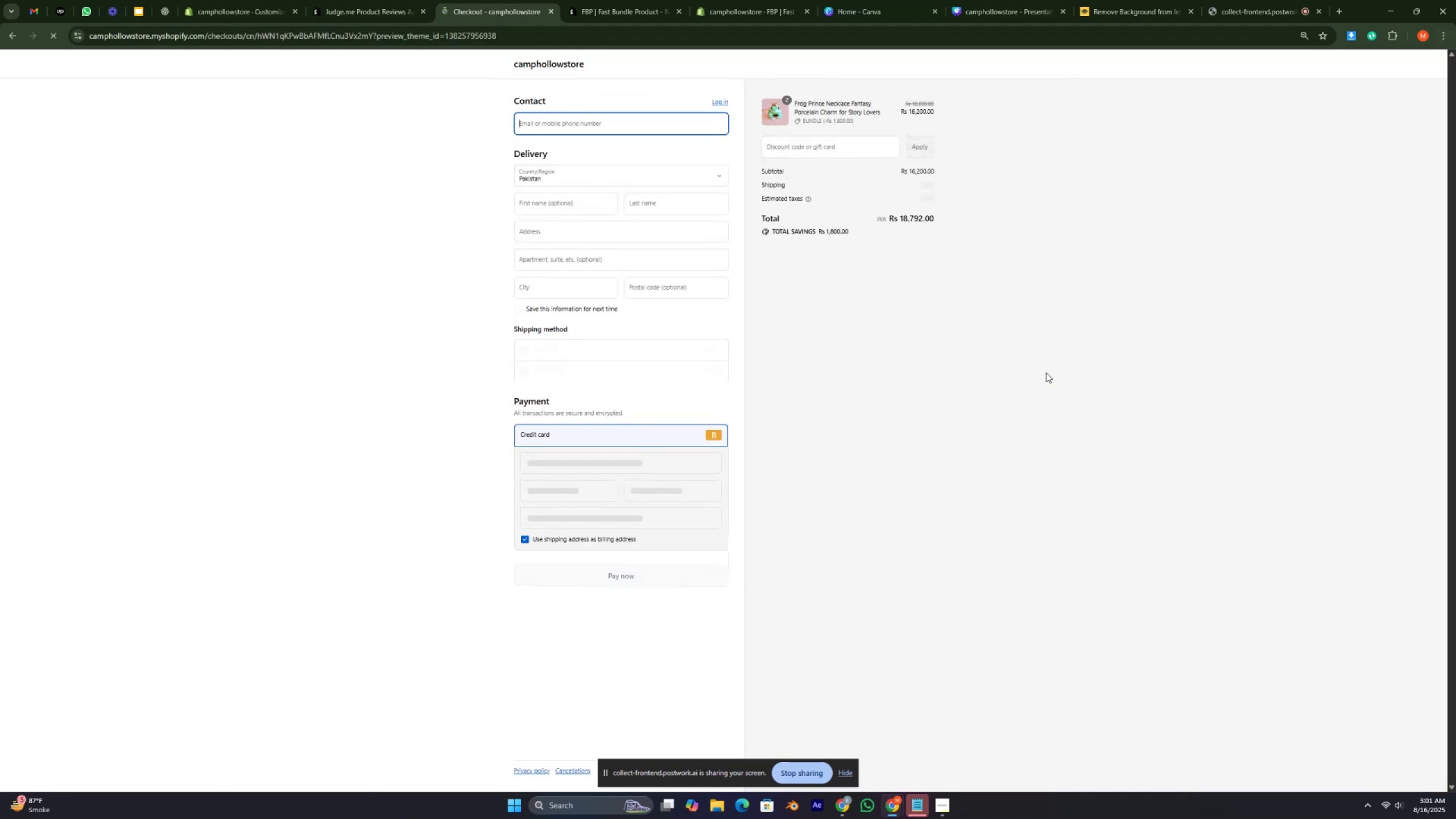 
wait(6.1)
 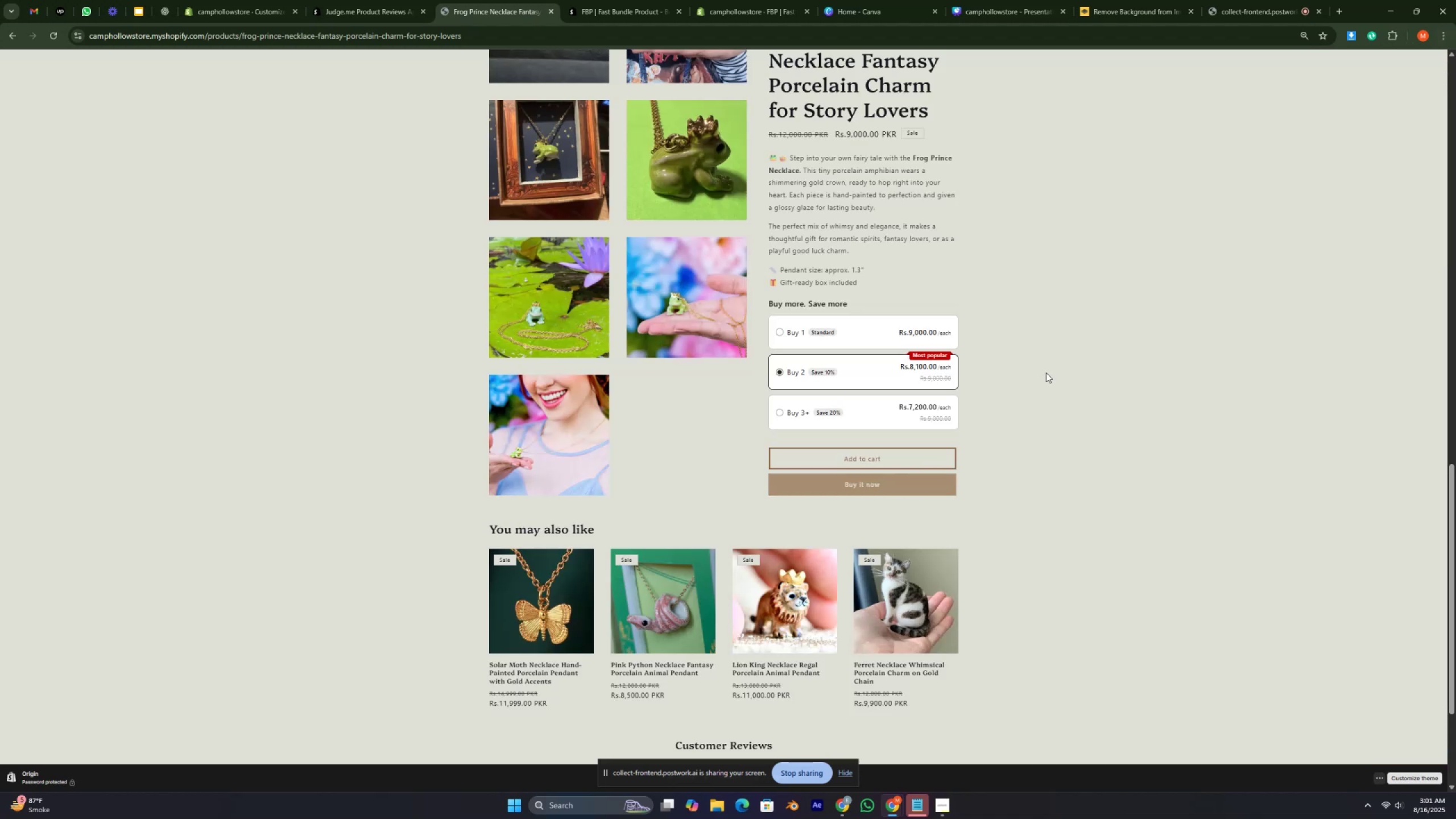 
left_click([317, 321])
 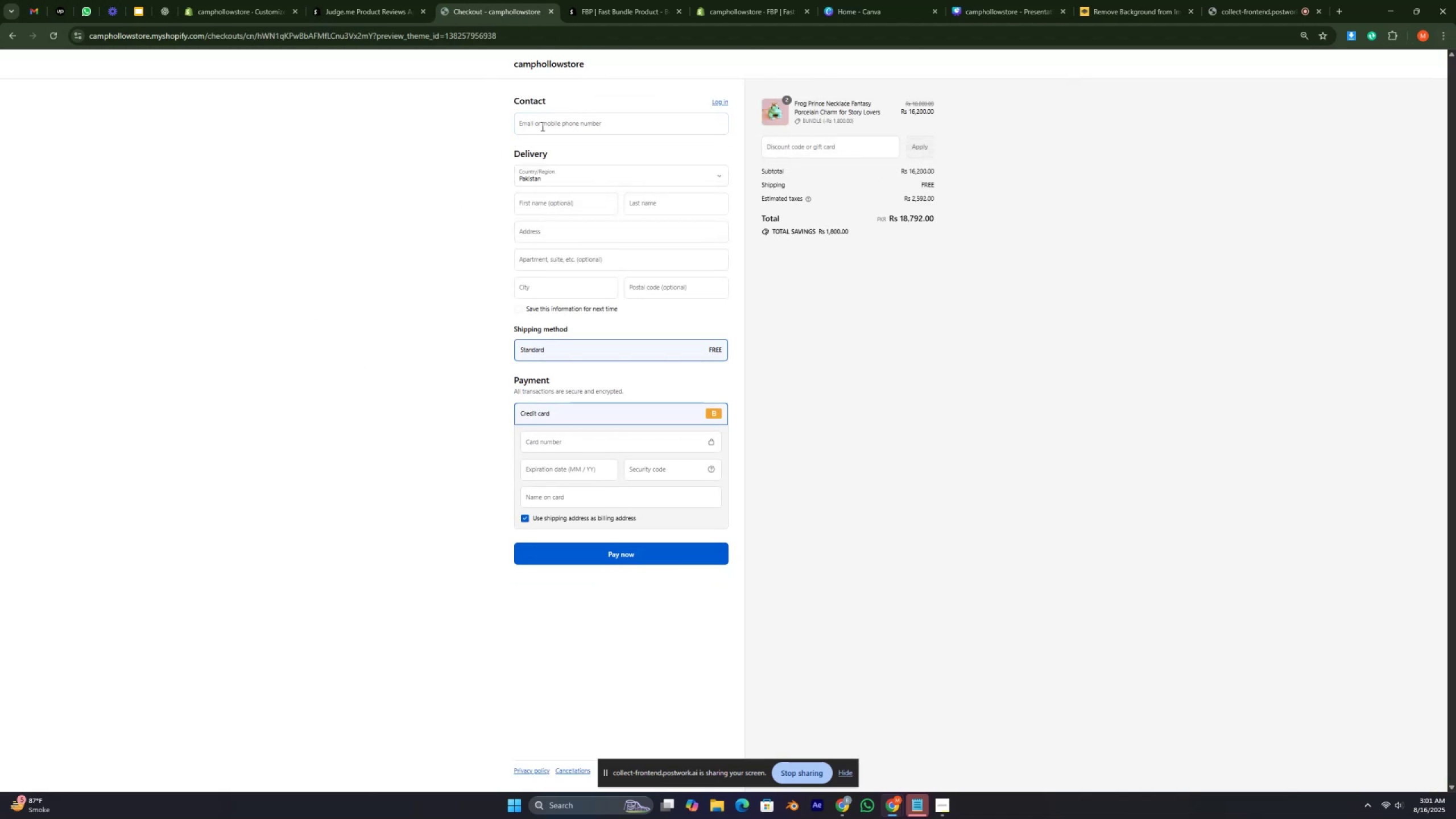 
left_click([552, 118])
 